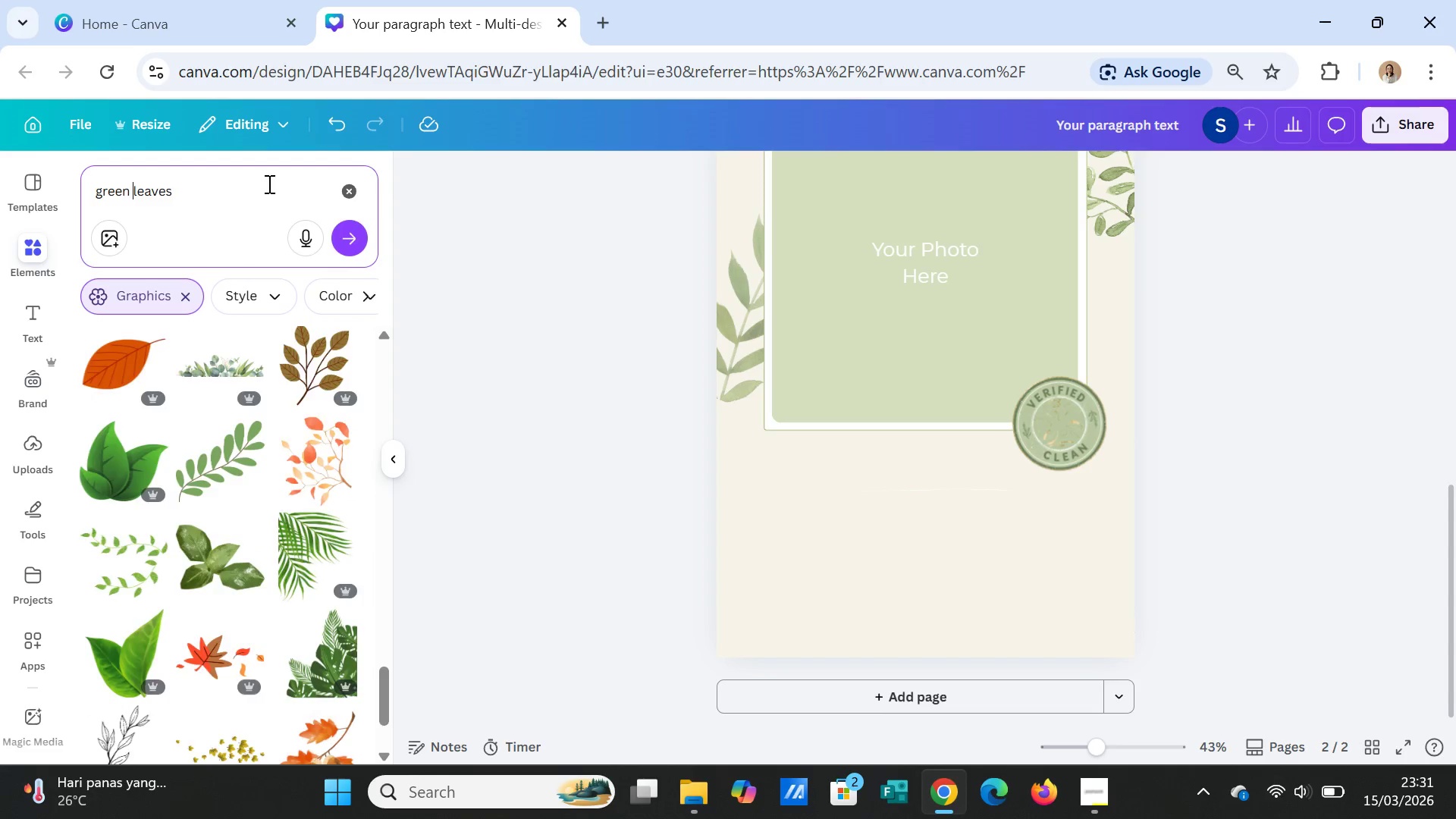 
key(Enter)
 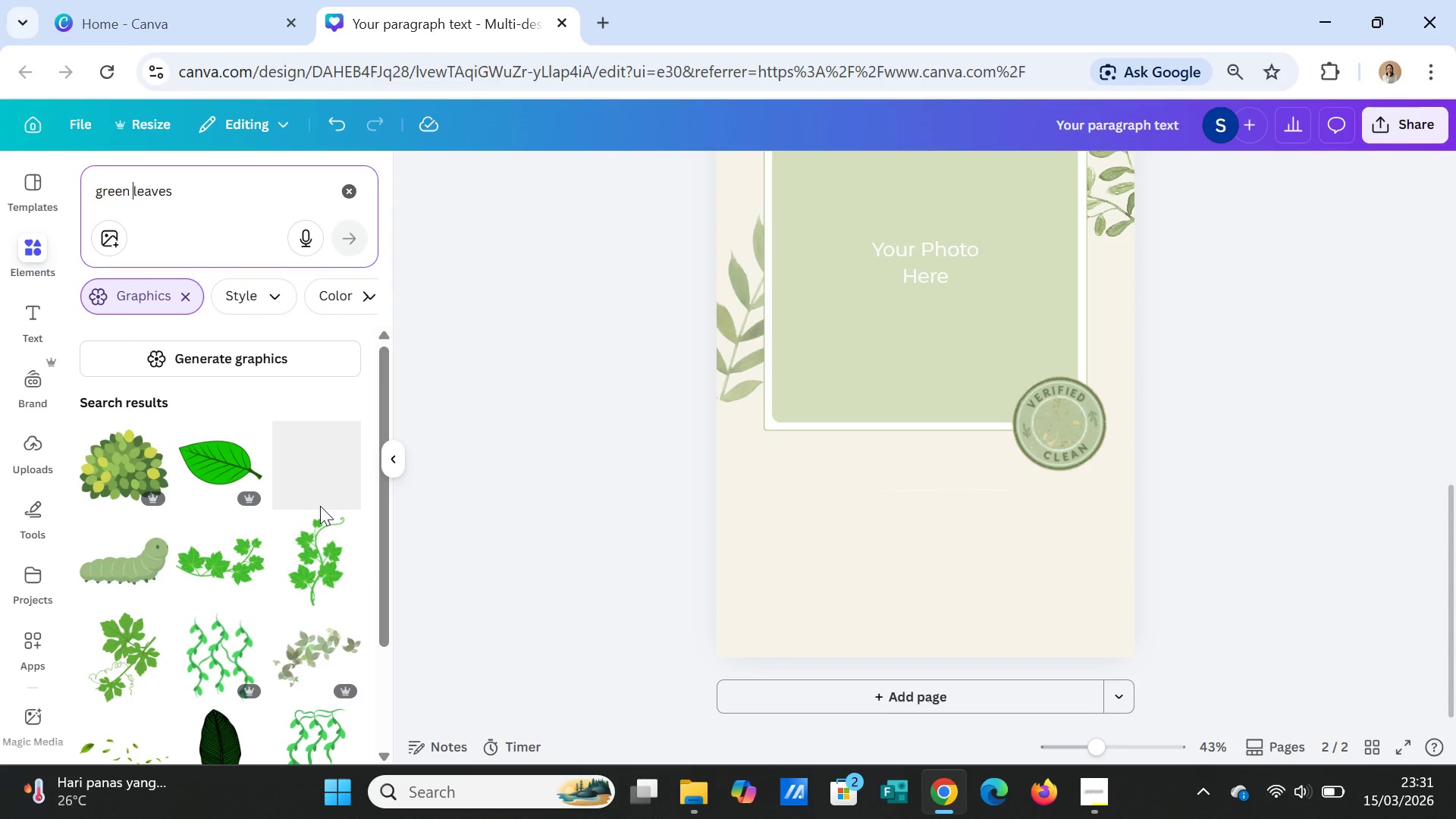 
scroll: coordinate [217, 630], scroll_direction: down, amount: 6.0
 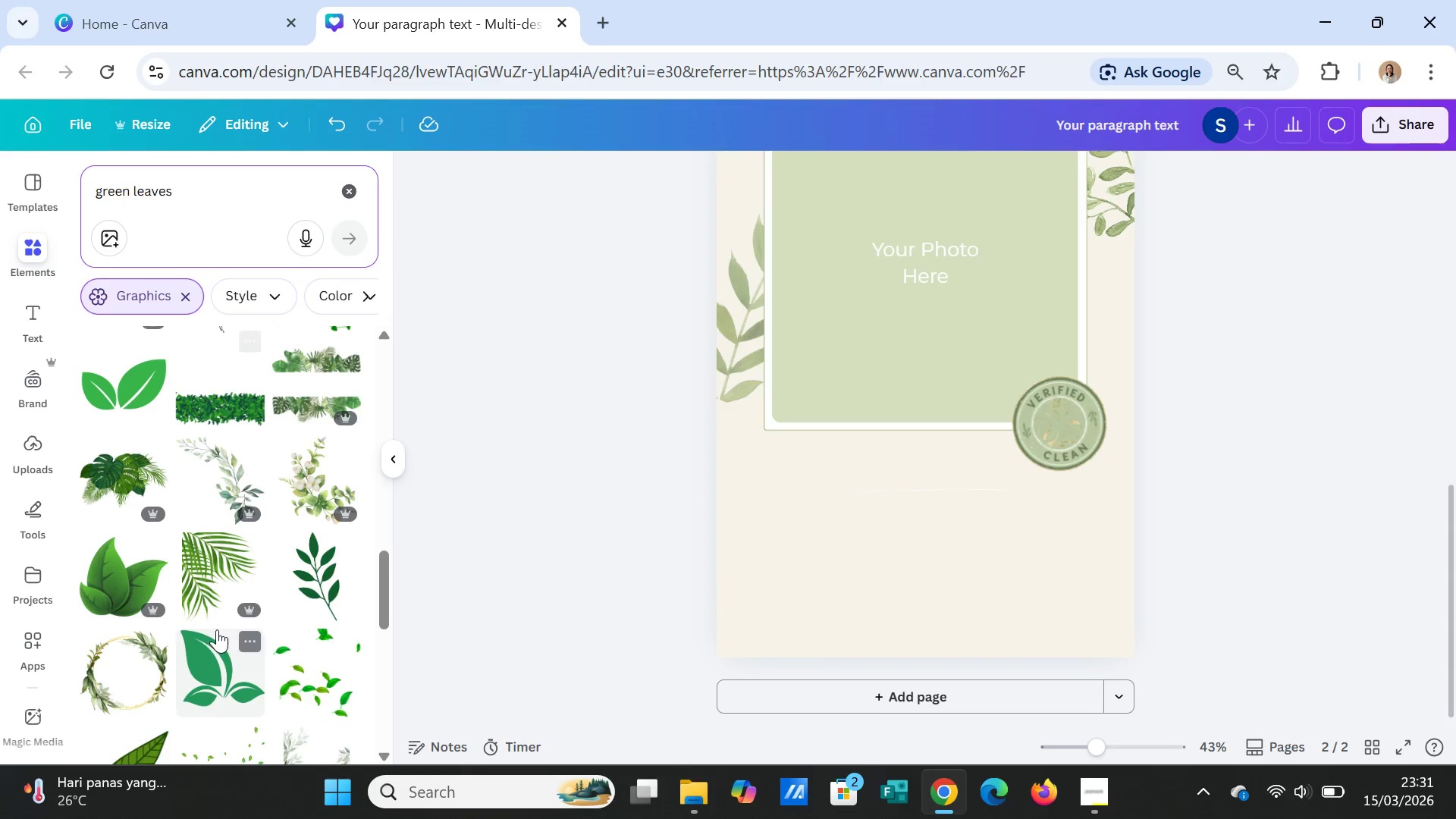 
scroll: coordinate [244, 625], scroll_direction: down, amount: 5.0
 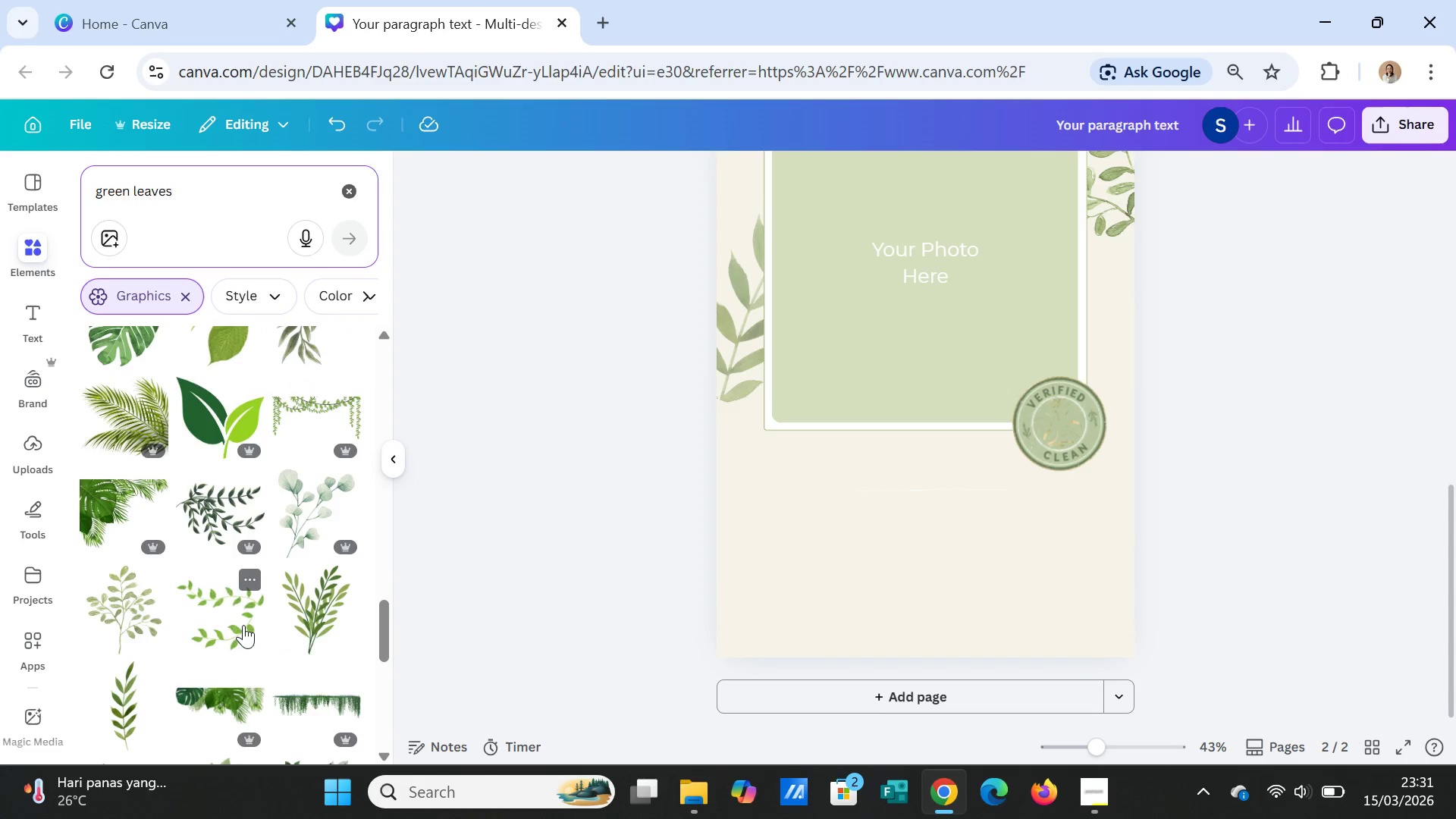 
scroll: coordinate [243, 625], scroll_direction: up, amount: 2.0
 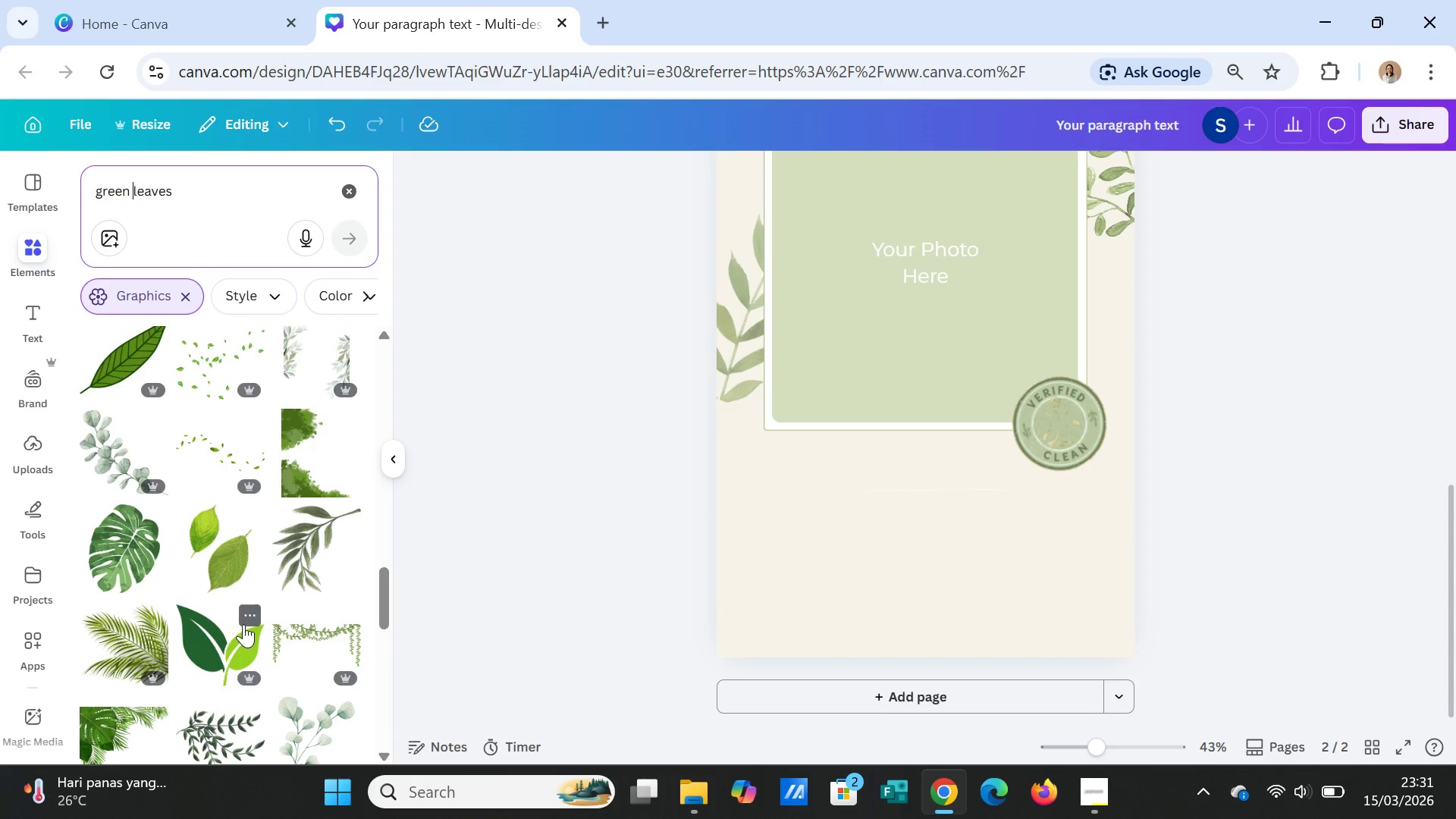 
scroll: coordinate [243, 620], scroll_direction: down, amount: 5.0
 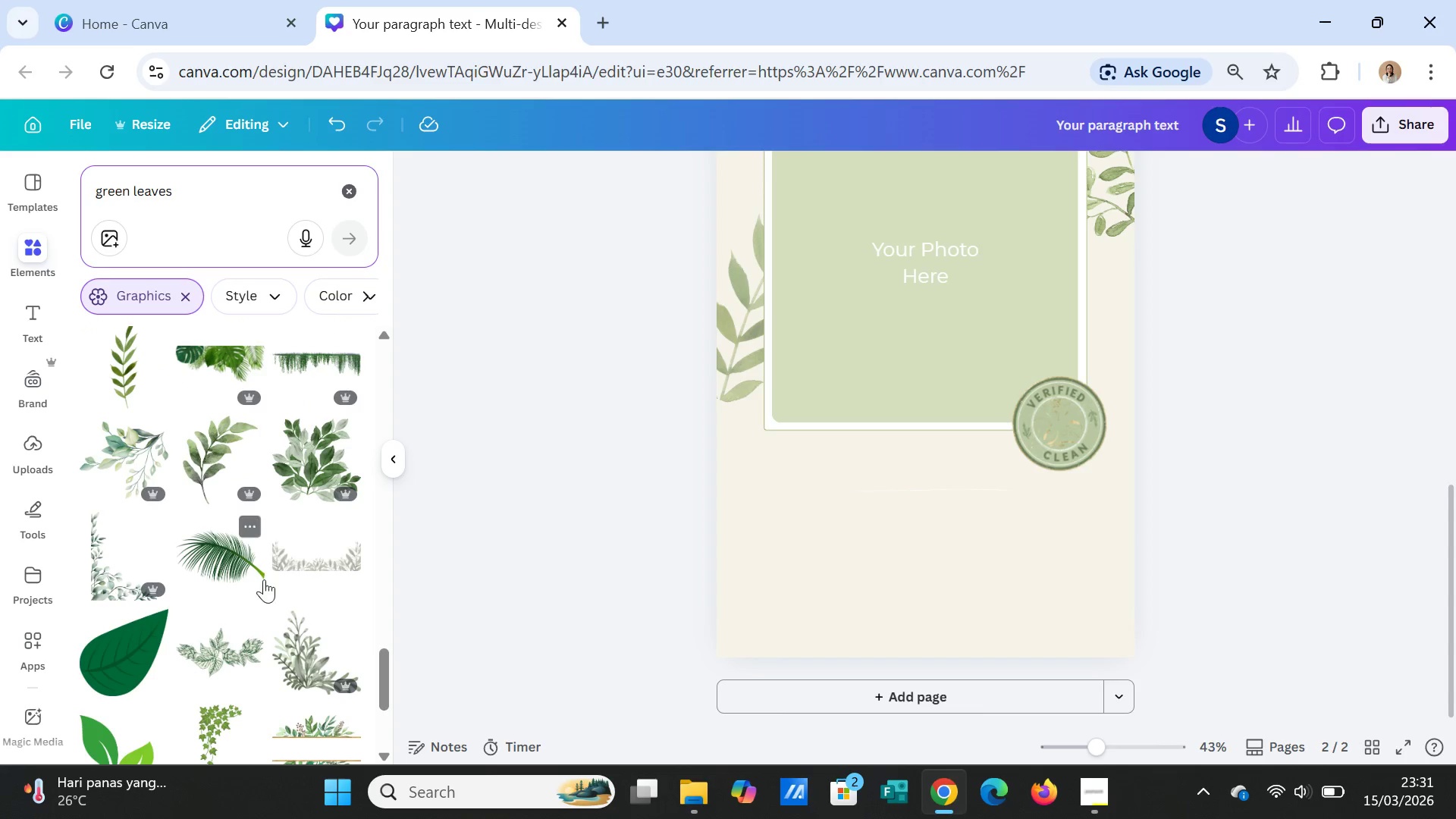 
left_click([300, 479])
 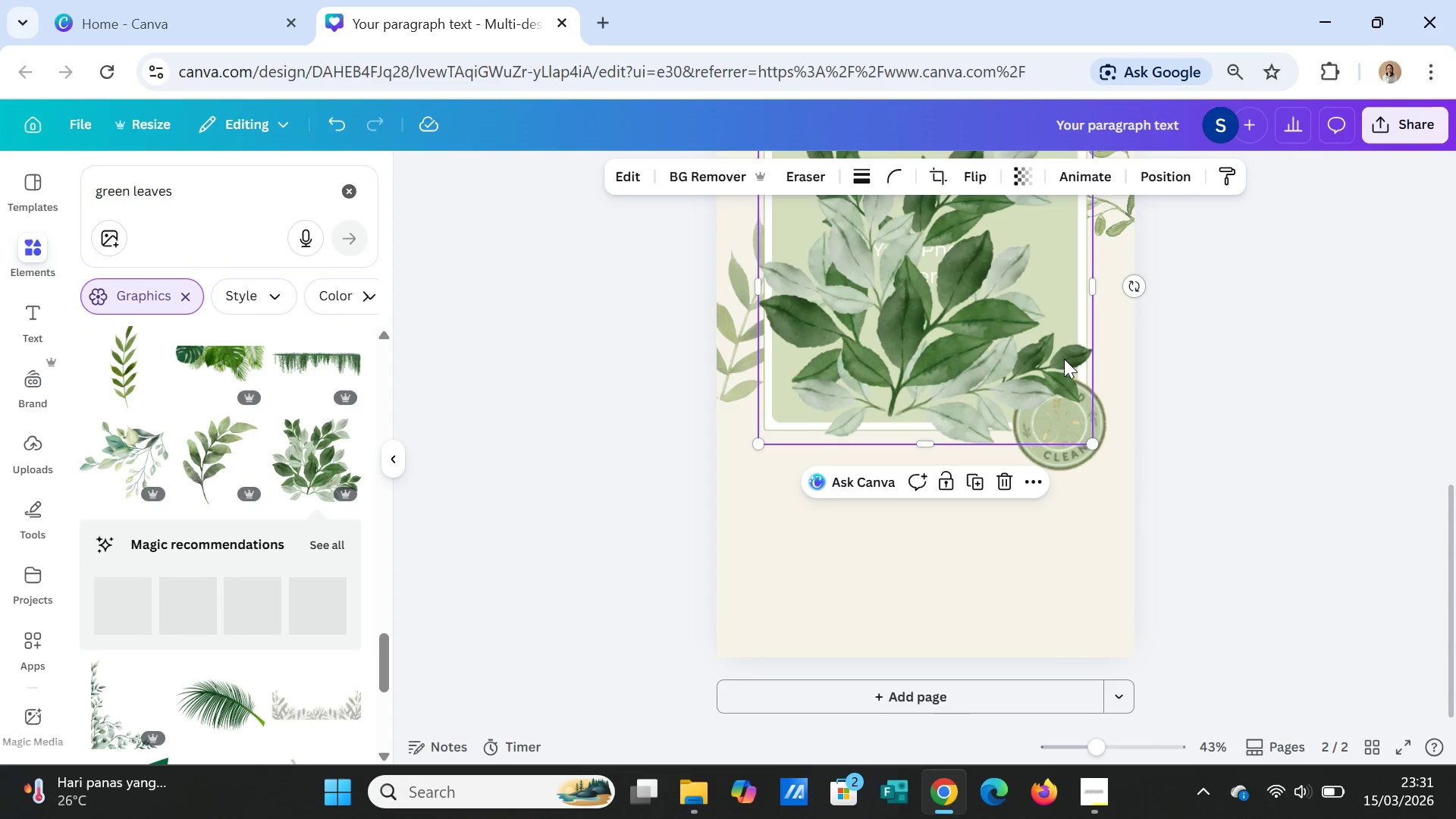 
scroll: coordinate [1064, 359], scroll_direction: up, amount: 2.0
 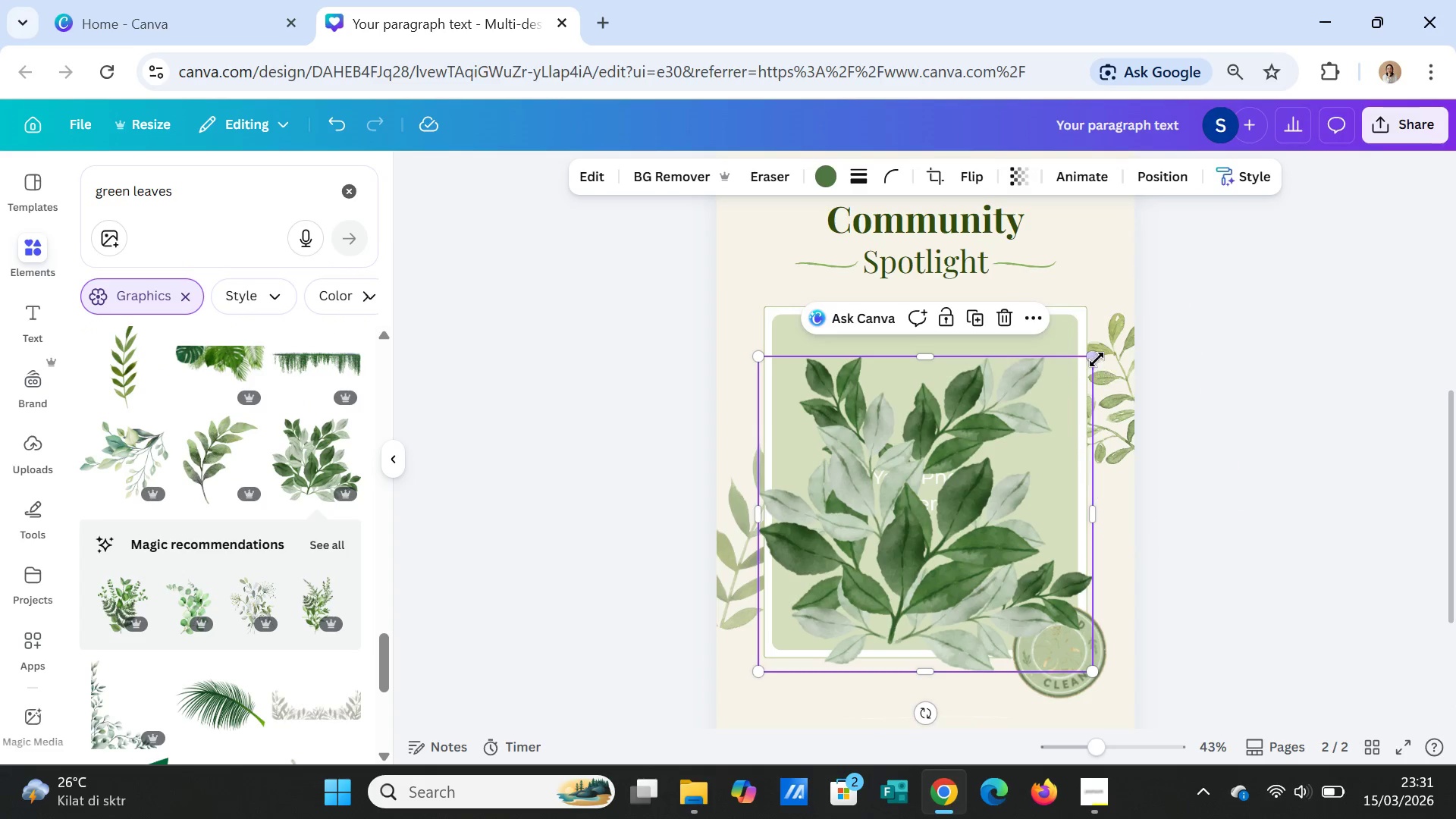 
left_click_drag(start_coordinate=[1095, 359], to_coordinate=[920, 562])
 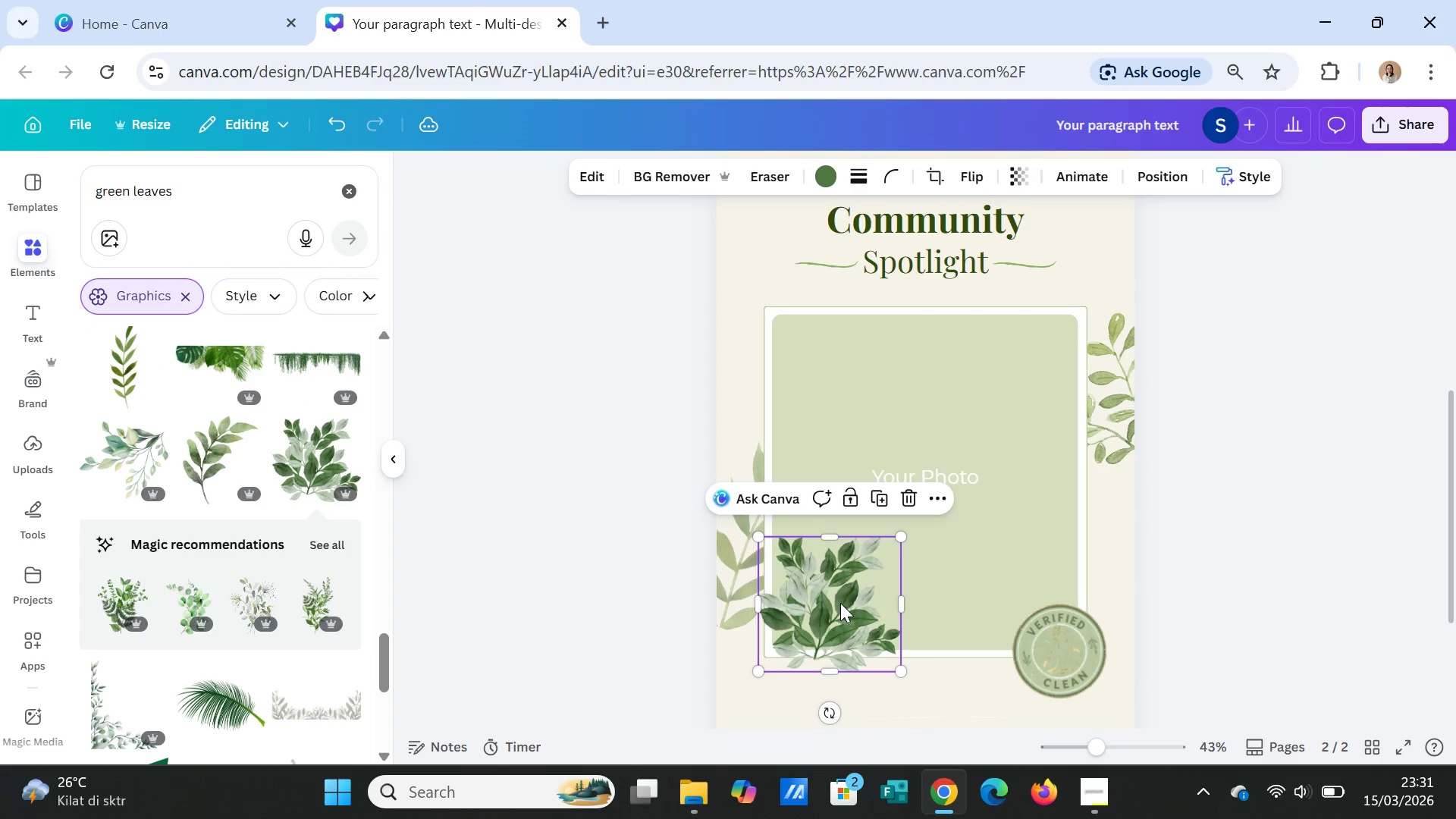 
left_click_drag(start_coordinate=[840, 603], to_coordinate=[778, 720])
 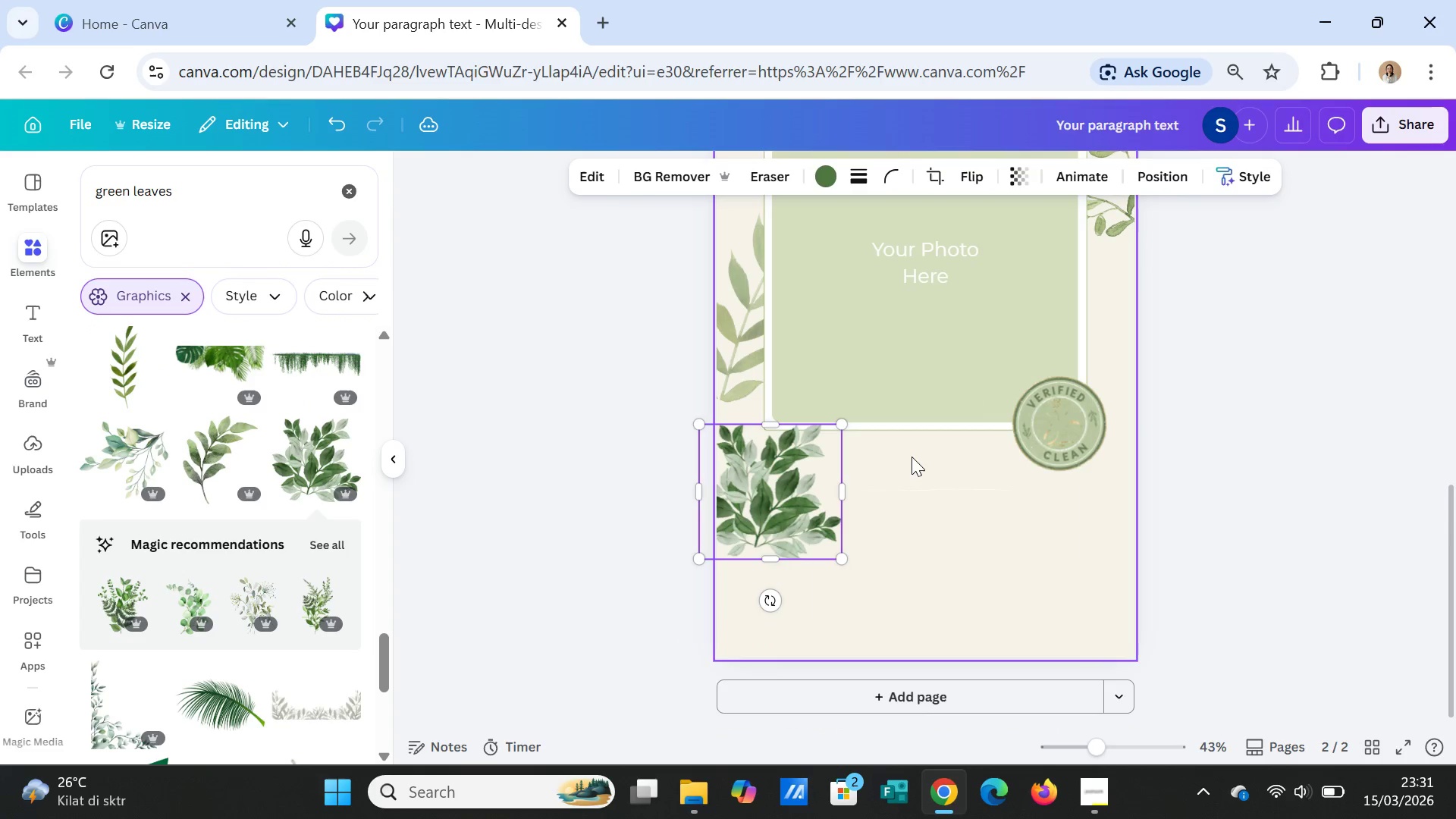 
scroll: coordinate [912, 457], scroll_direction: down, amount: 3.0
 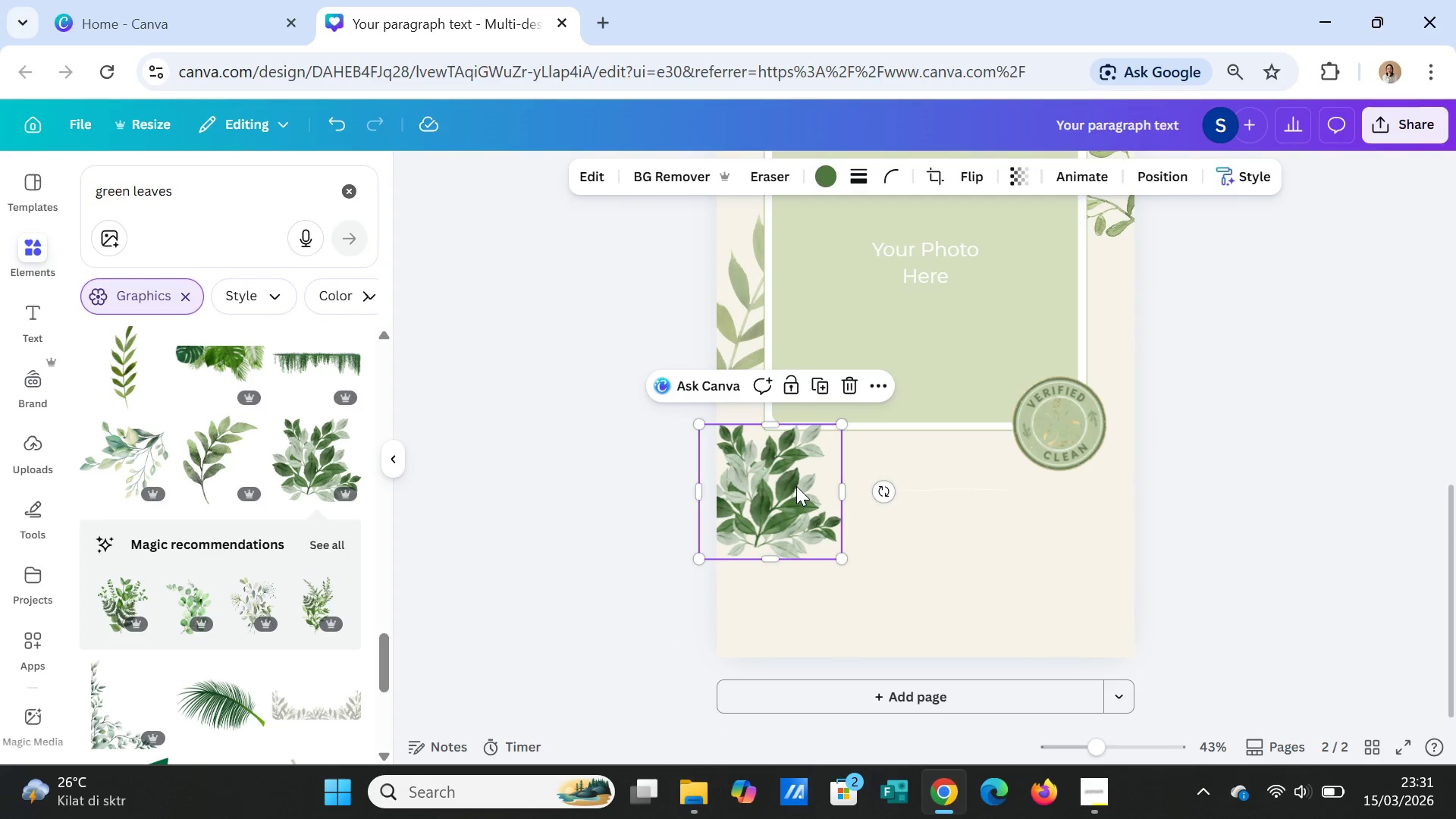 
left_click_drag(start_coordinate=[795, 486], to_coordinate=[764, 505])
 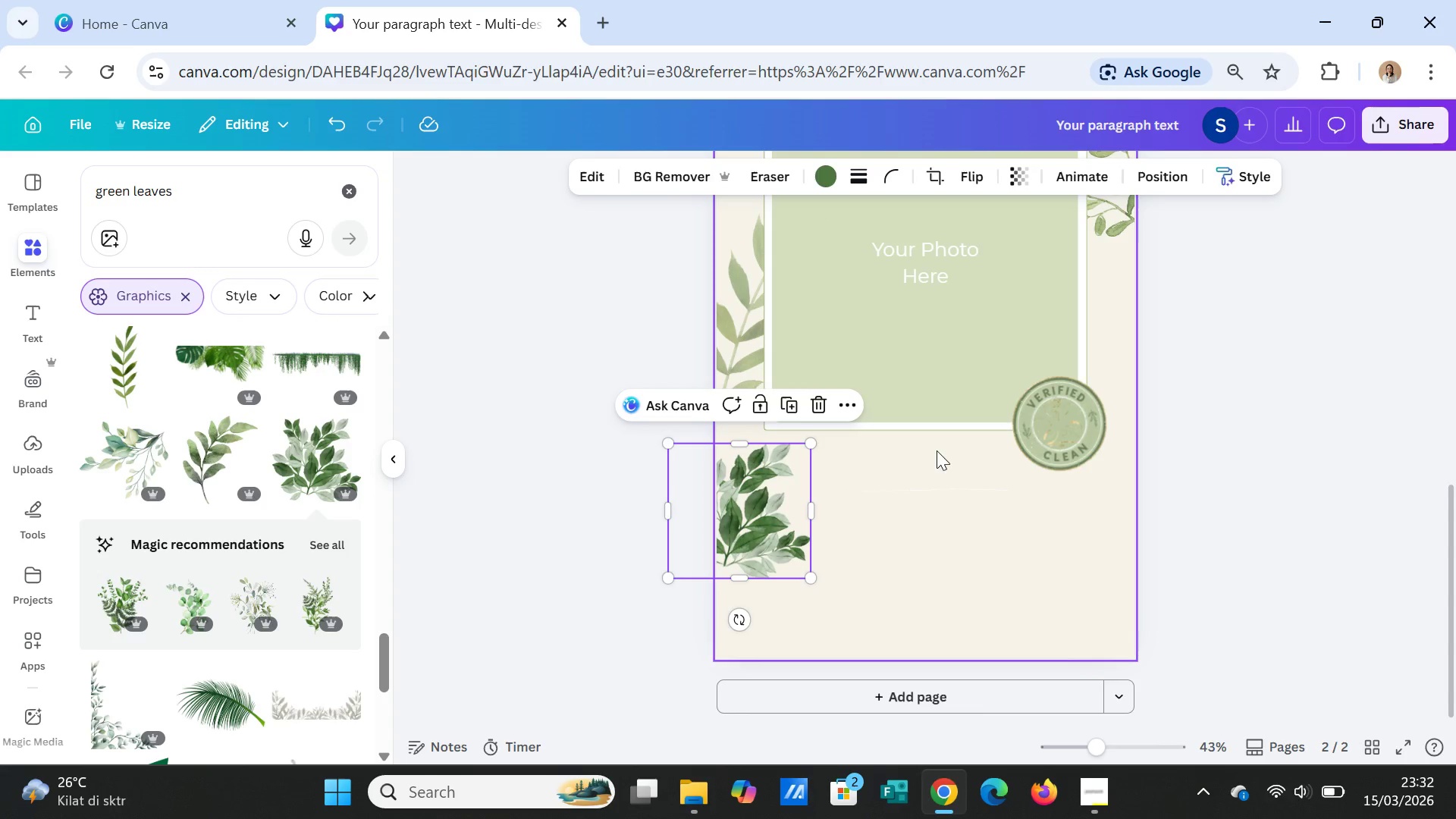 
scroll: coordinate [1118, 455], scroll_direction: up, amount: 2.0
 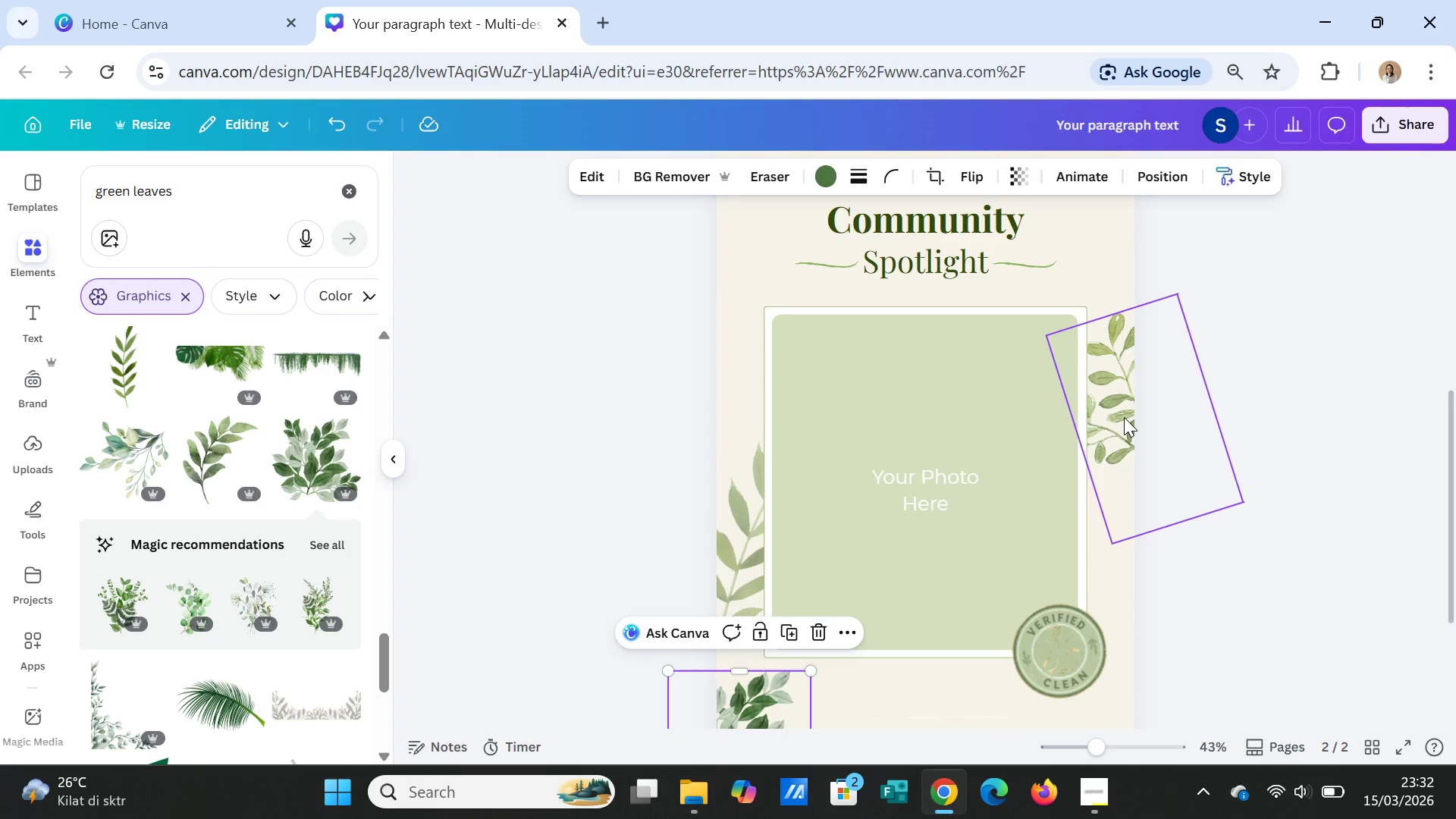 
left_click([1124, 417])
 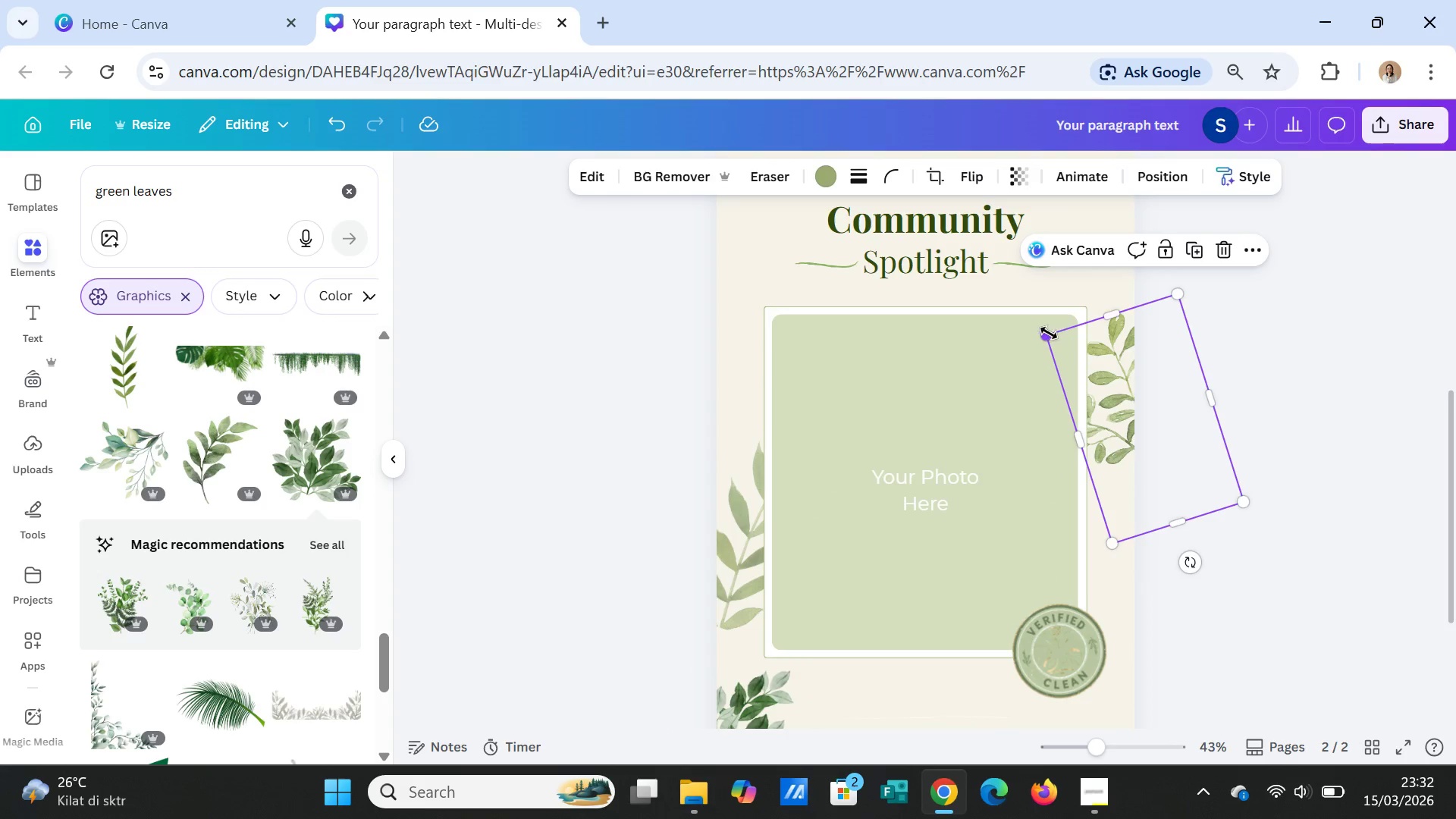 
left_click_drag(start_coordinate=[1041, 334], to_coordinate=[975, 265])
 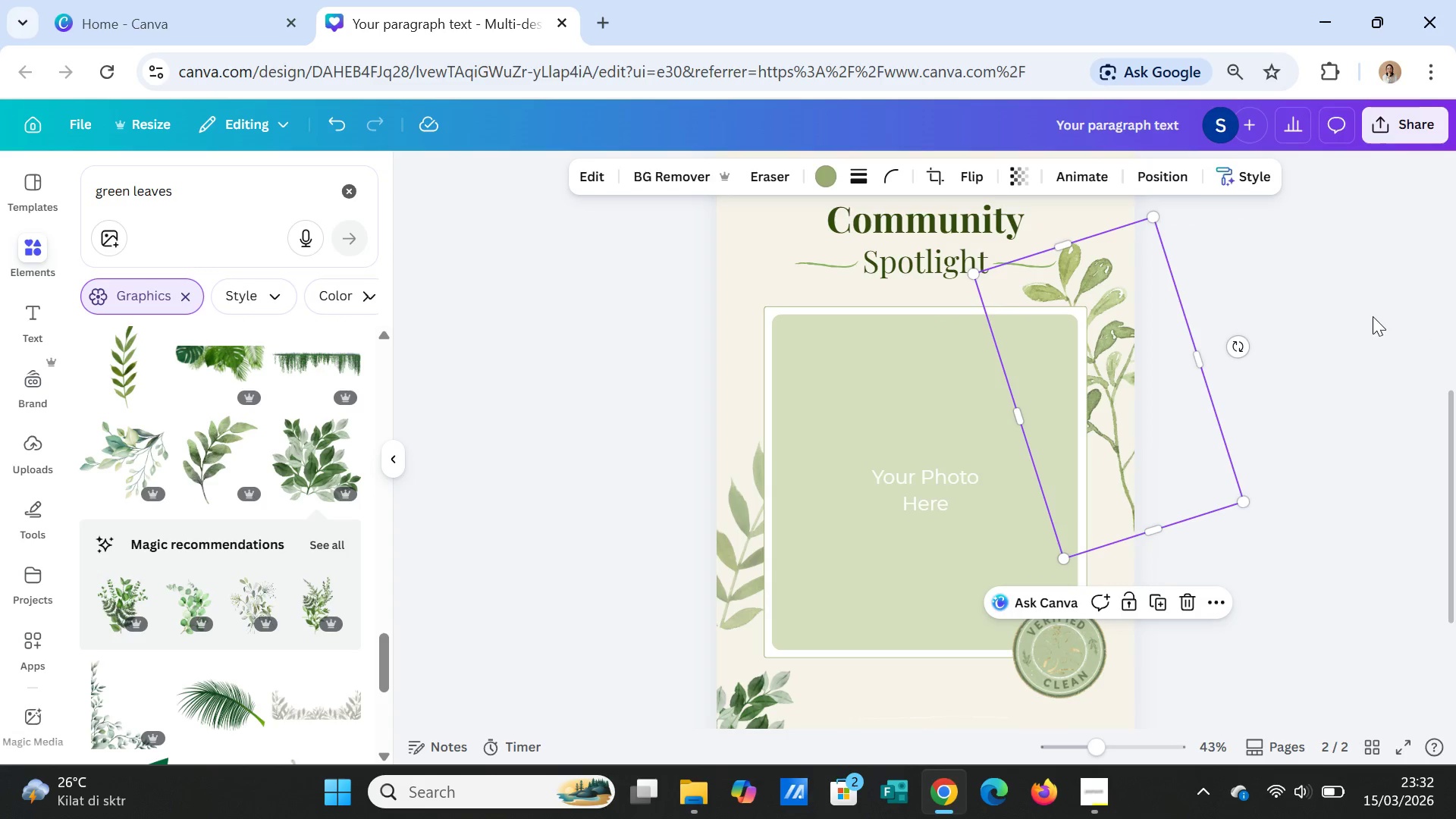 
left_click([1360, 314])
 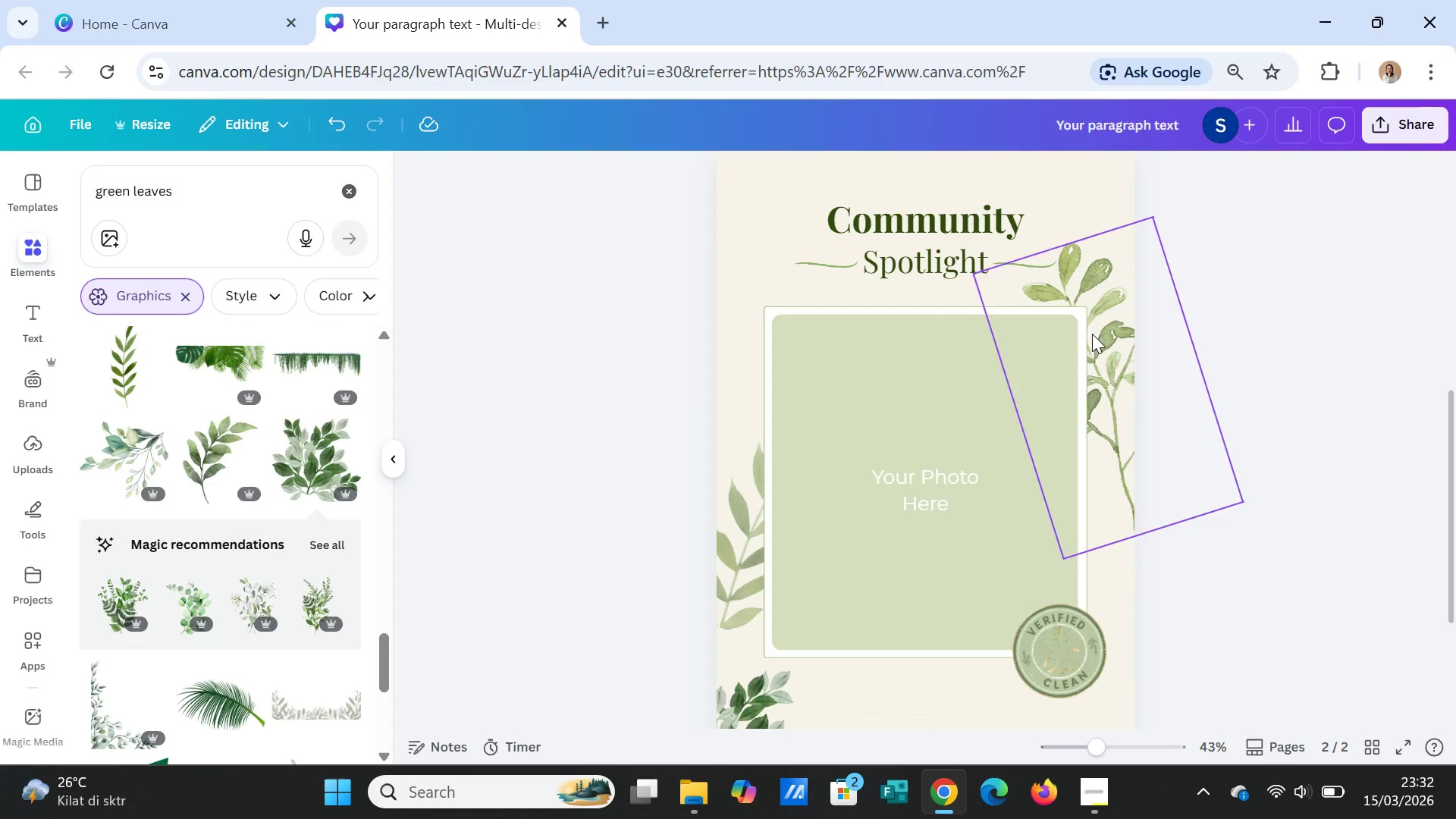 
left_click([1084, 328])
 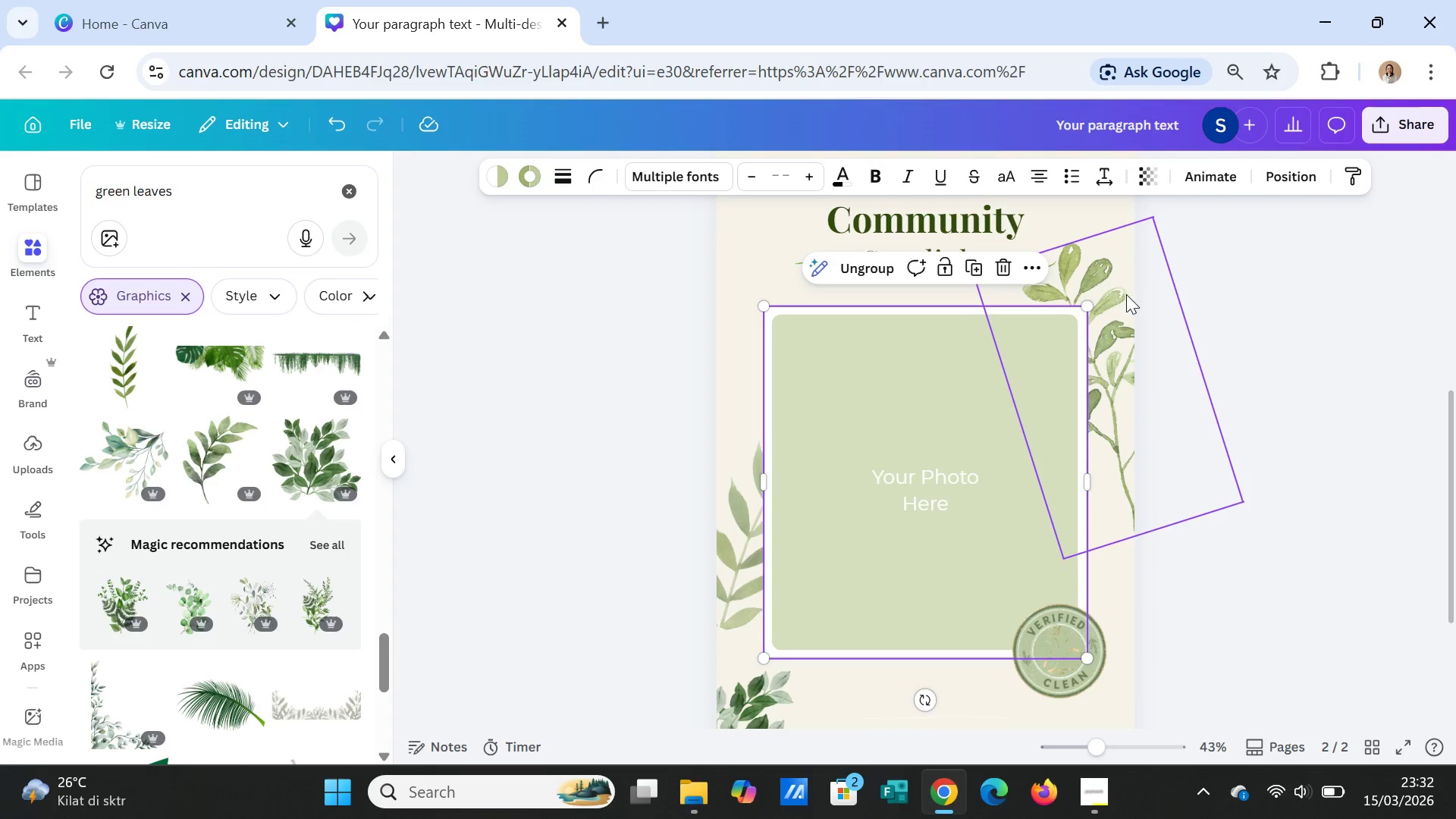 
left_click([1115, 297])
 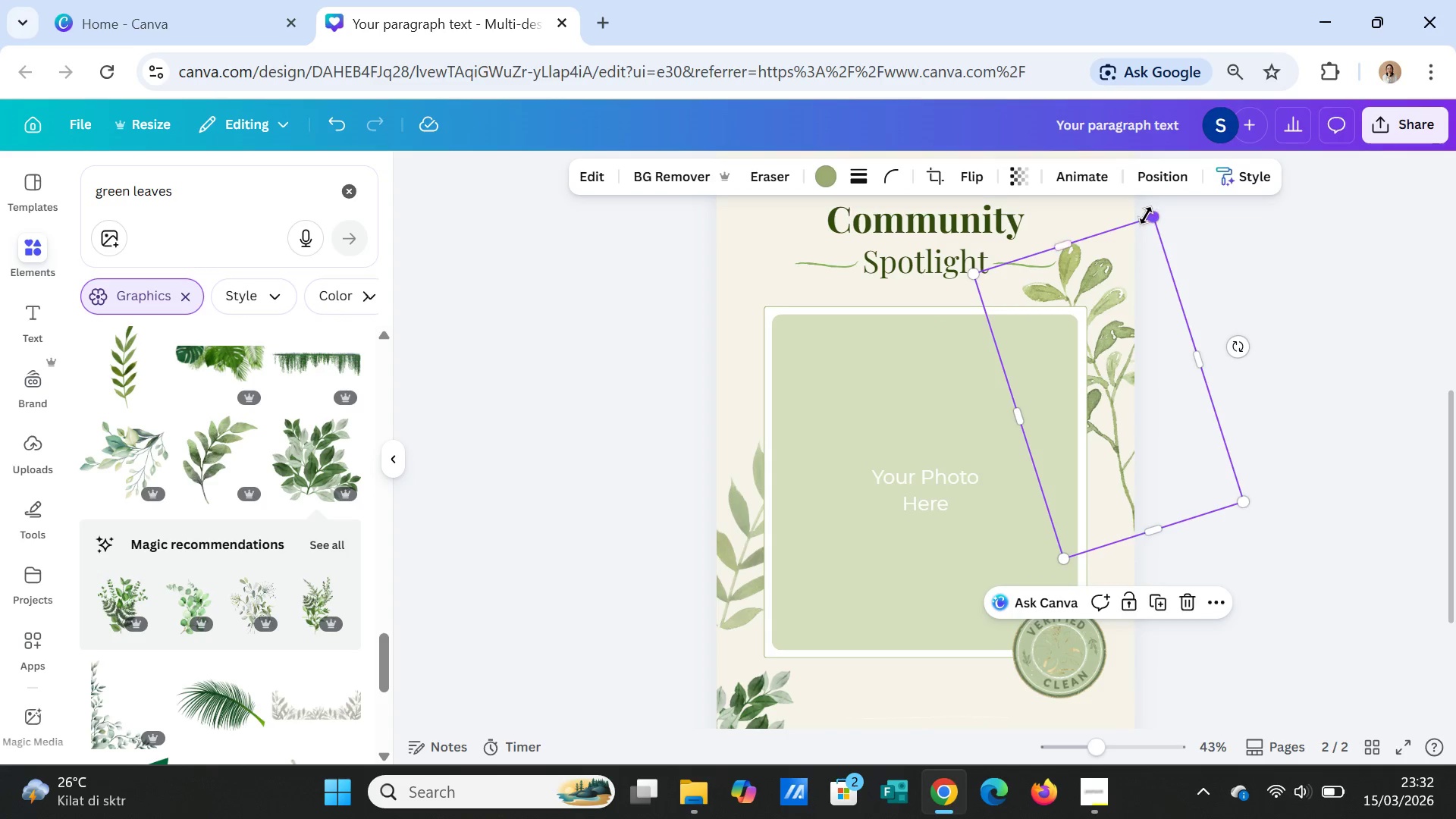 
left_click_drag(start_coordinate=[1147, 215], to_coordinate=[1154, 258])
 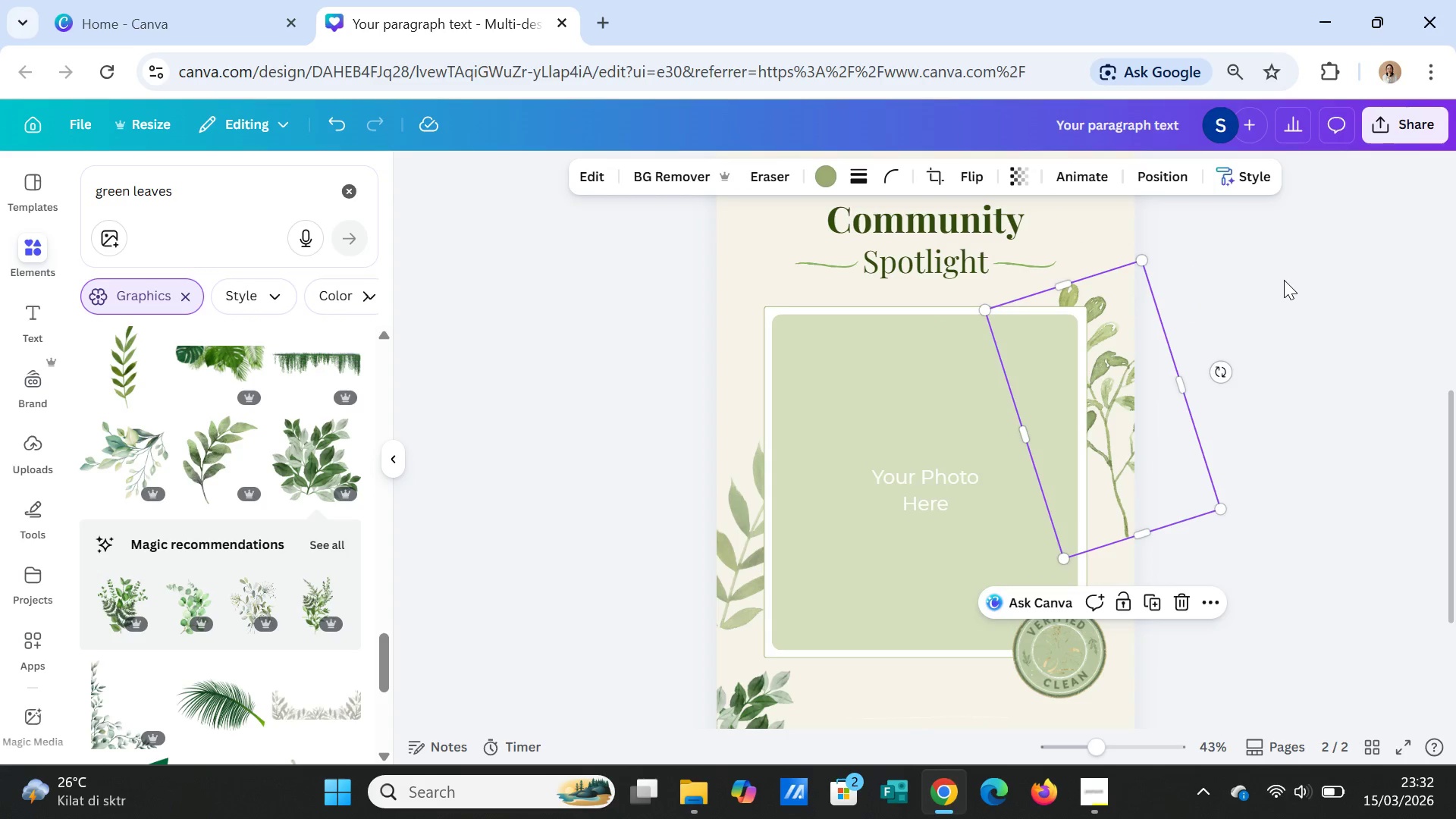 
left_click([1284, 280])
 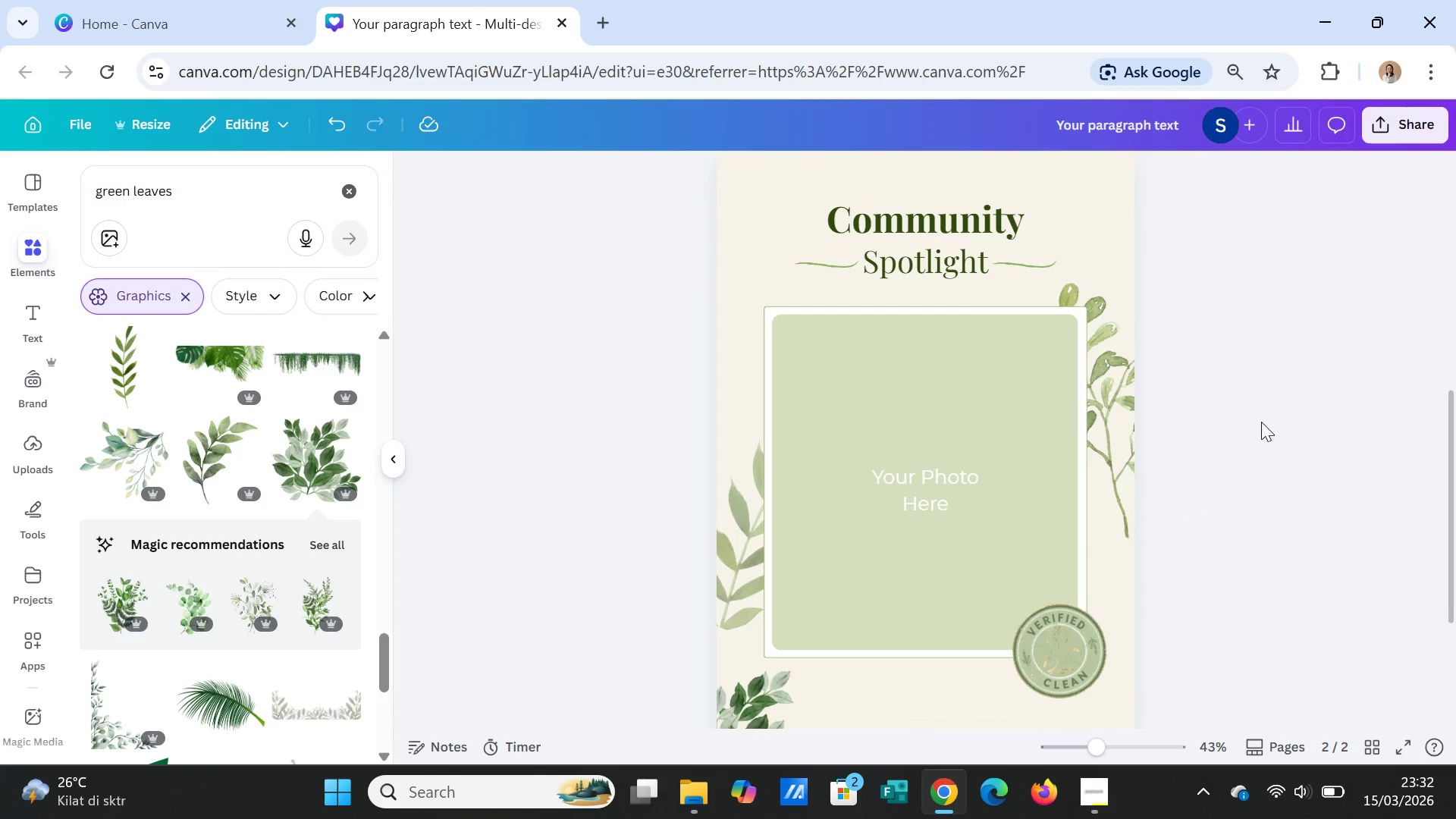 
scroll: coordinate [1261, 425], scroll_direction: up, amount: 2.0
 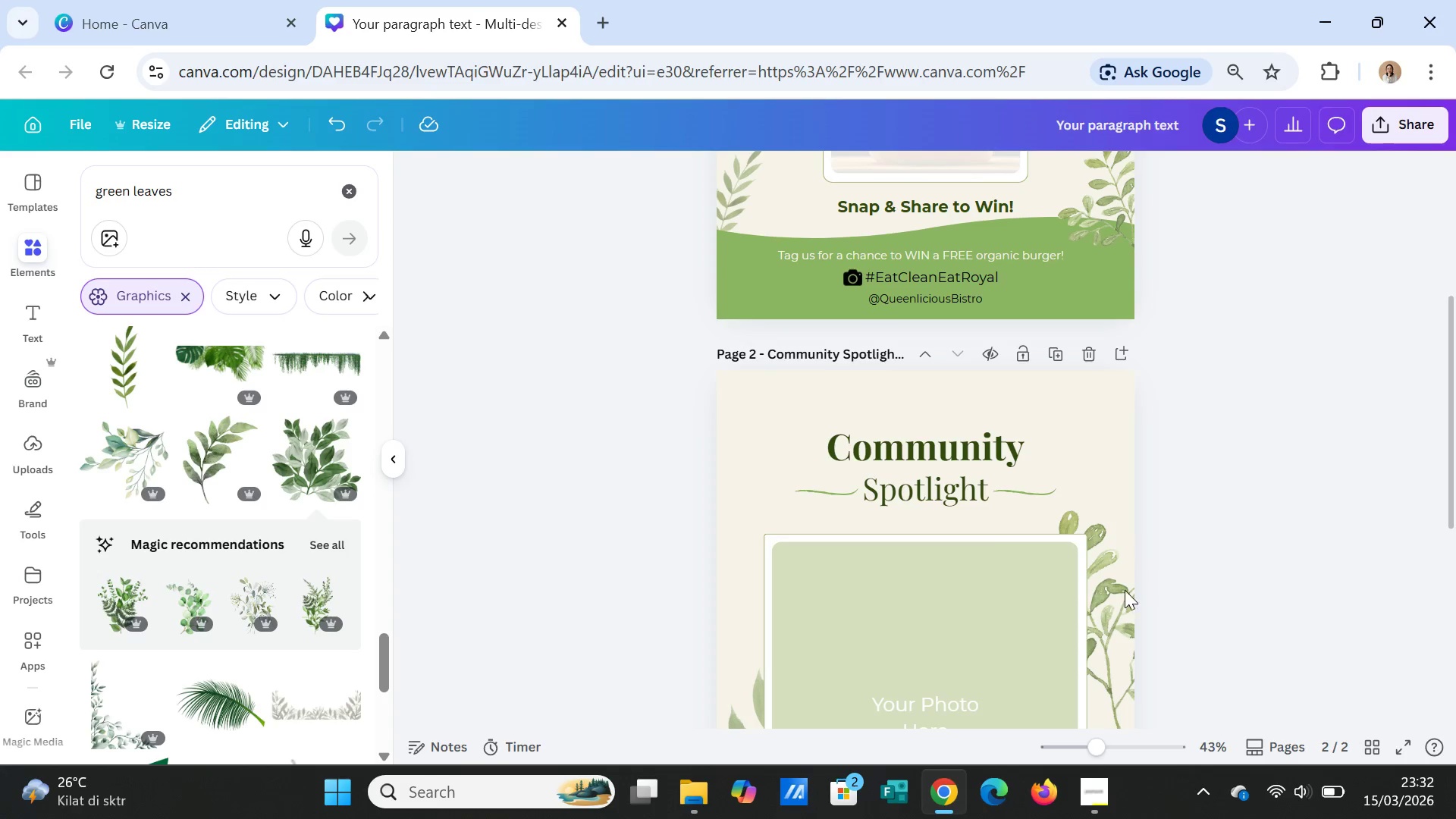 
left_click_drag(start_coordinate=[1119, 593], to_coordinate=[1159, 485])
 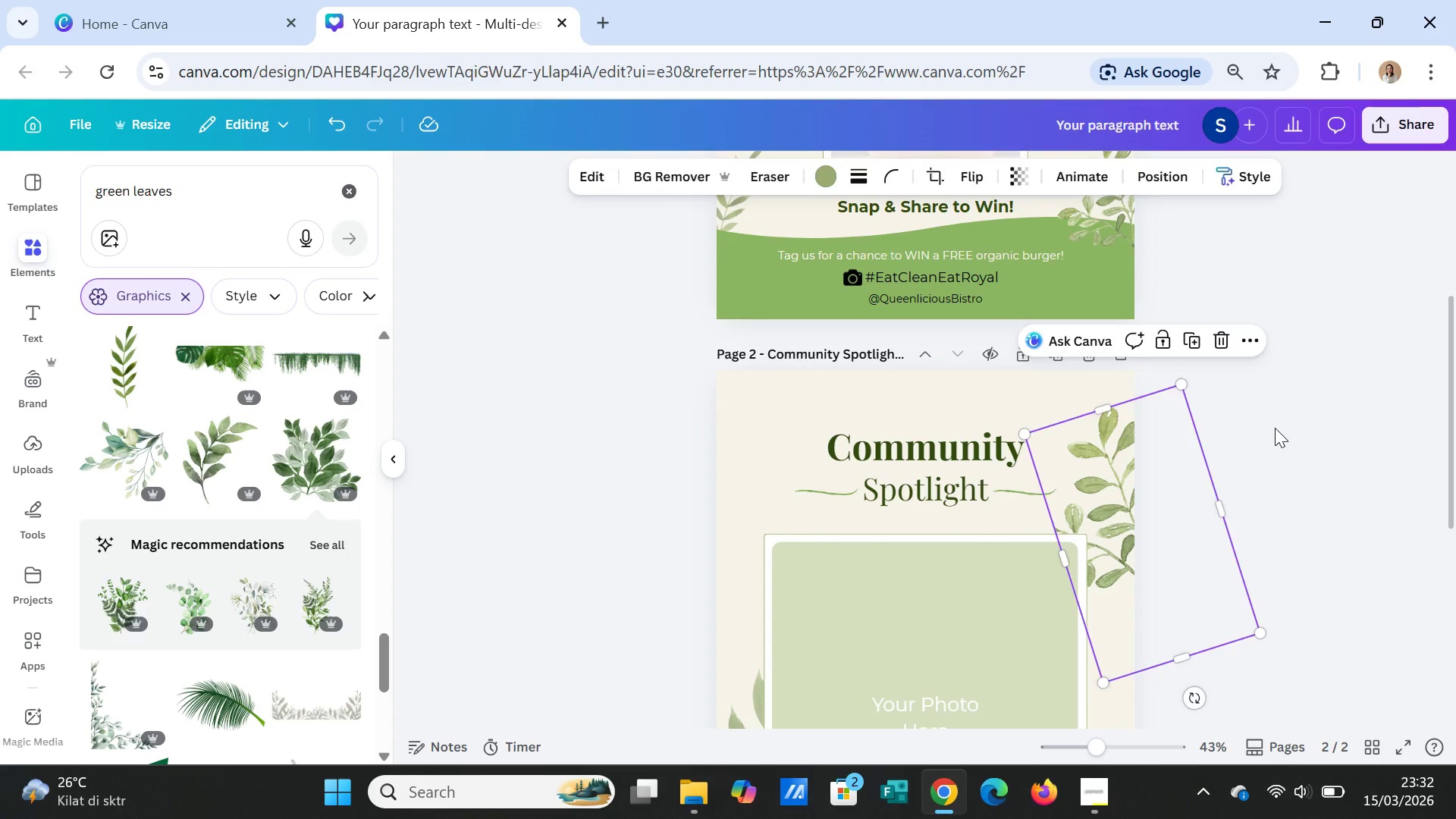 
left_click([1275, 428])
 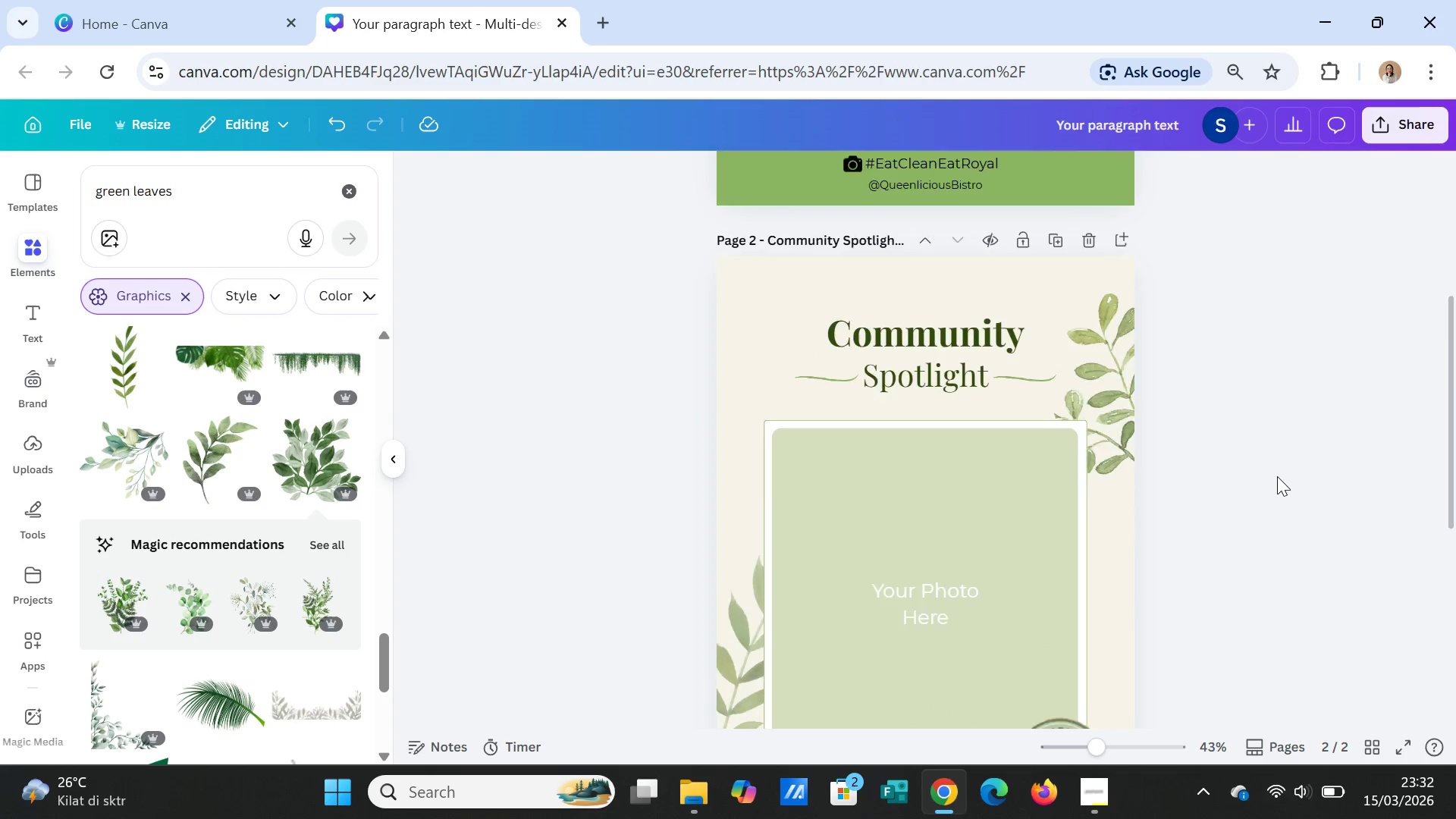 
scroll: coordinate [1274, 472], scroll_direction: down, amount: 4.0
 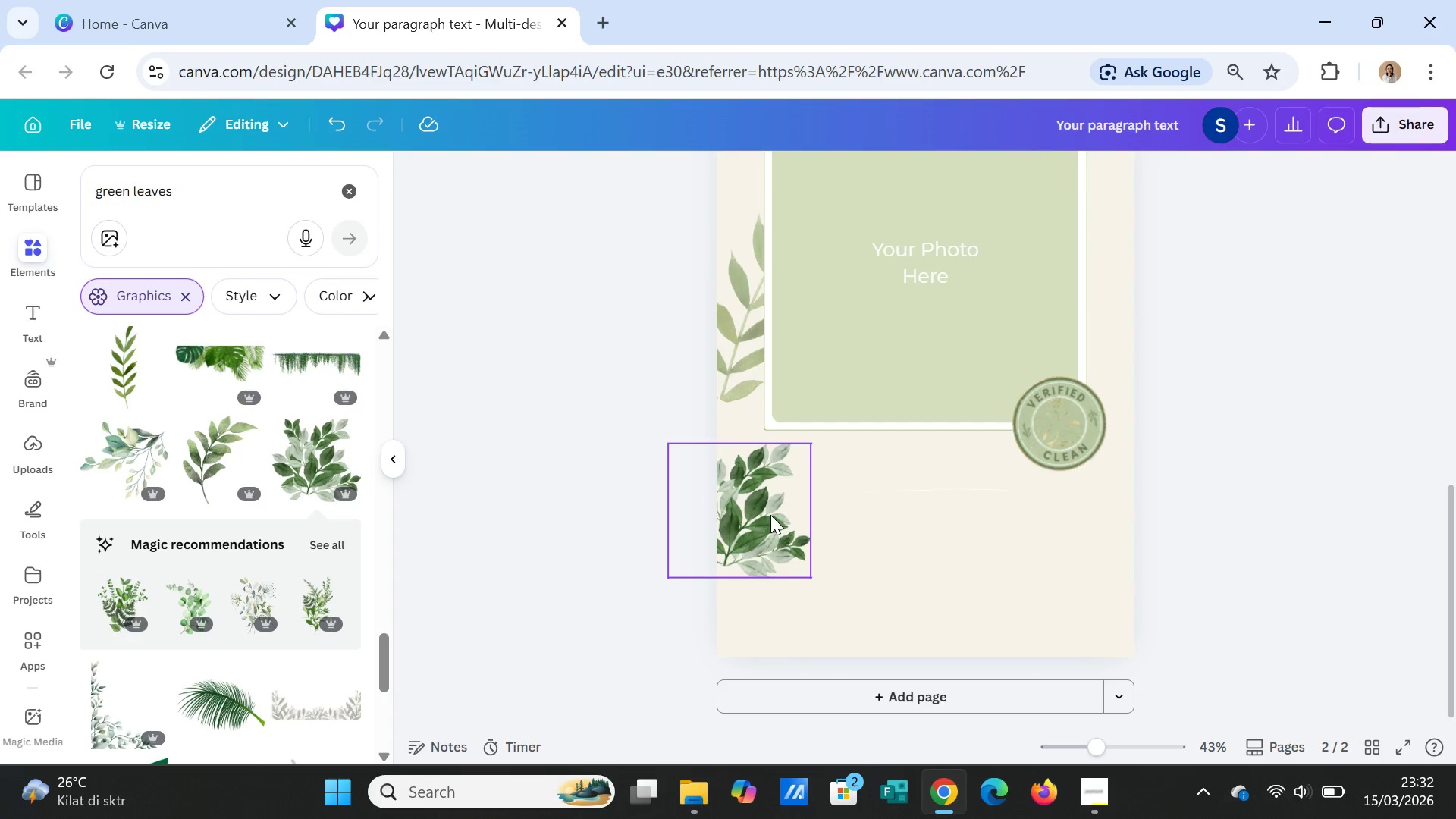 
left_click([770, 515])
 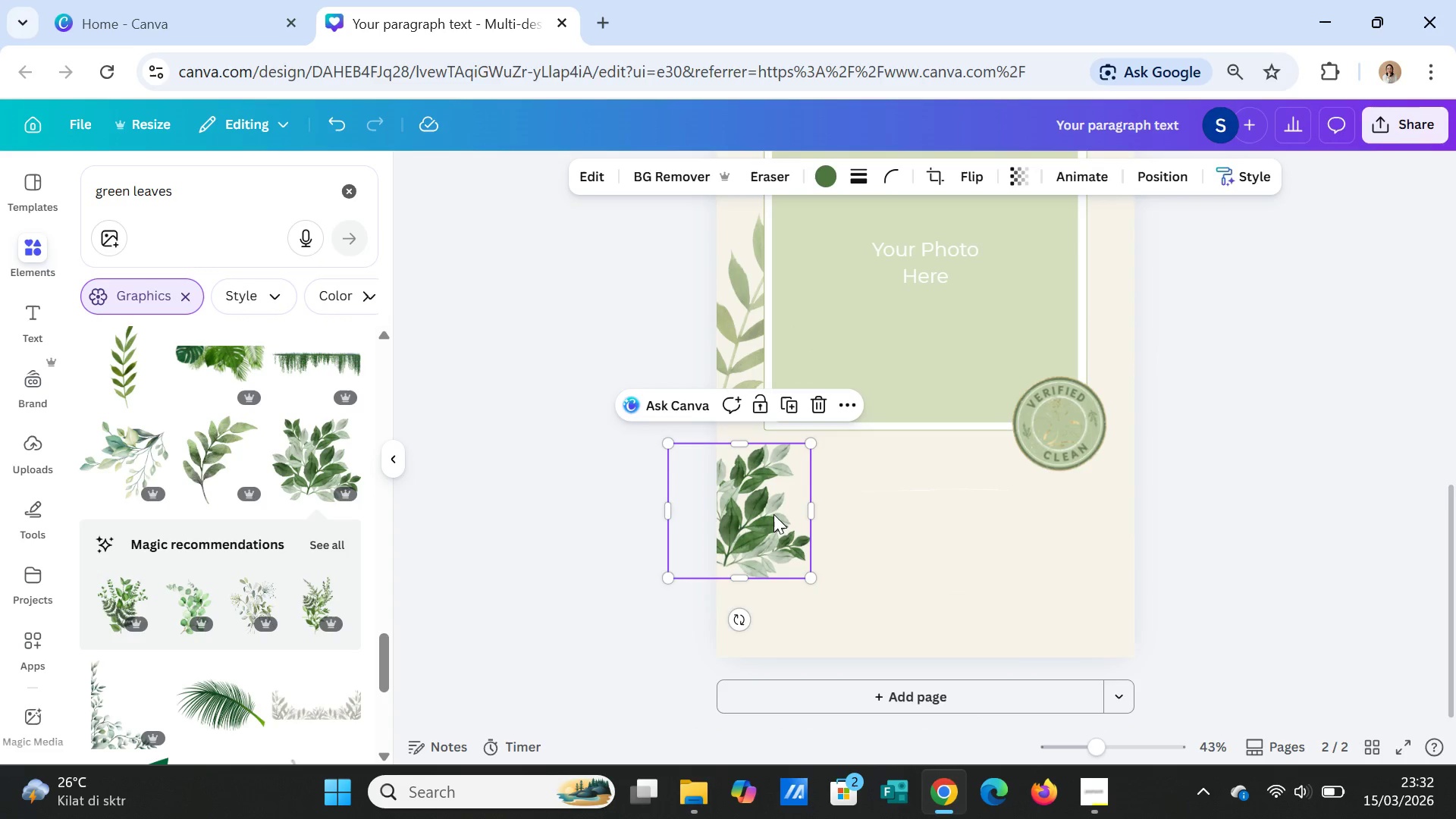 
key(Delete)
 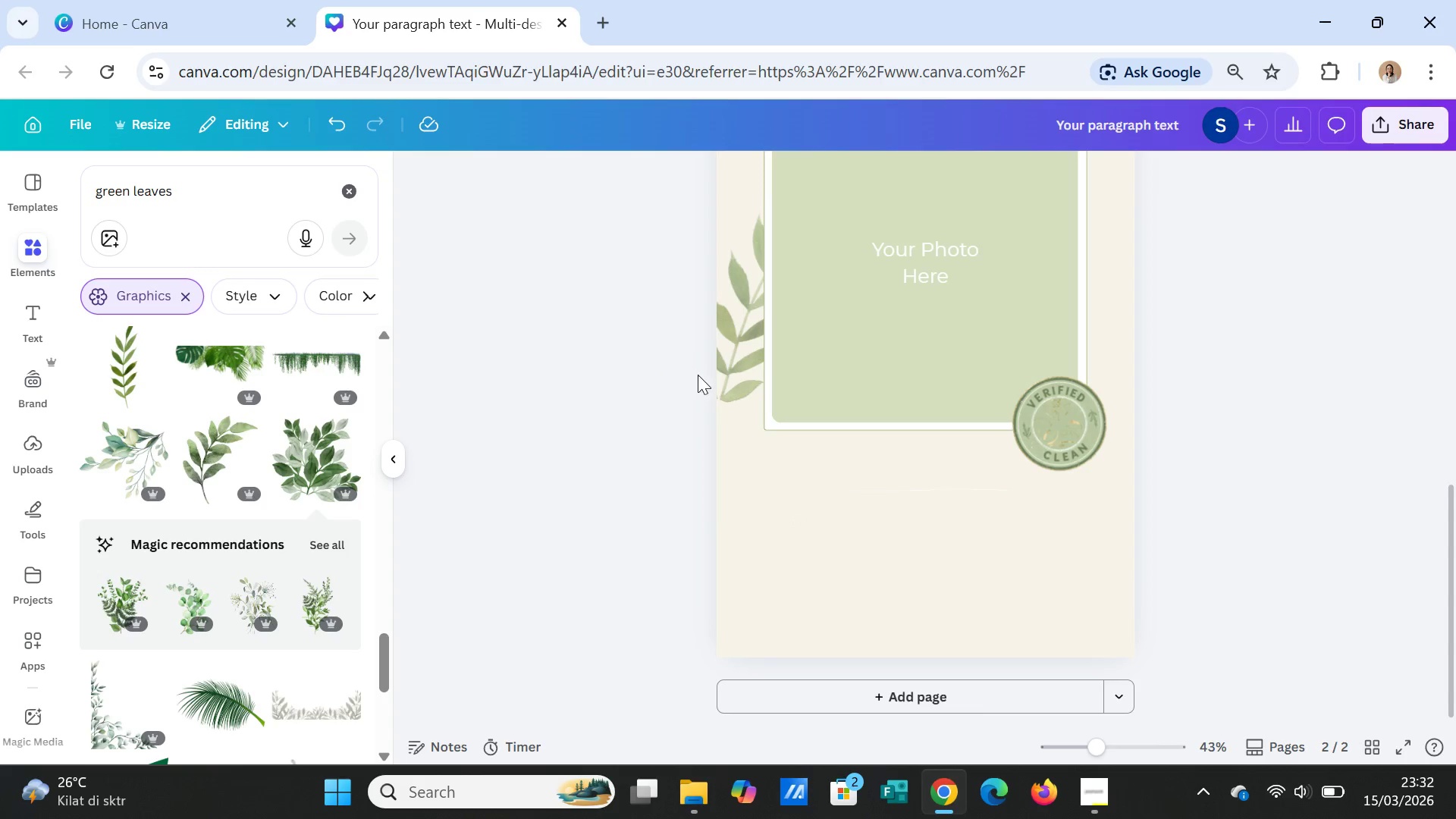 
left_click([741, 377])
 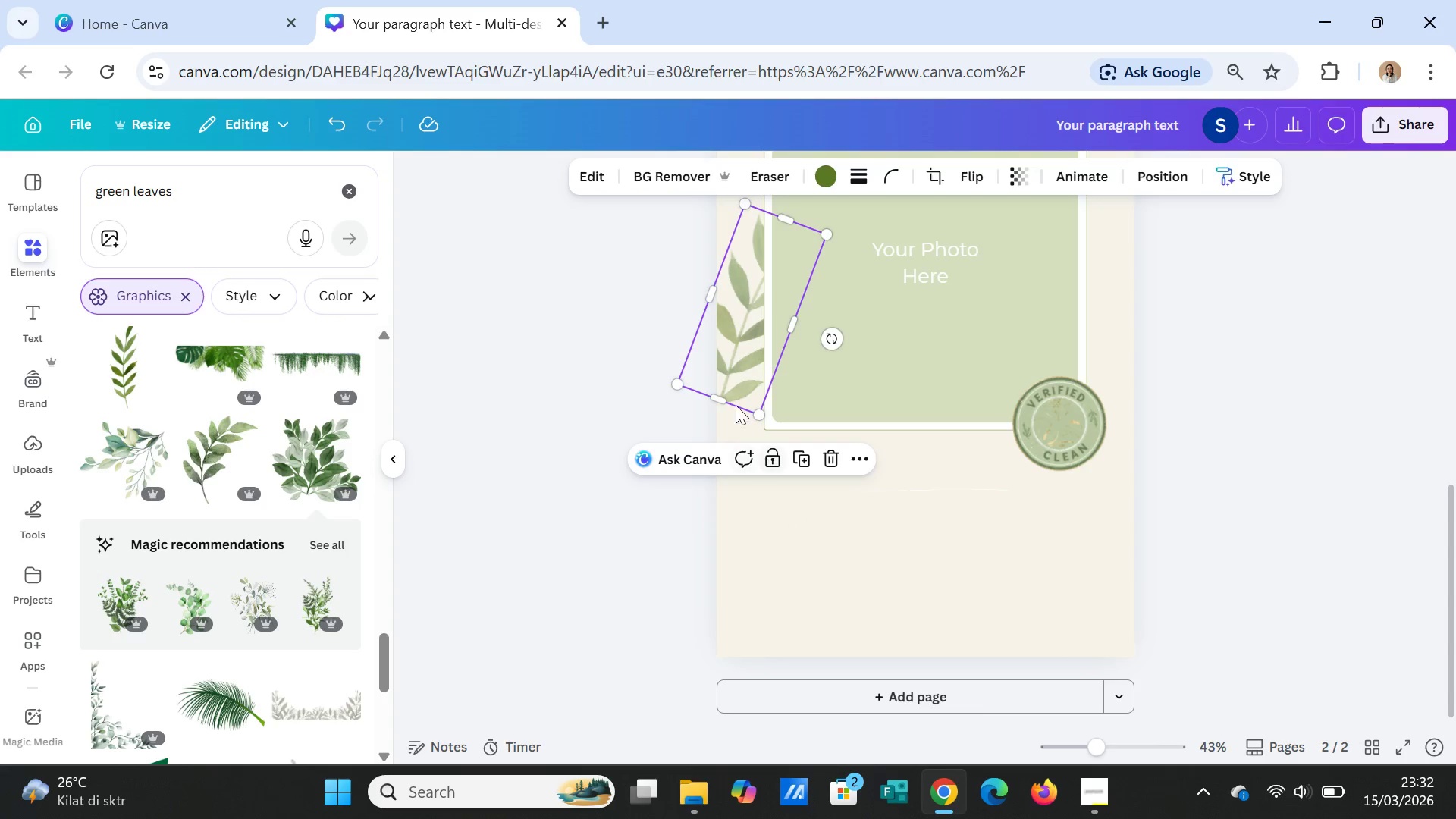 
left_click_drag(start_coordinate=[723, 371], to_coordinate=[737, 518])
 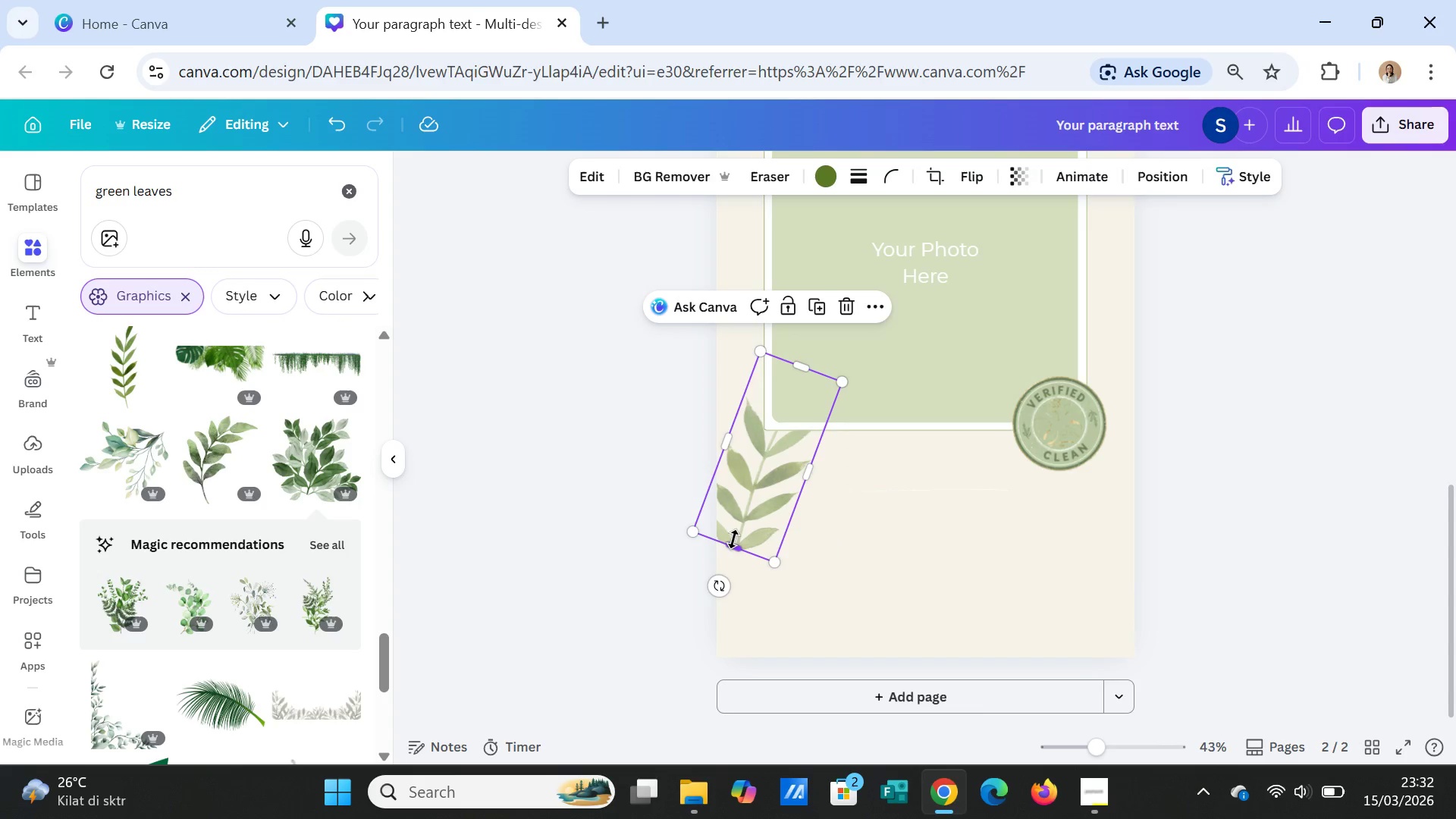 
left_click_drag(start_coordinate=[733, 539], to_coordinate=[711, 625])
 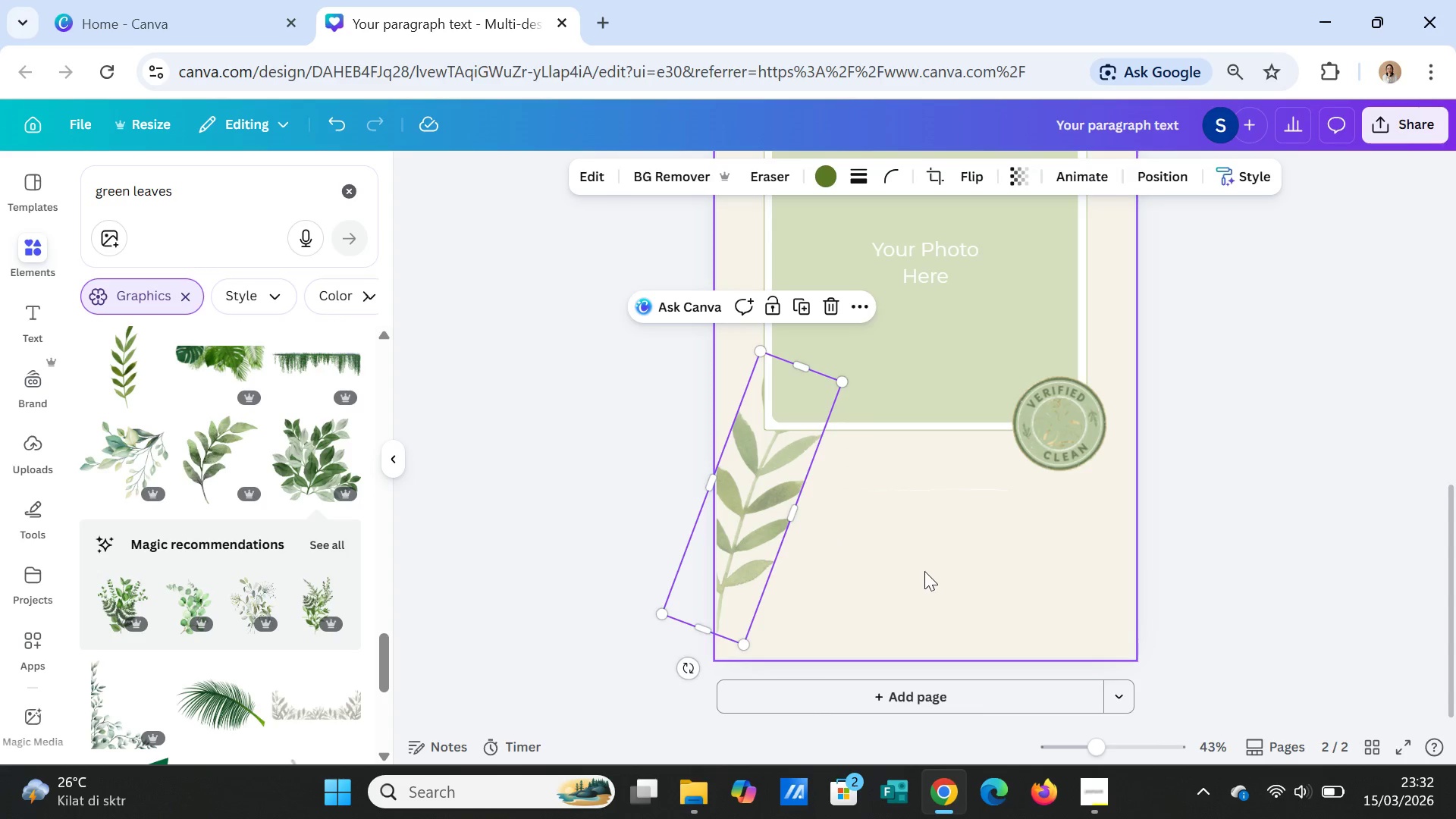 
left_click([924, 571])
 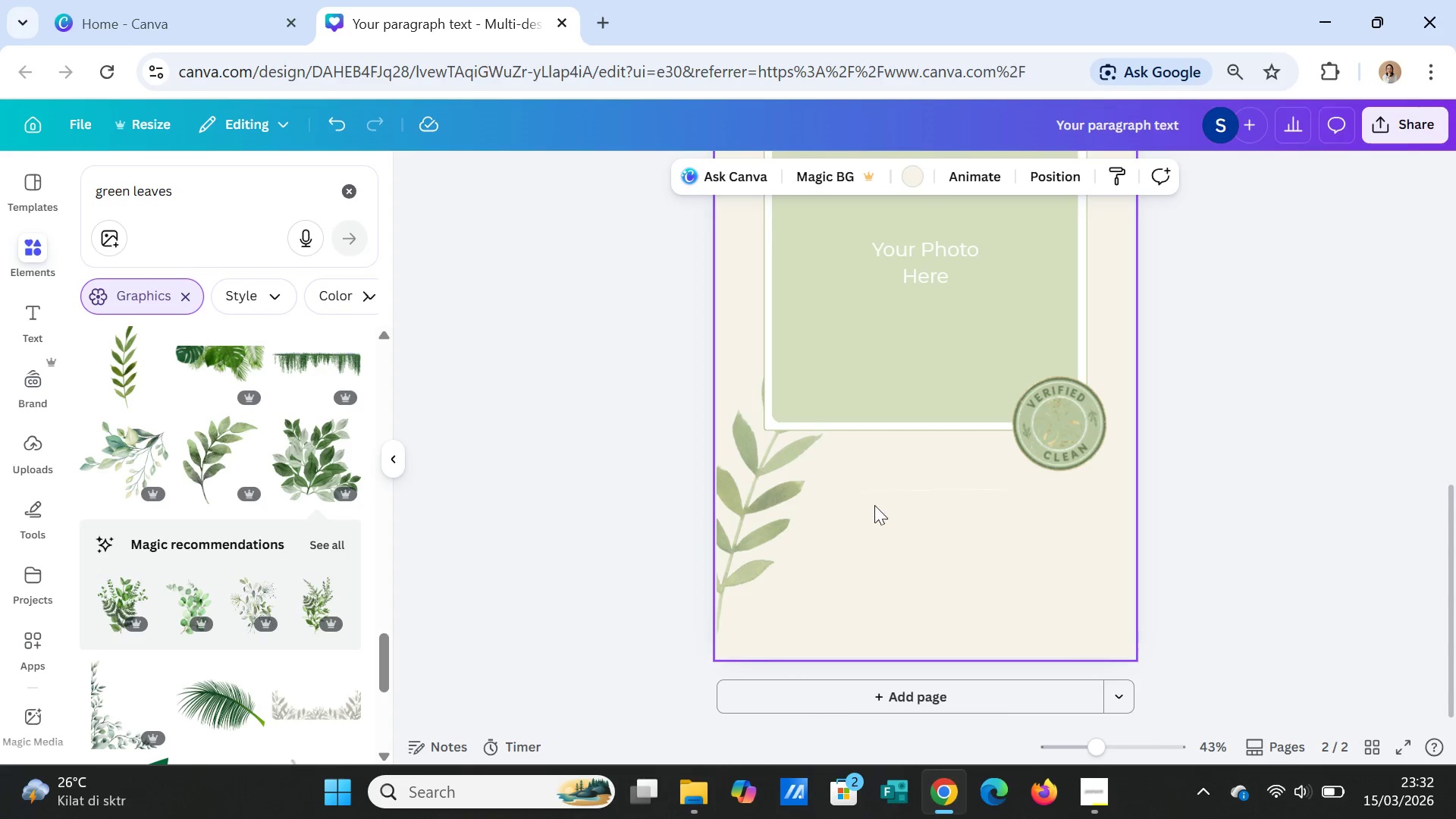 
left_click([774, 482])
 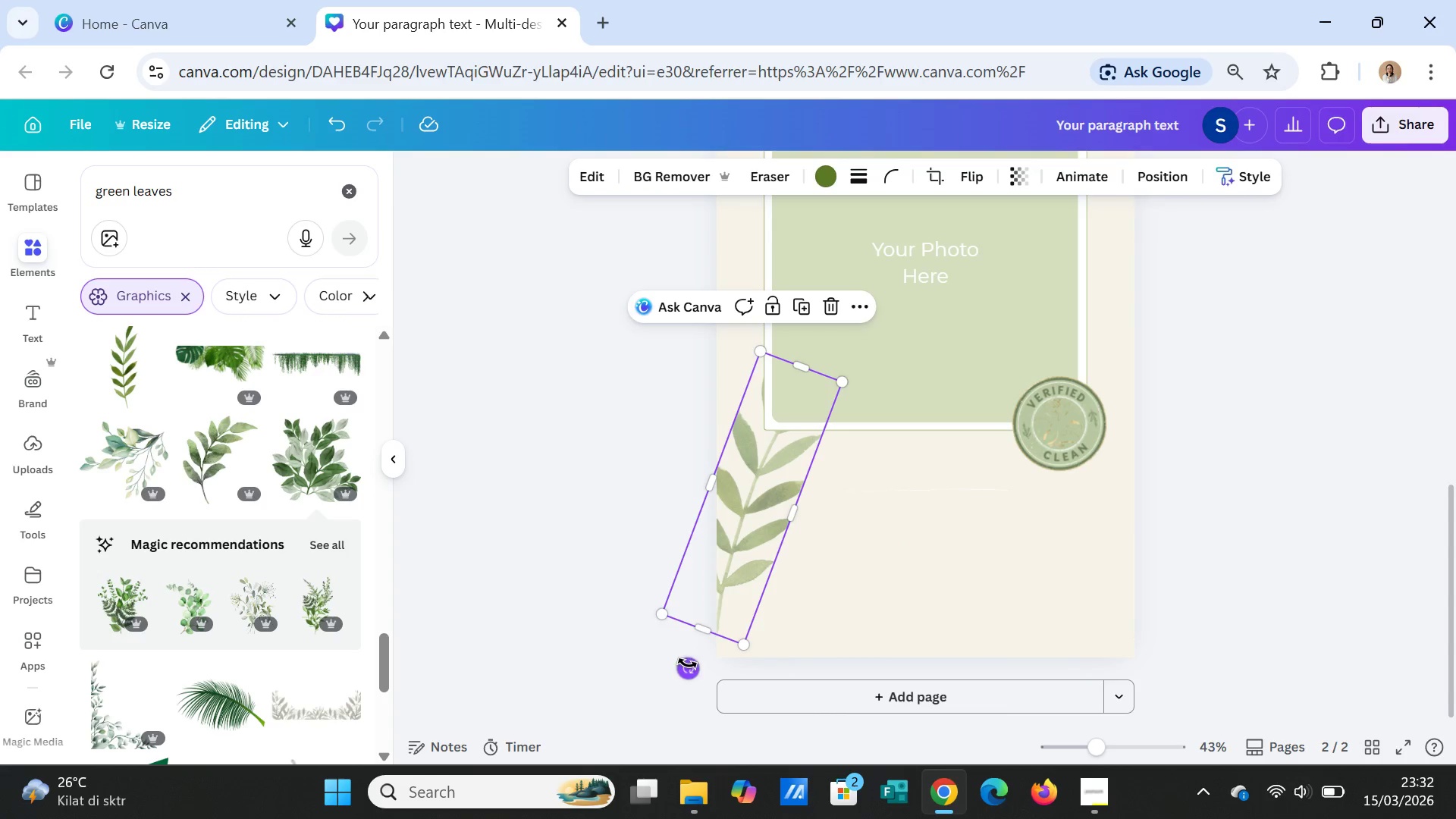 
left_click_drag(start_coordinate=[686, 664], to_coordinate=[710, 679])
 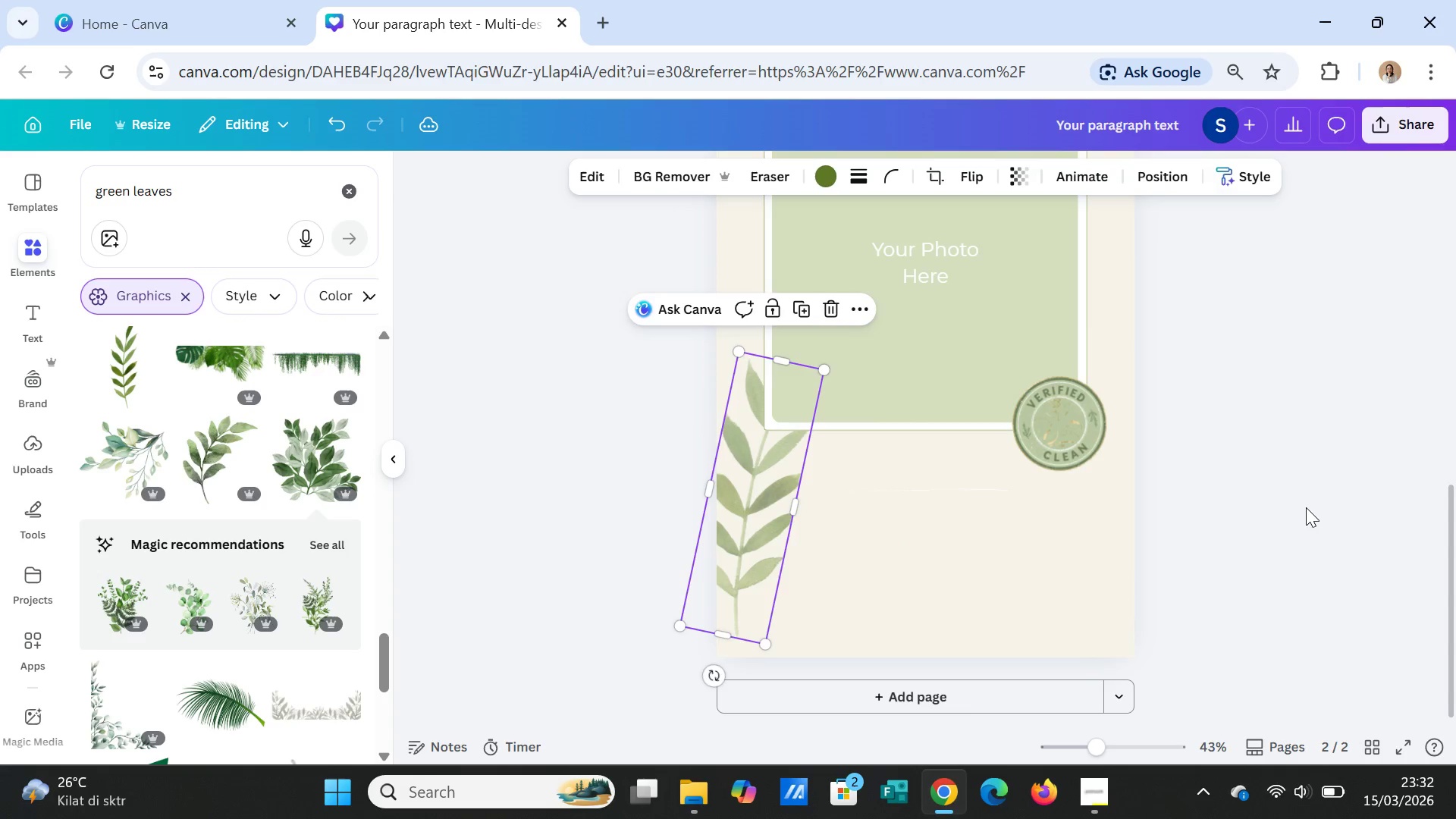 
left_click([1307, 507])
 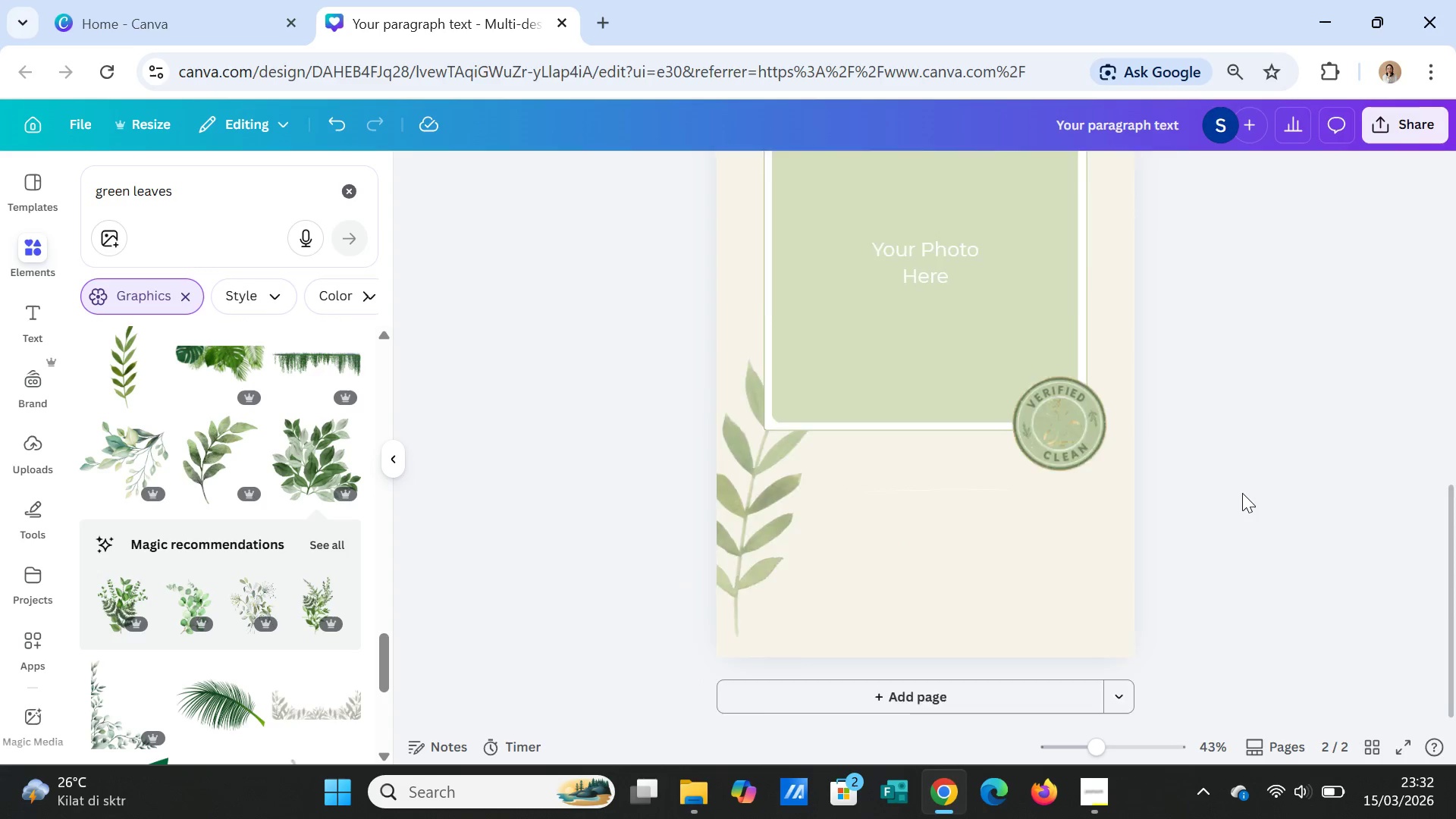 
scroll: coordinate [1242, 493], scroll_direction: up, amount: 3.0
 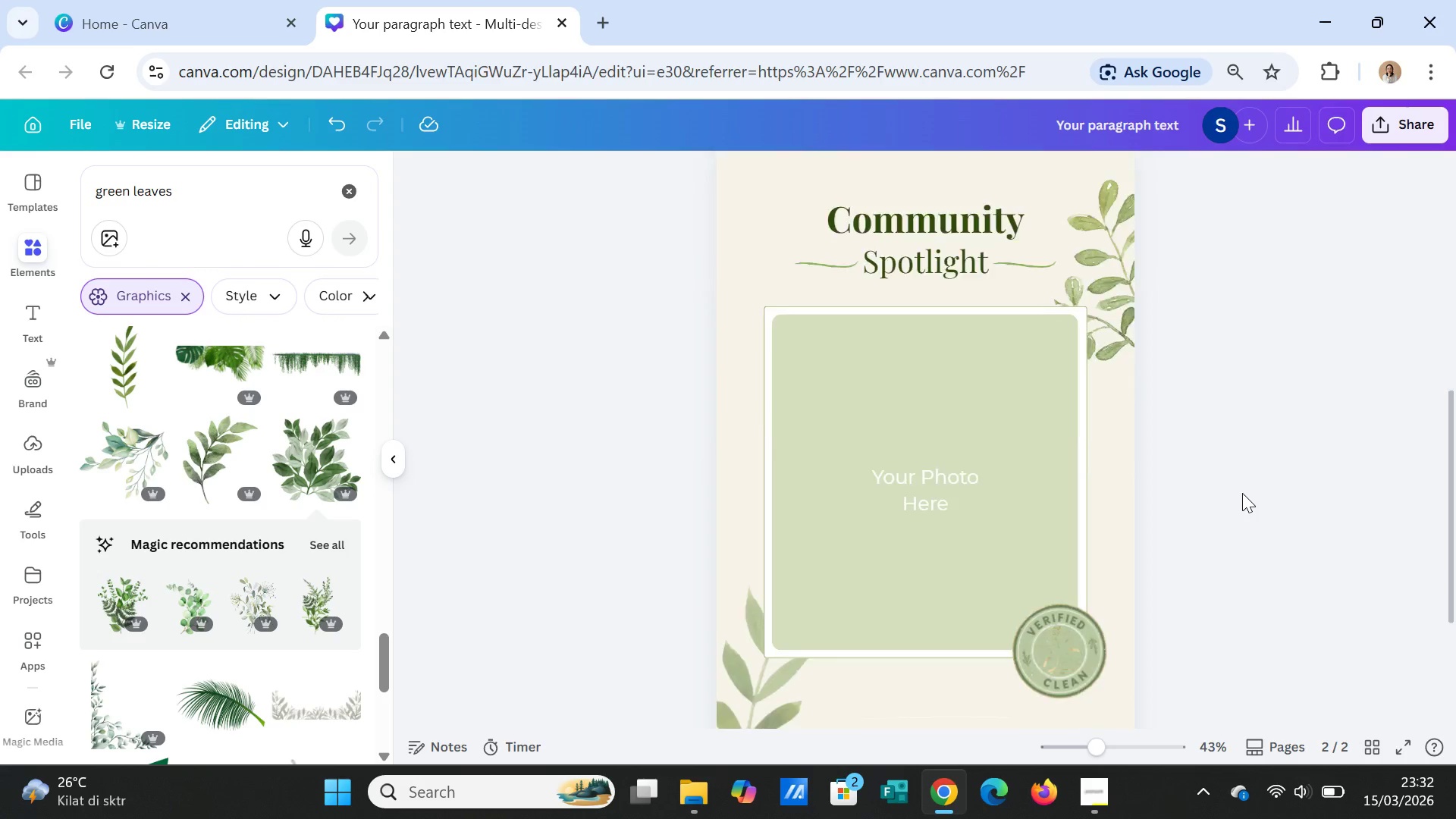 
scroll: coordinate [1242, 493], scroll_direction: down, amount: 2.0
 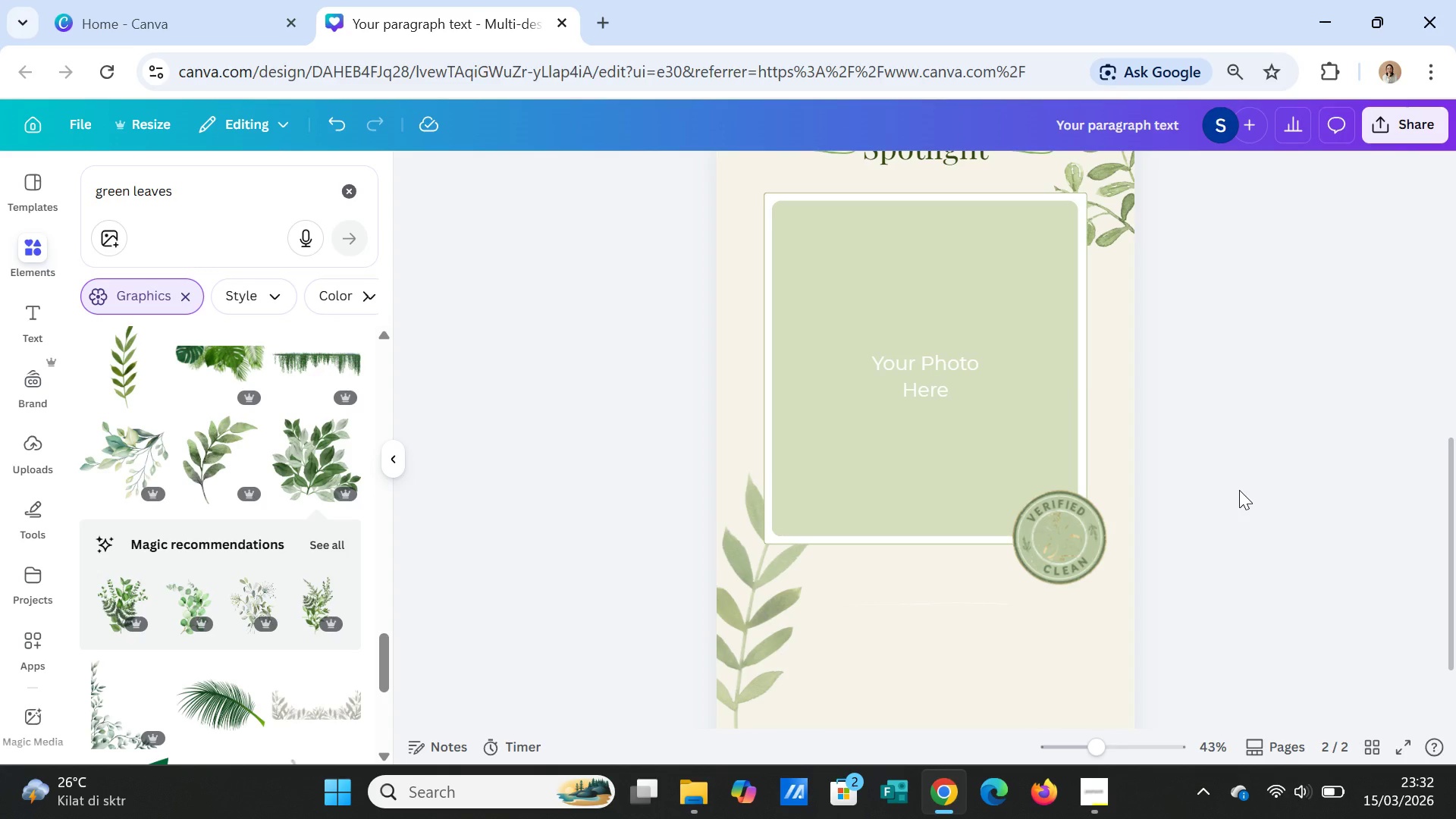 
scroll: coordinate [1239, 490], scroll_direction: up, amount: 2.0
 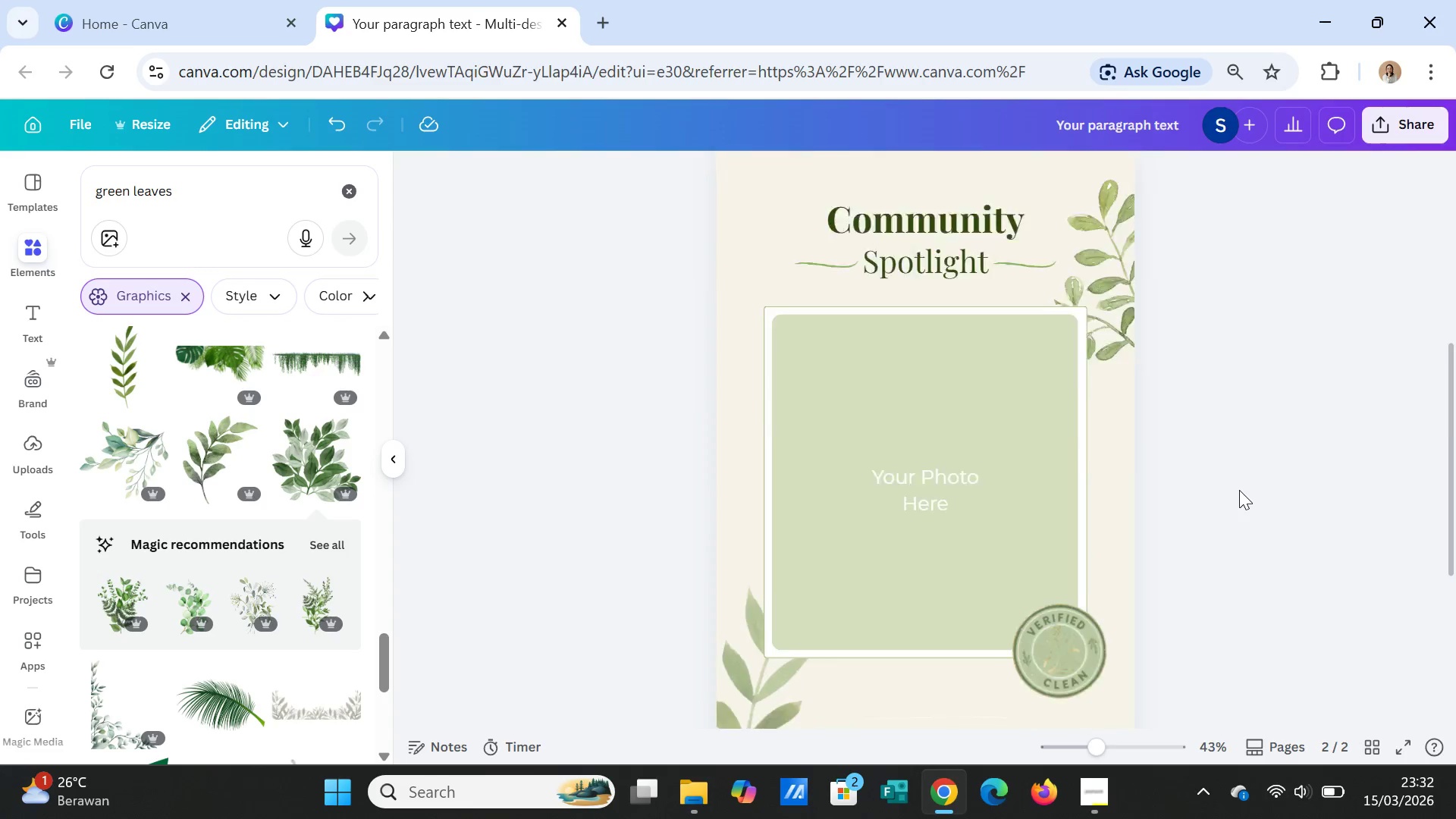 
scroll: coordinate [1238, 487], scroll_direction: down, amount: 4.0
 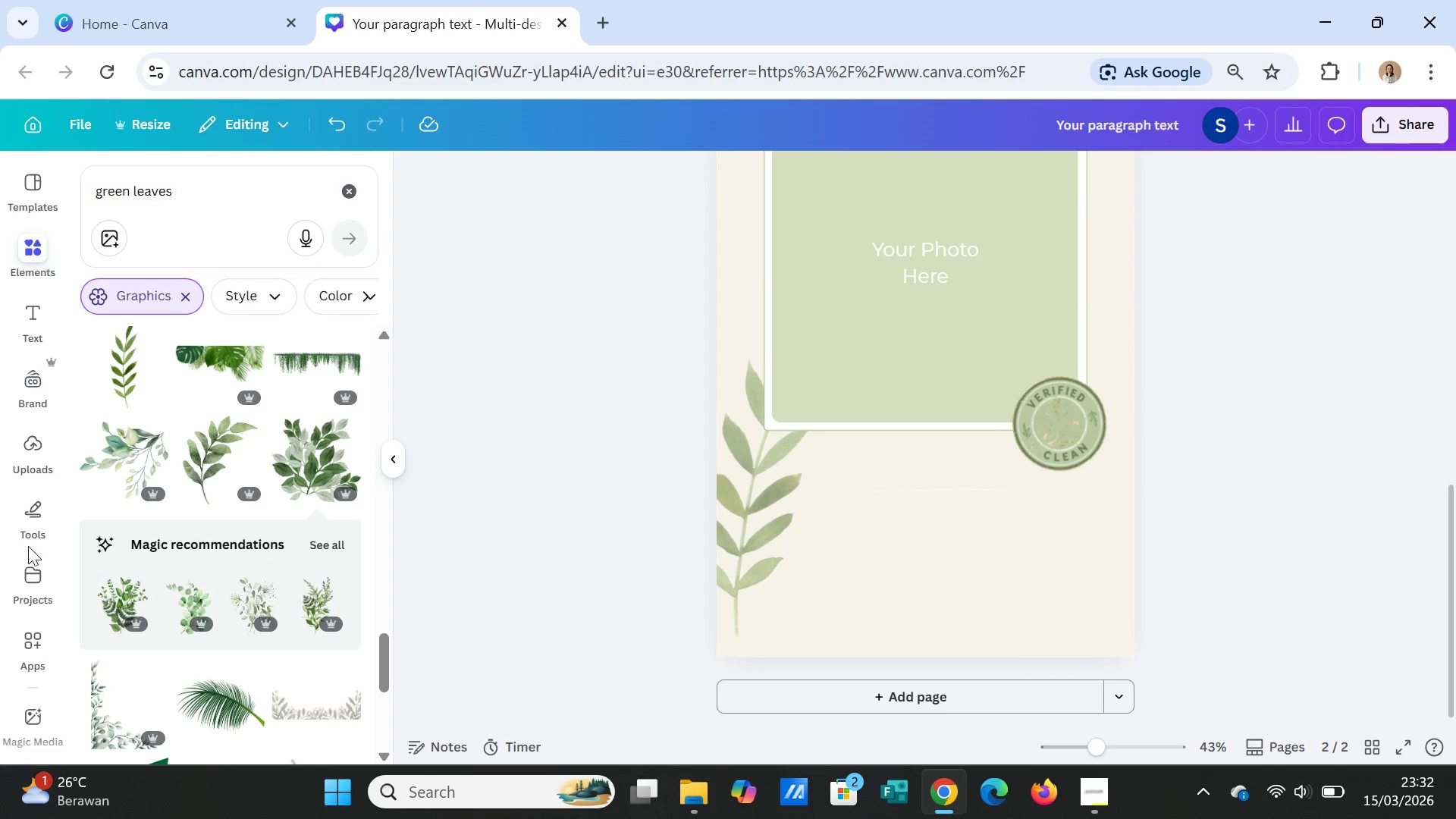 
wait(5.79)
 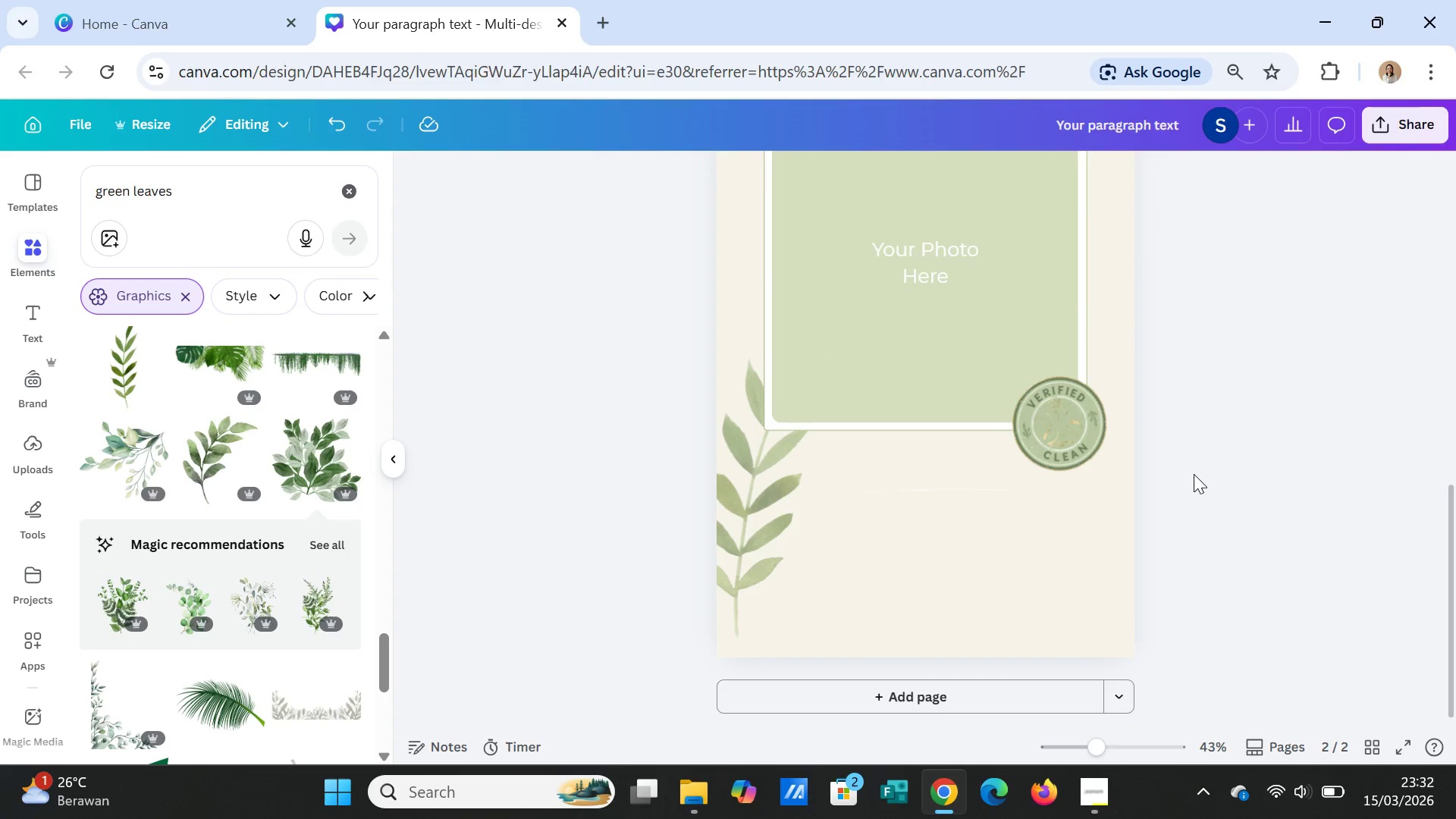 
left_click([24, 254])
 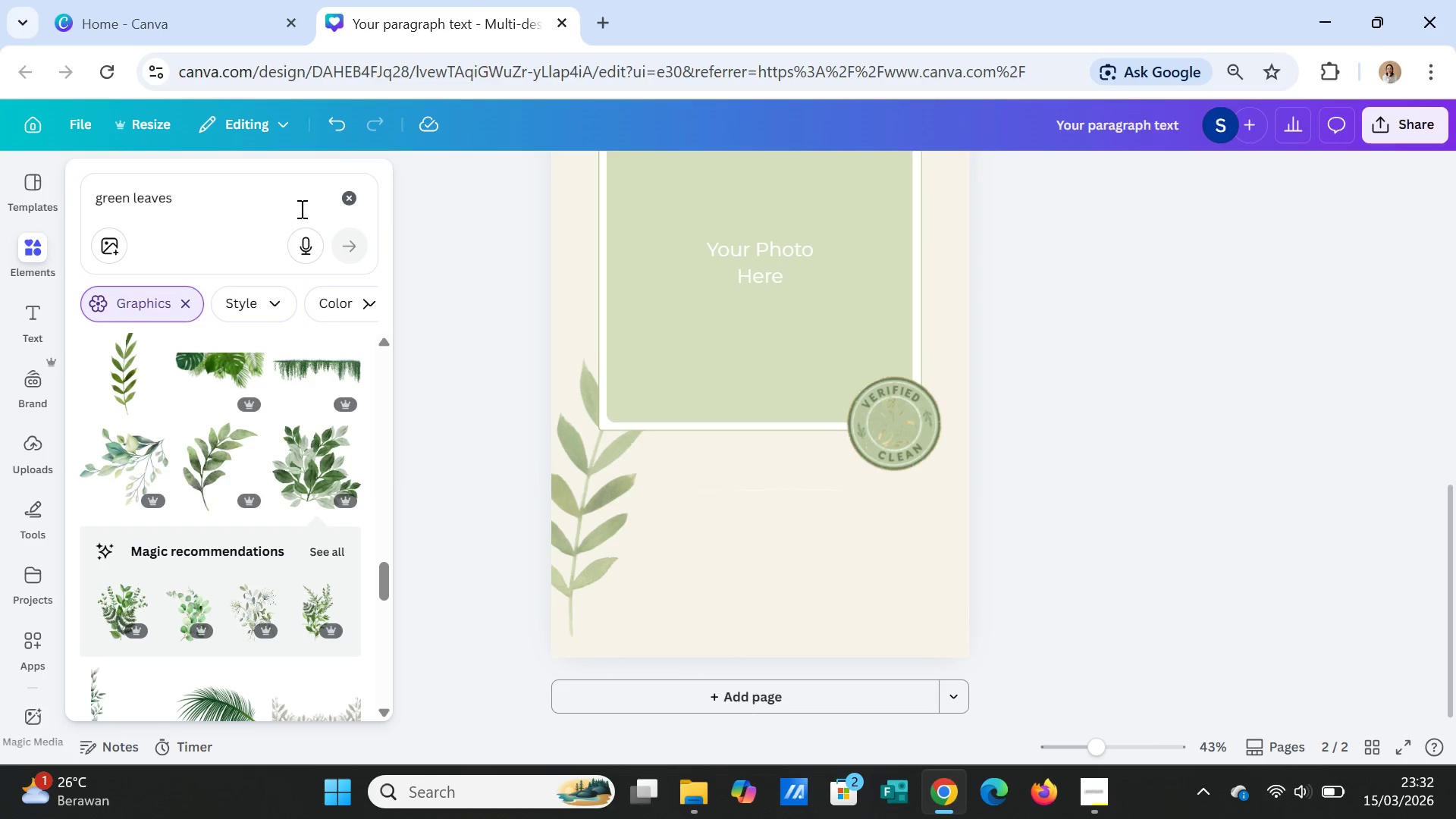 
left_click([346, 202])
 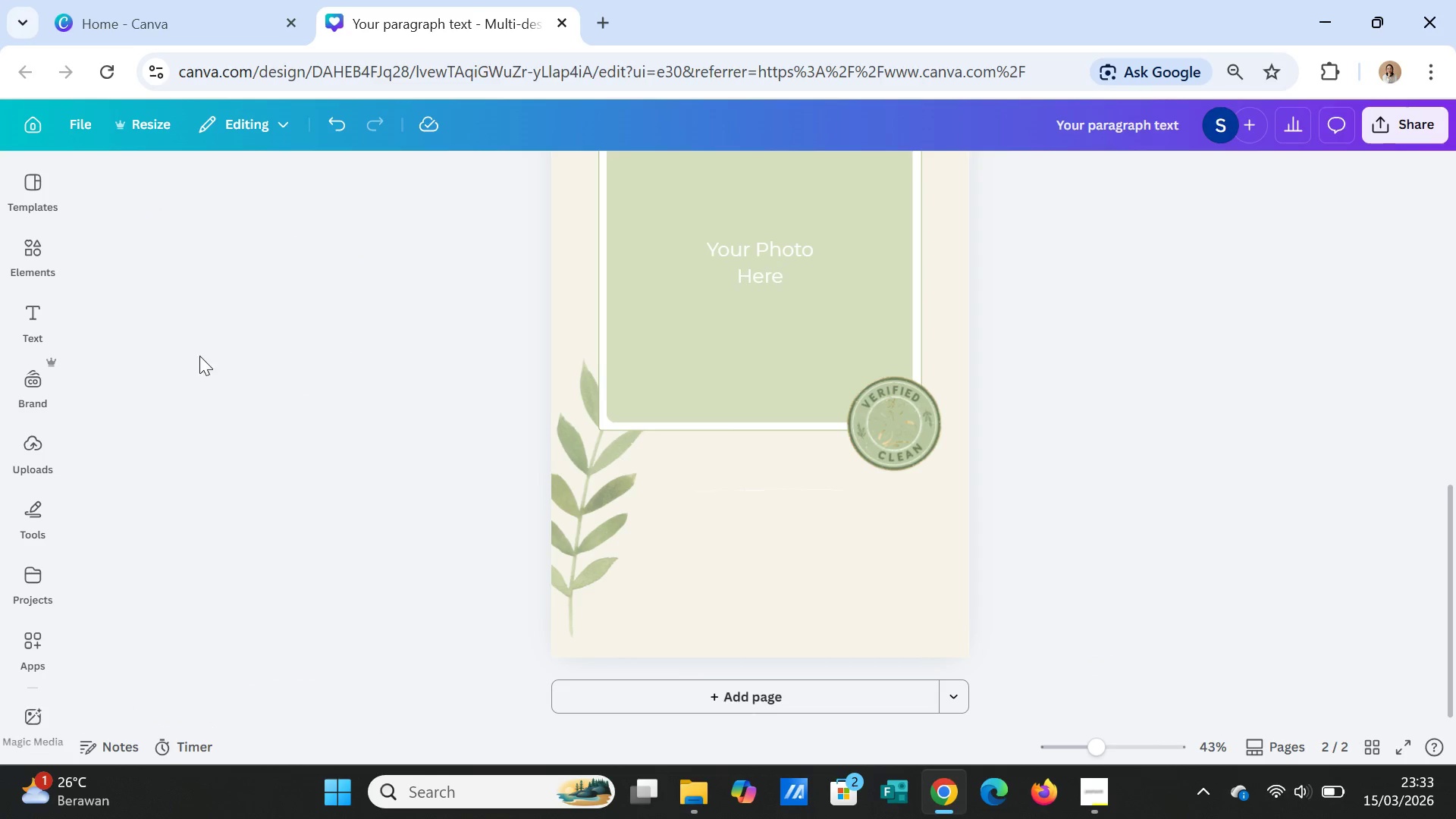 
left_click([33, 250])
 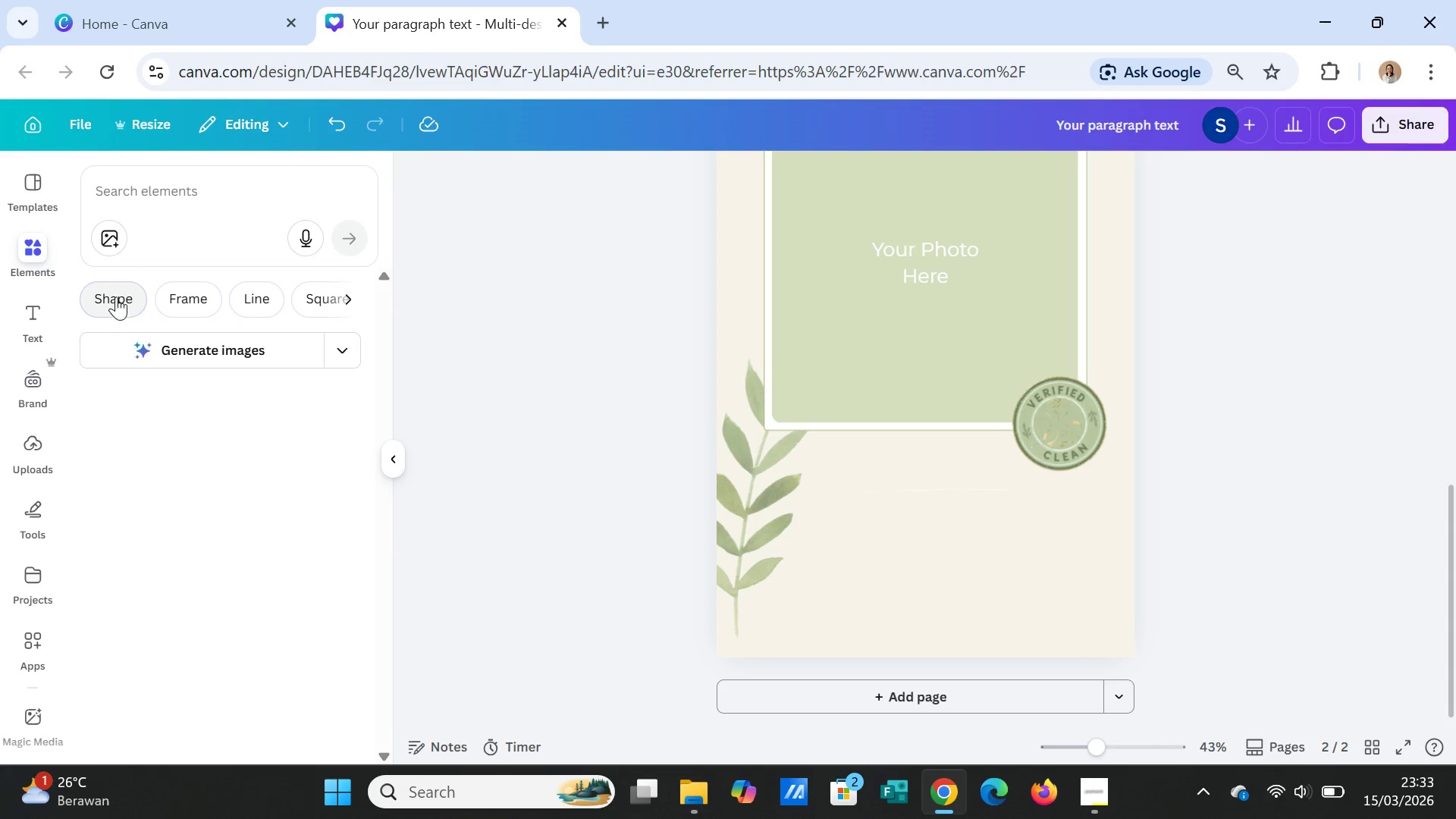 
left_click([187, 292])
 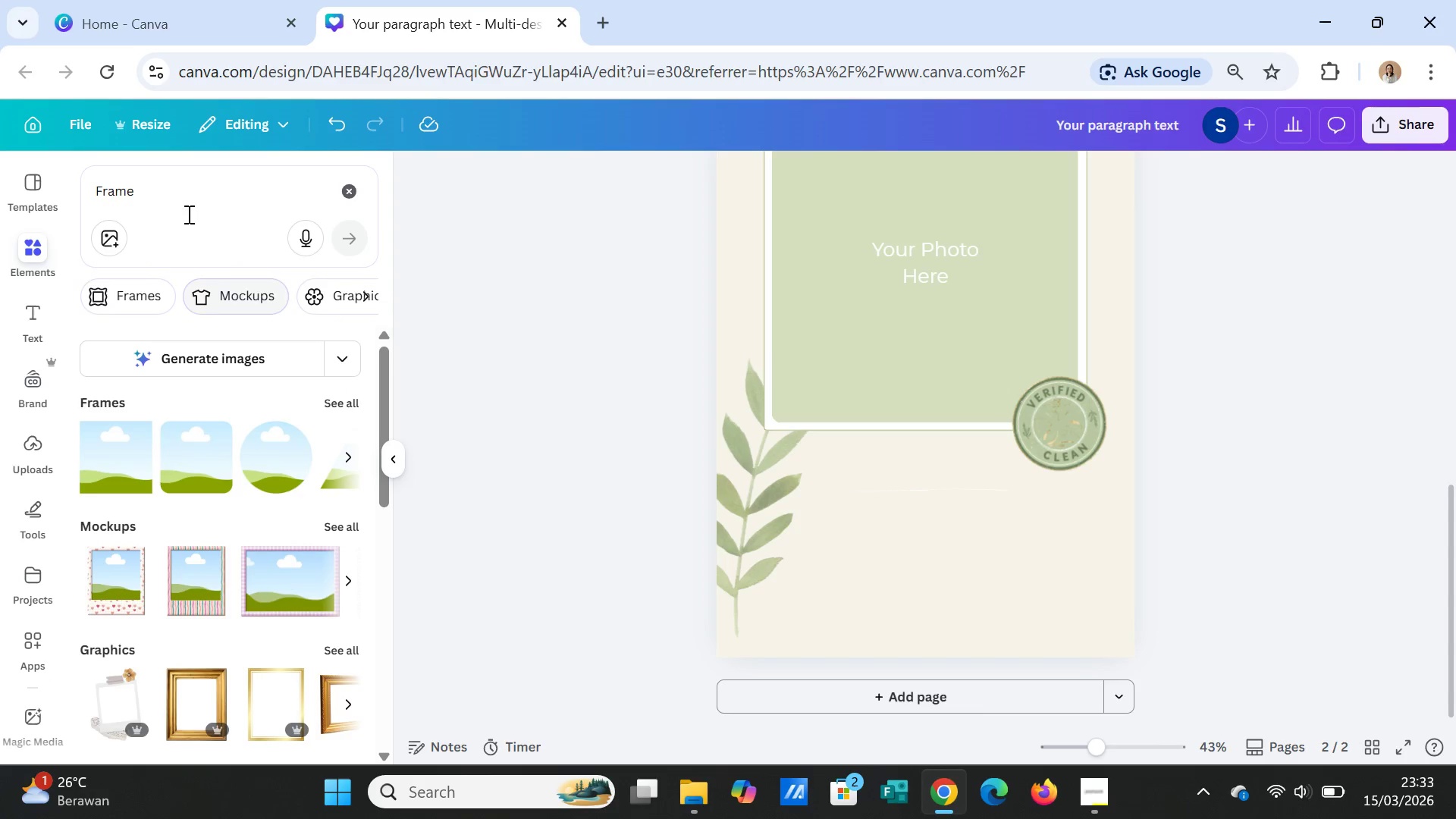 
double_click([174, 196])
 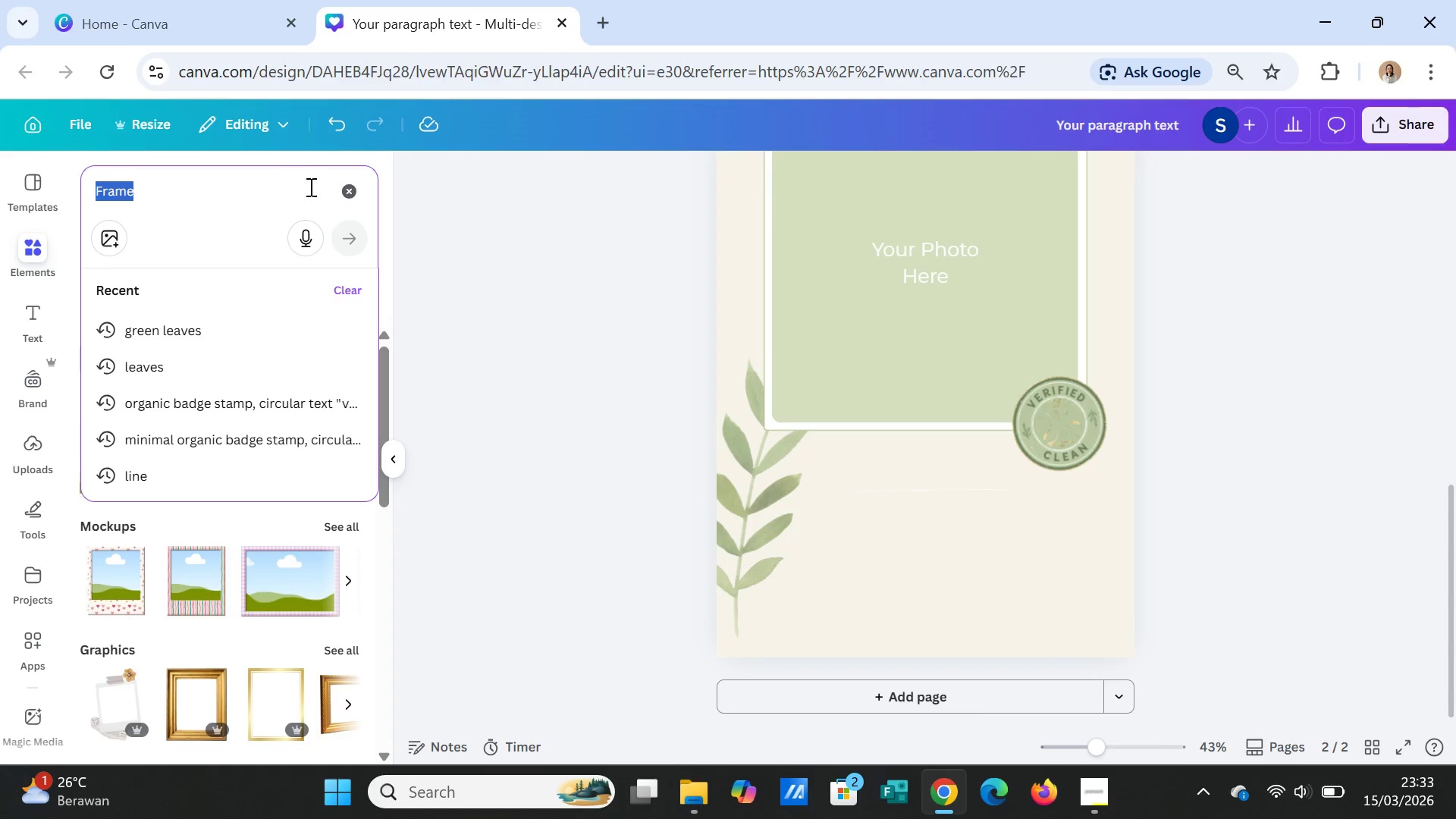 
left_click([347, 195])
 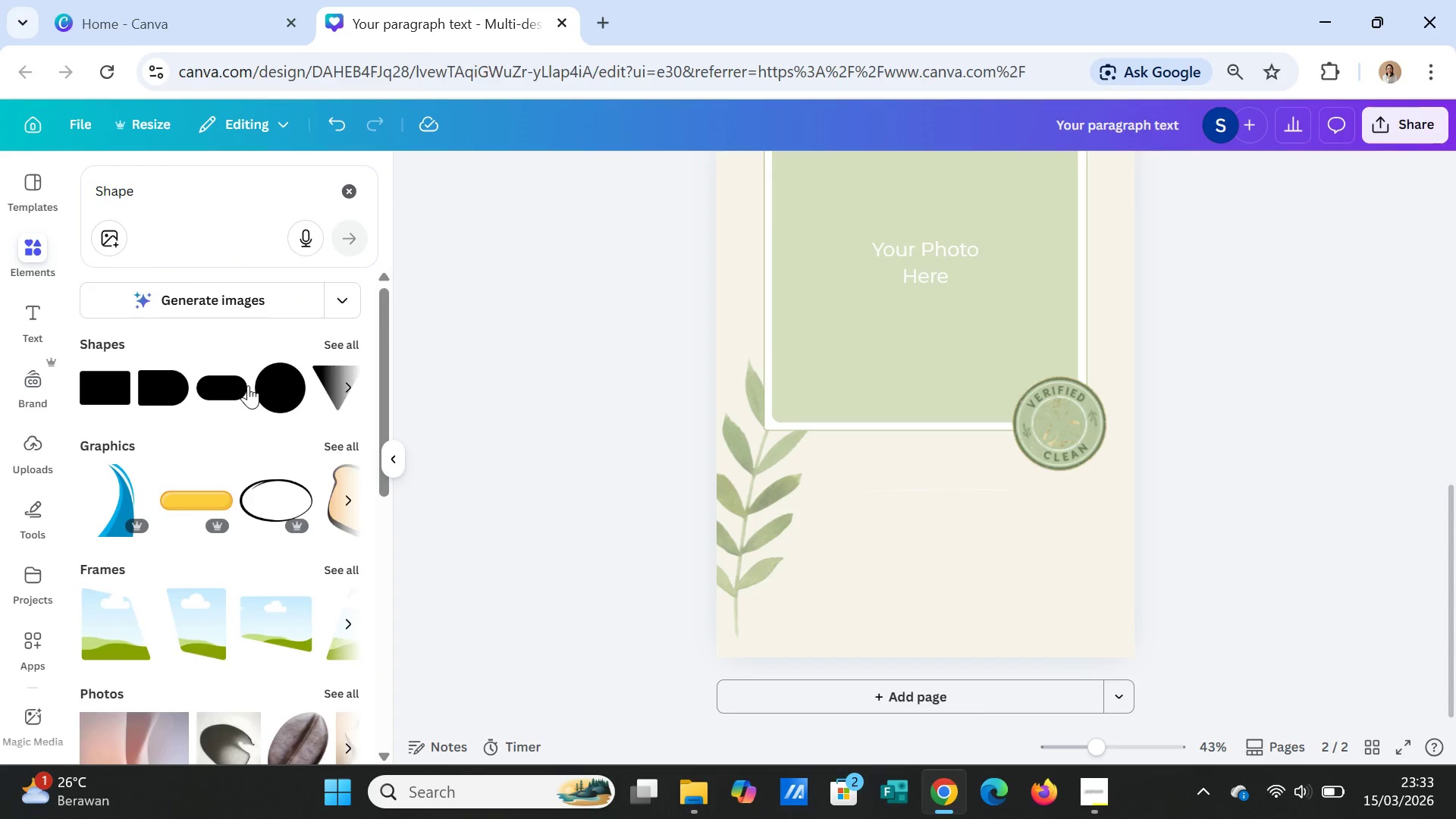 
left_click([121, 438])
 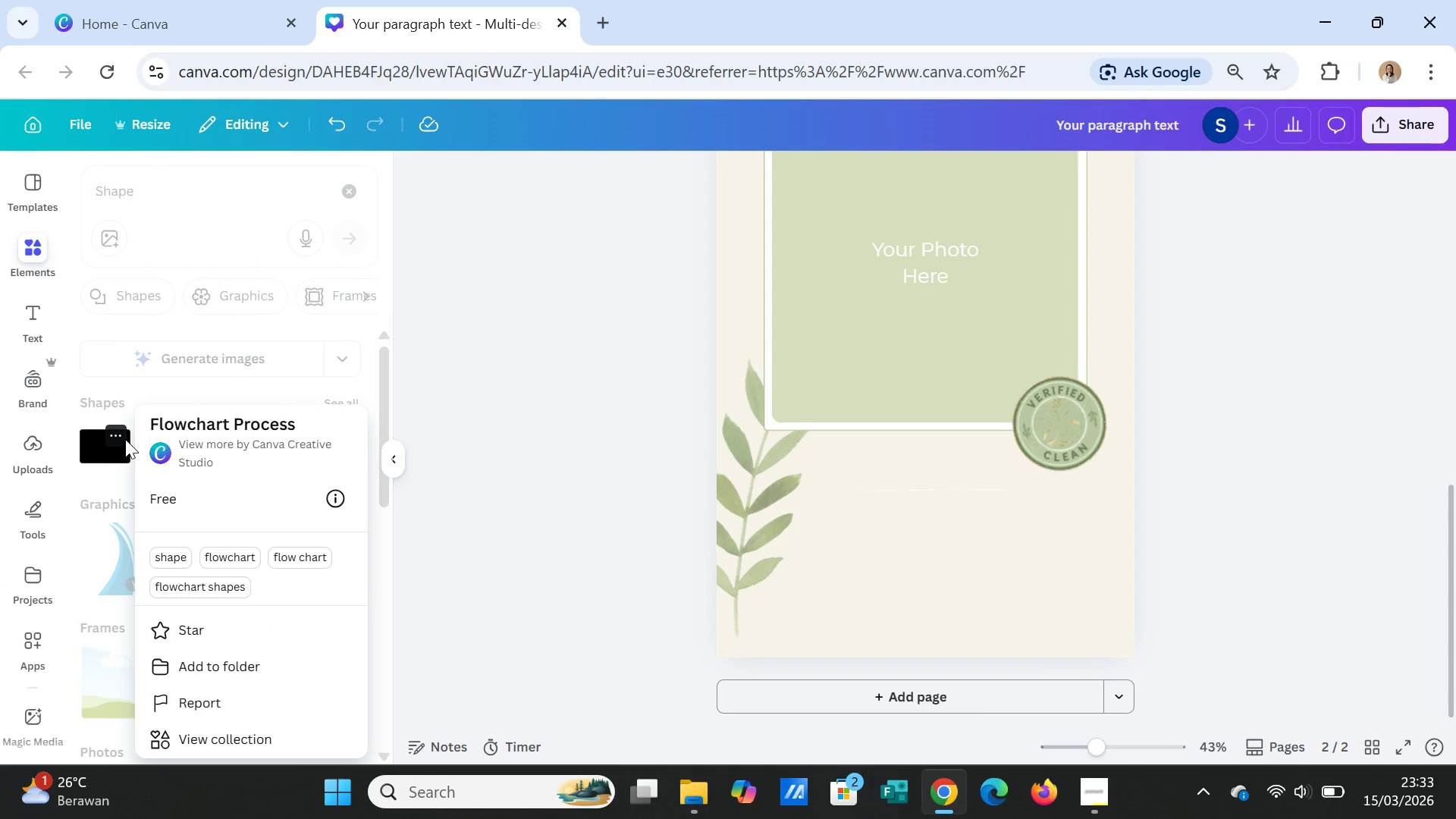 
left_click([96, 444])
 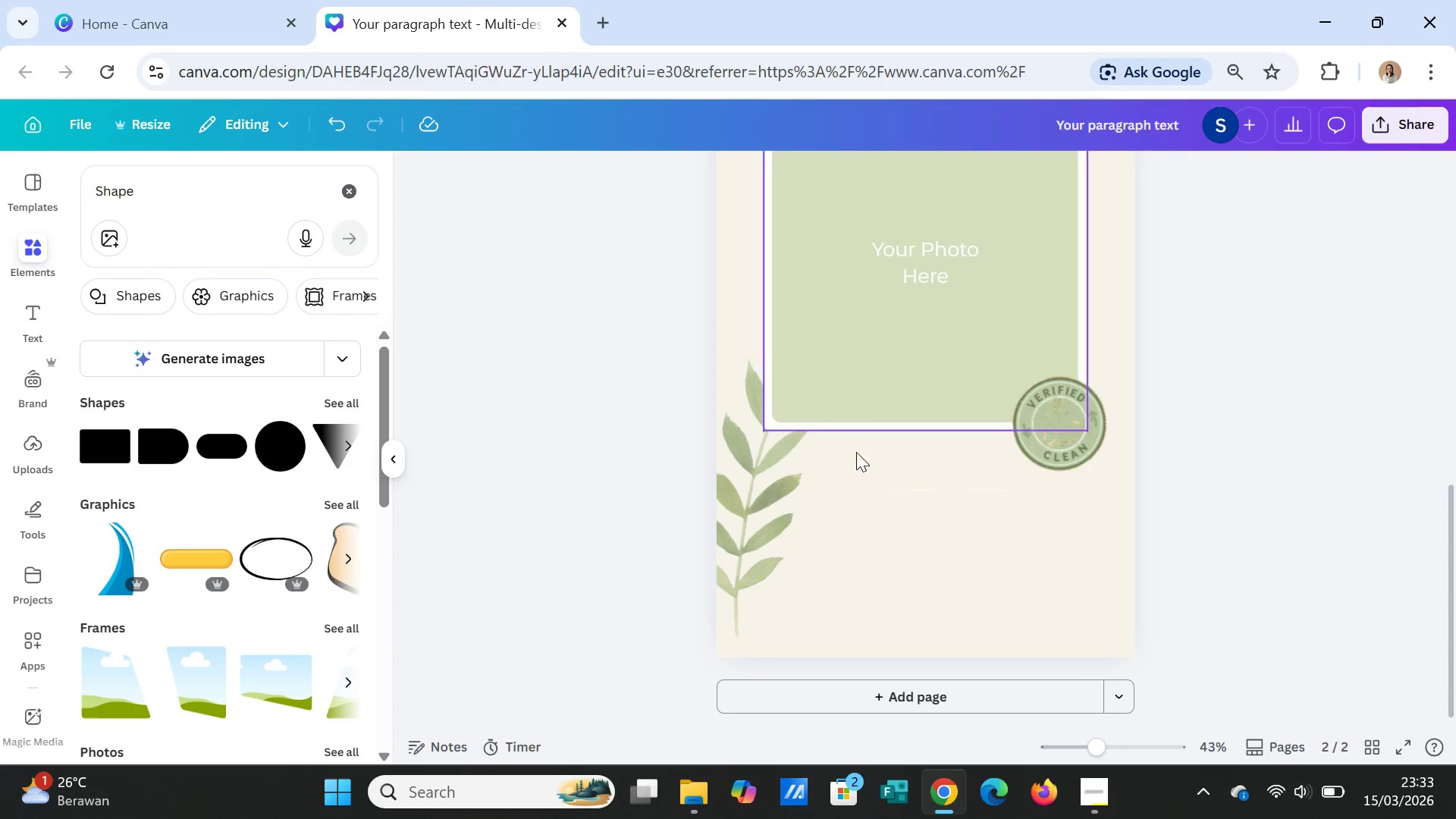 
scroll: coordinate [890, 505], scroll_direction: up, amount: 2.0
 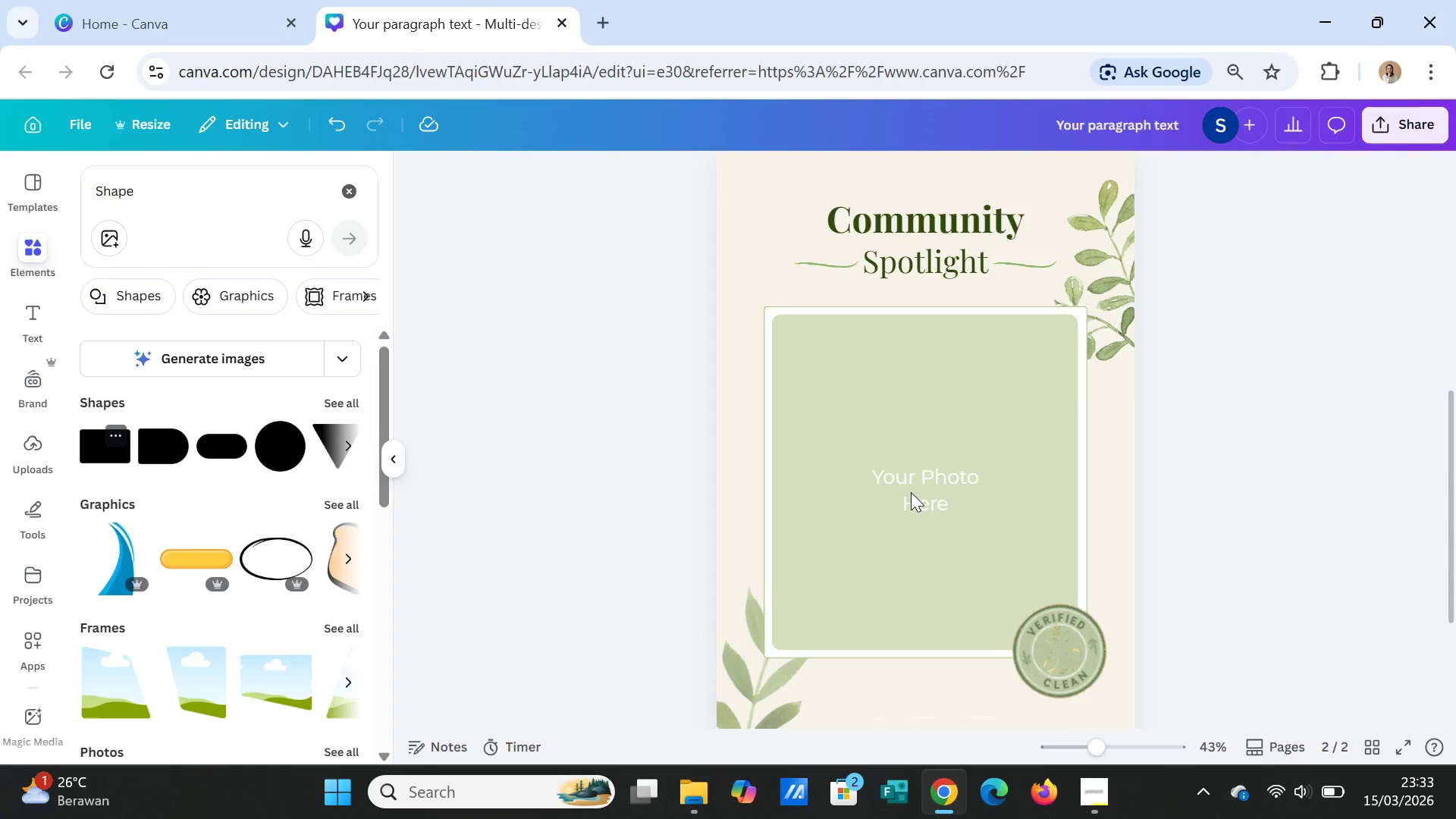 
scroll: coordinate [951, 473], scroll_direction: down, amount: 2.0
 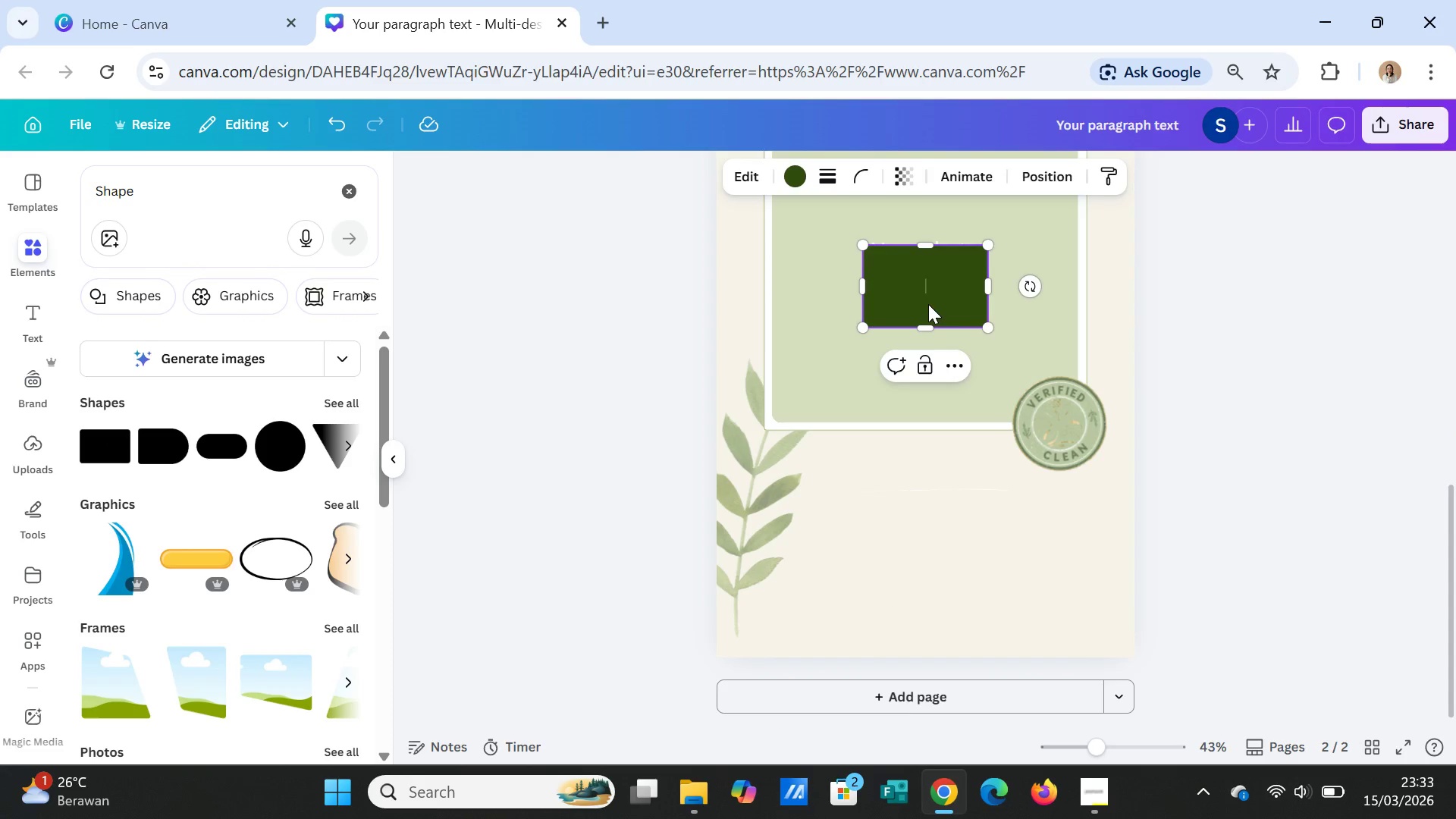 
left_click_drag(start_coordinate=[928, 304], to_coordinate=[780, 562])
 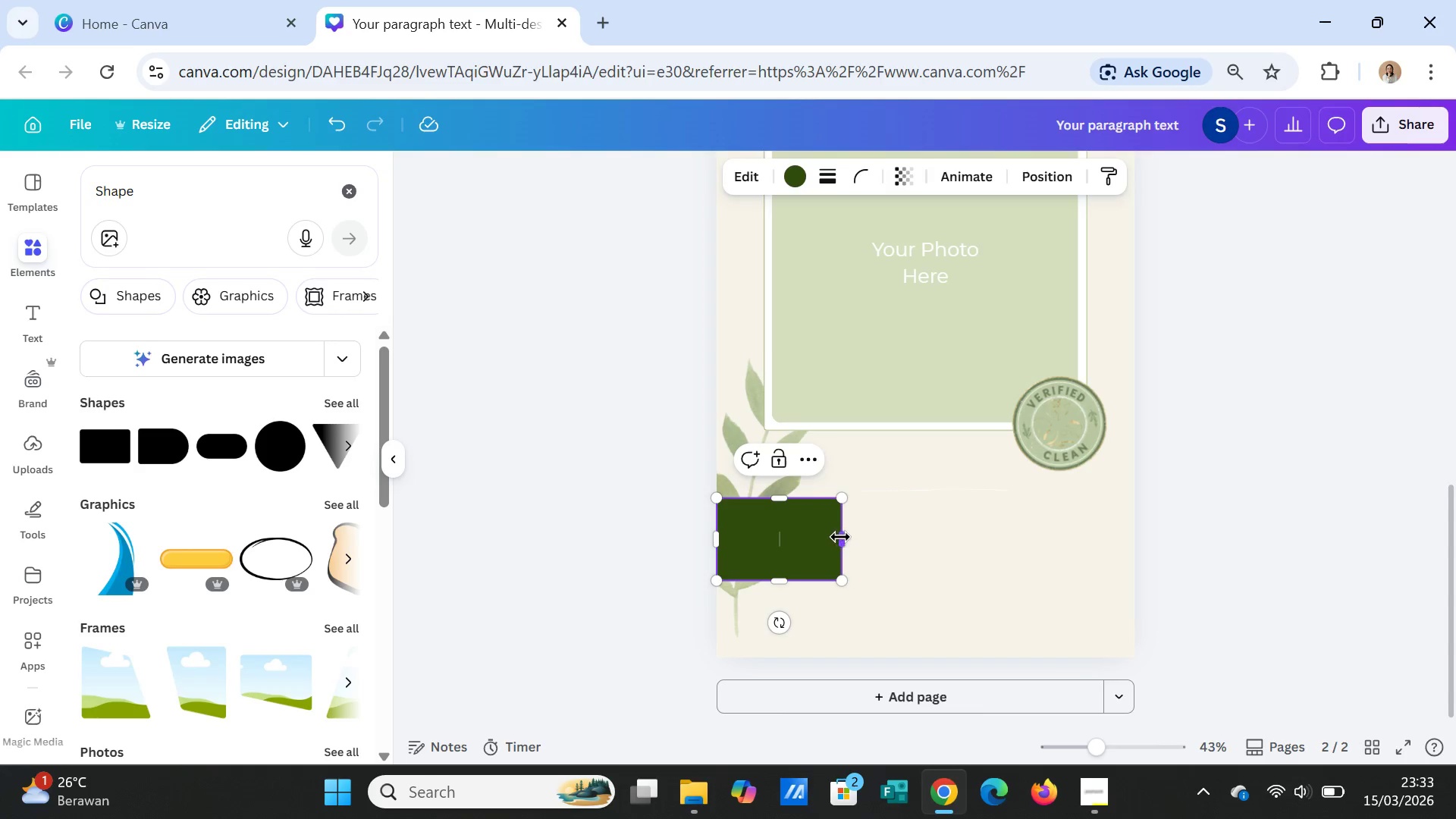 
left_click_drag(start_coordinate=[840, 537], to_coordinate=[1146, 530])
 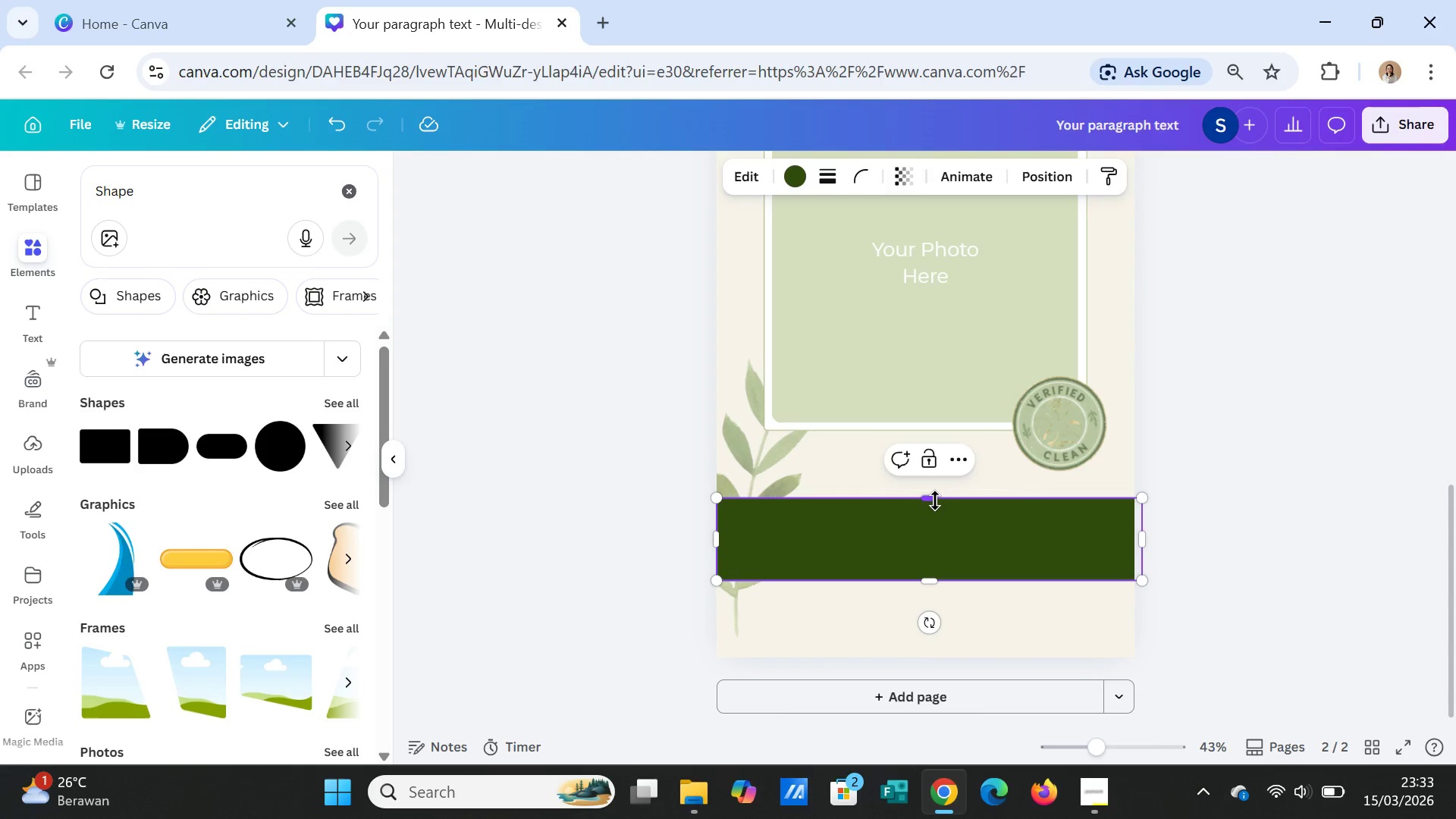 
left_click_drag(start_coordinate=[934, 500], to_coordinate=[934, 531])
 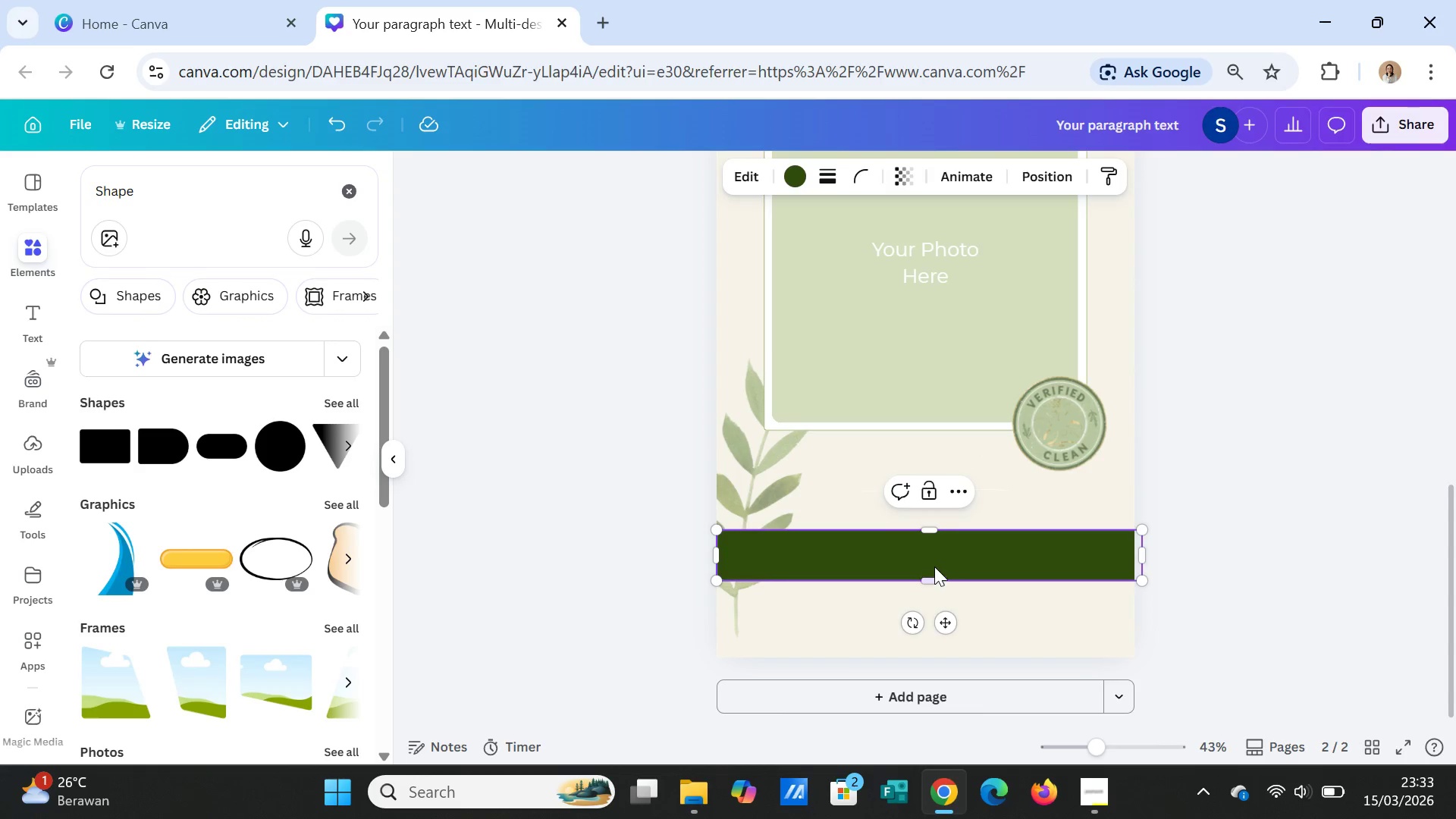 
left_click_drag(start_coordinate=[935, 561], to_coordinate=[935, 555])
 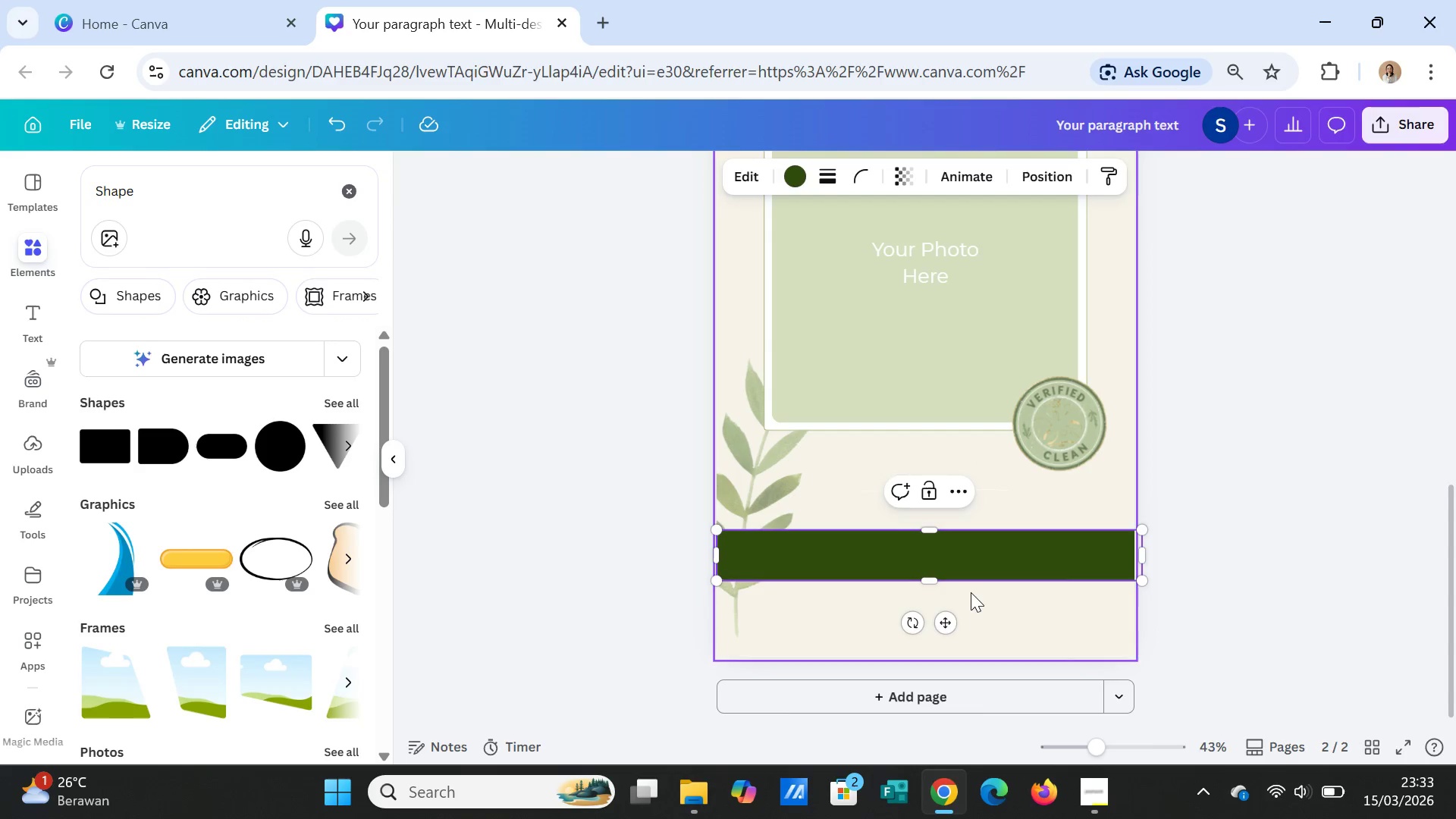 
left_click([971, 592])
 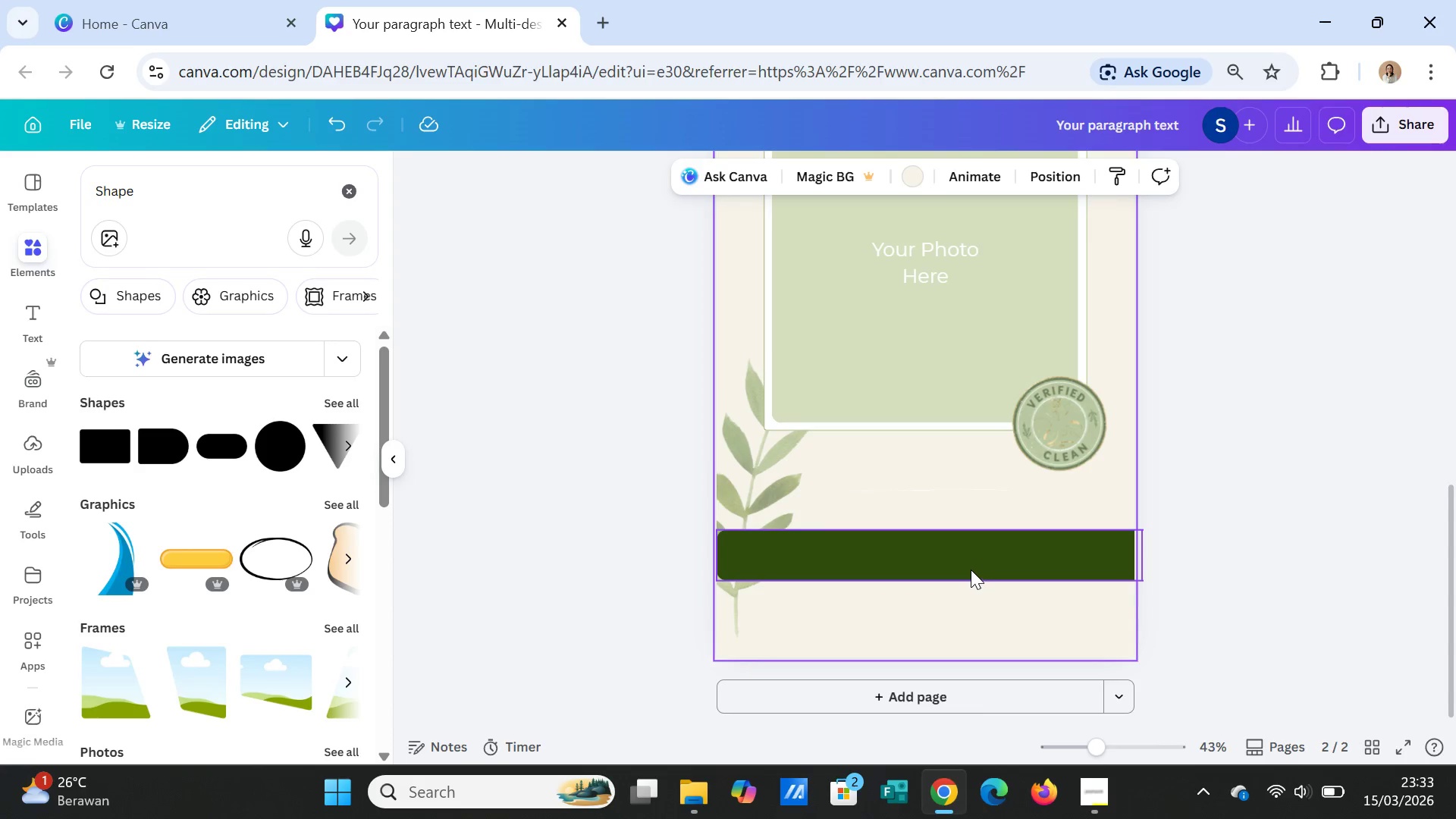 
left_click_drag(start_coordinate=[971, 570], to_coordinate=[969, 549])
 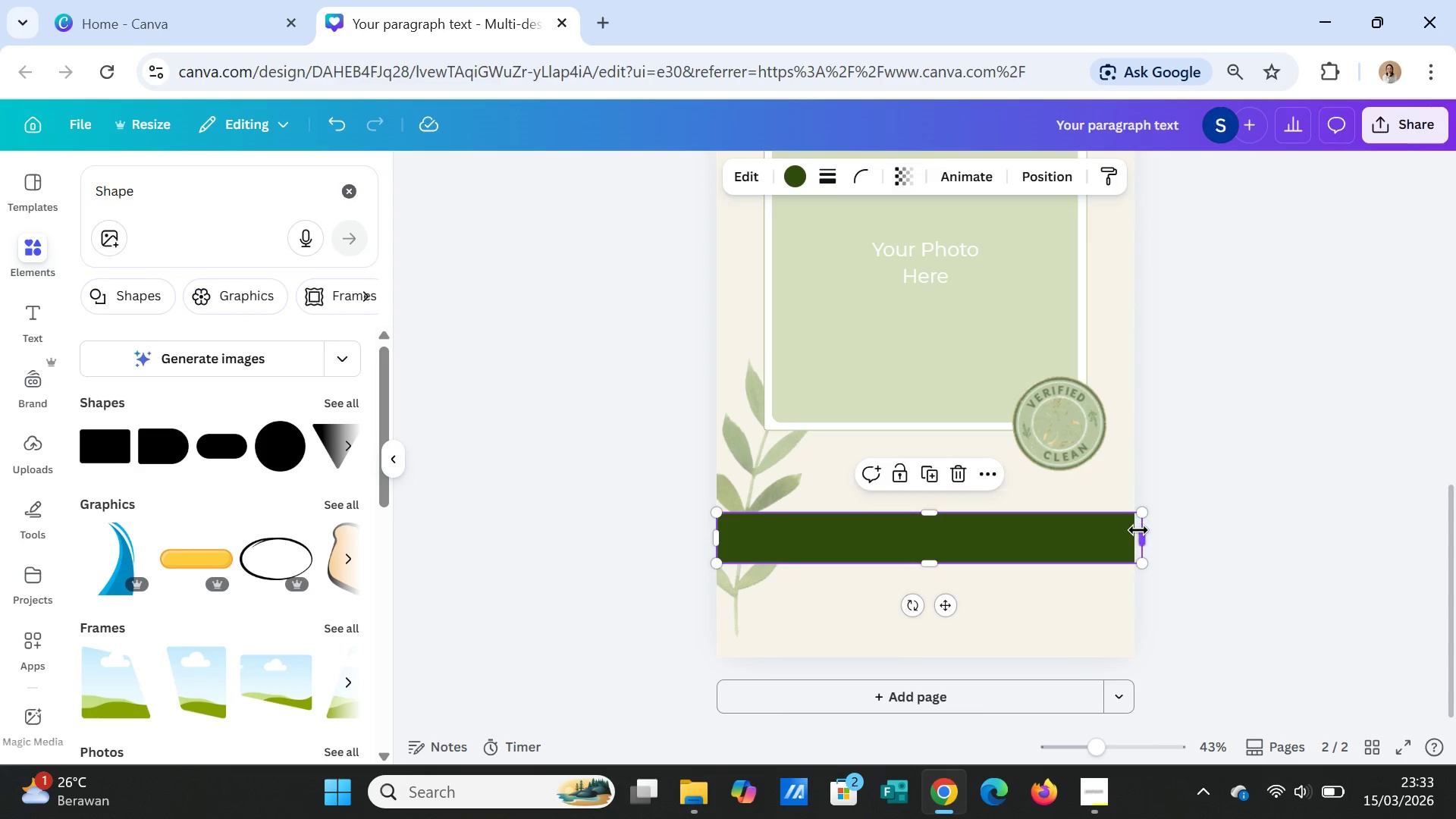 
left_click_drag(start_coordinate=[1138, 530], to_coordinate=[1145, 531])
 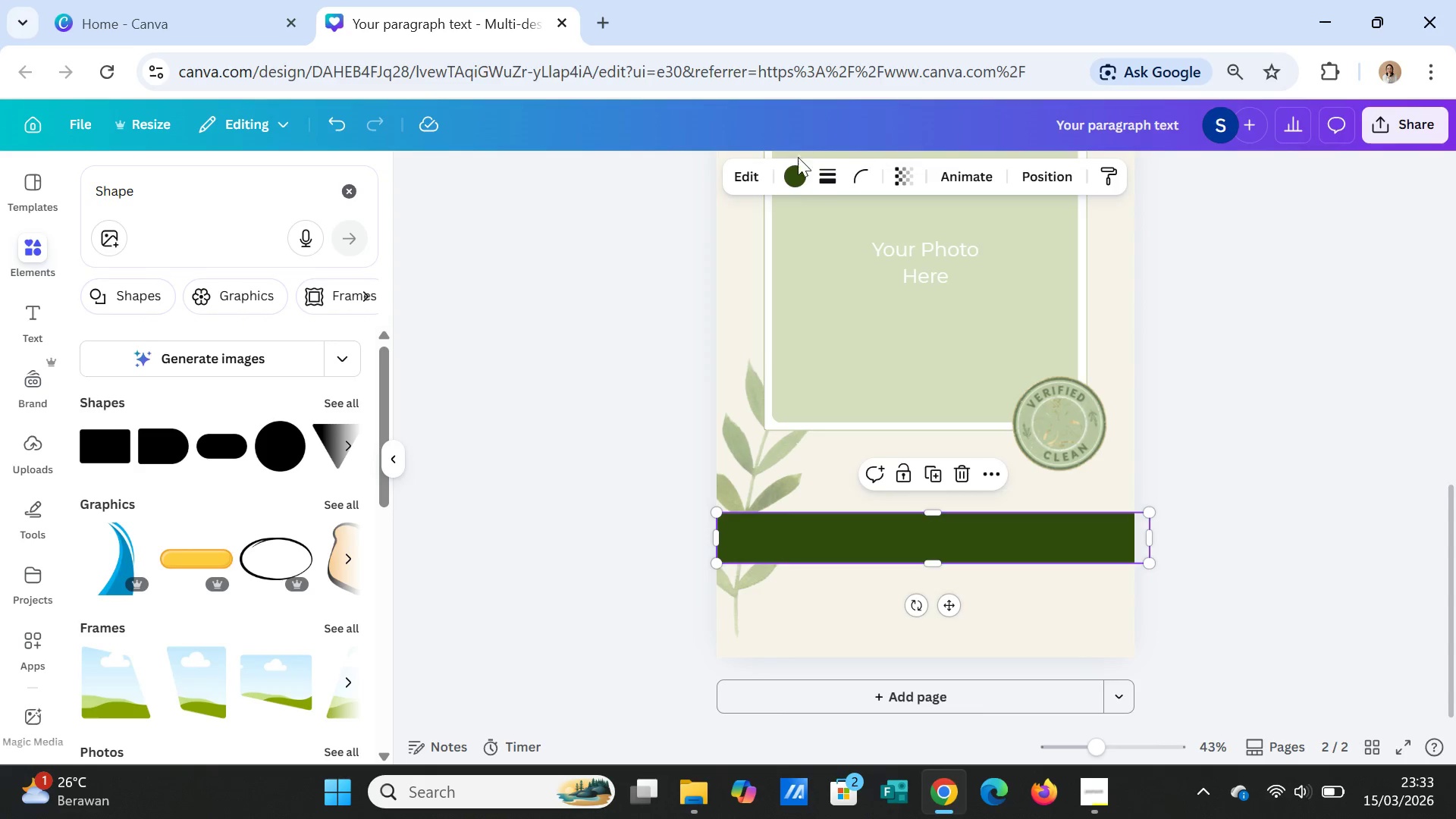 
left_click([805, 171])
 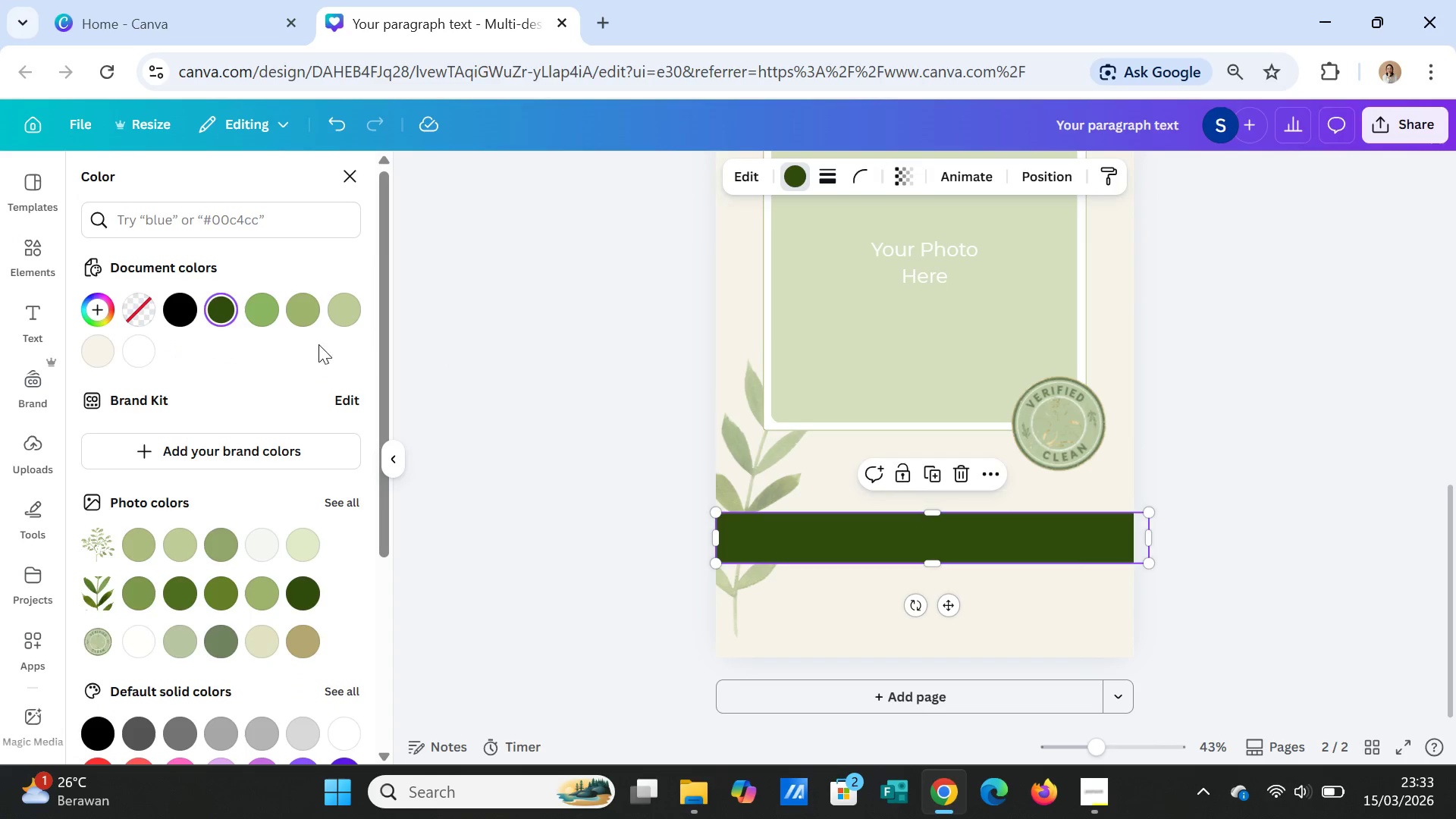 
mouse_move([305, 331])
 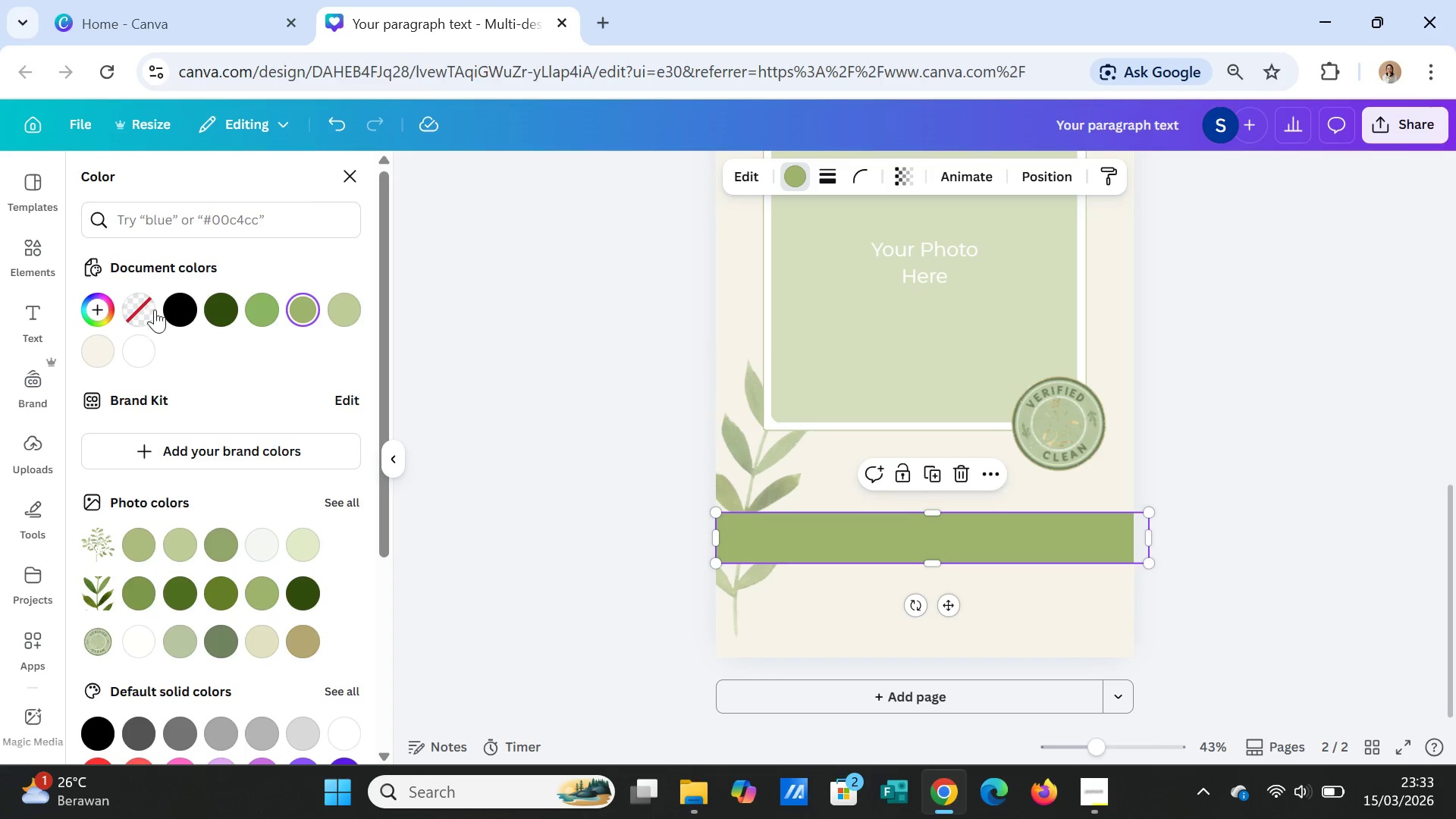 
left_click([128, 358])
 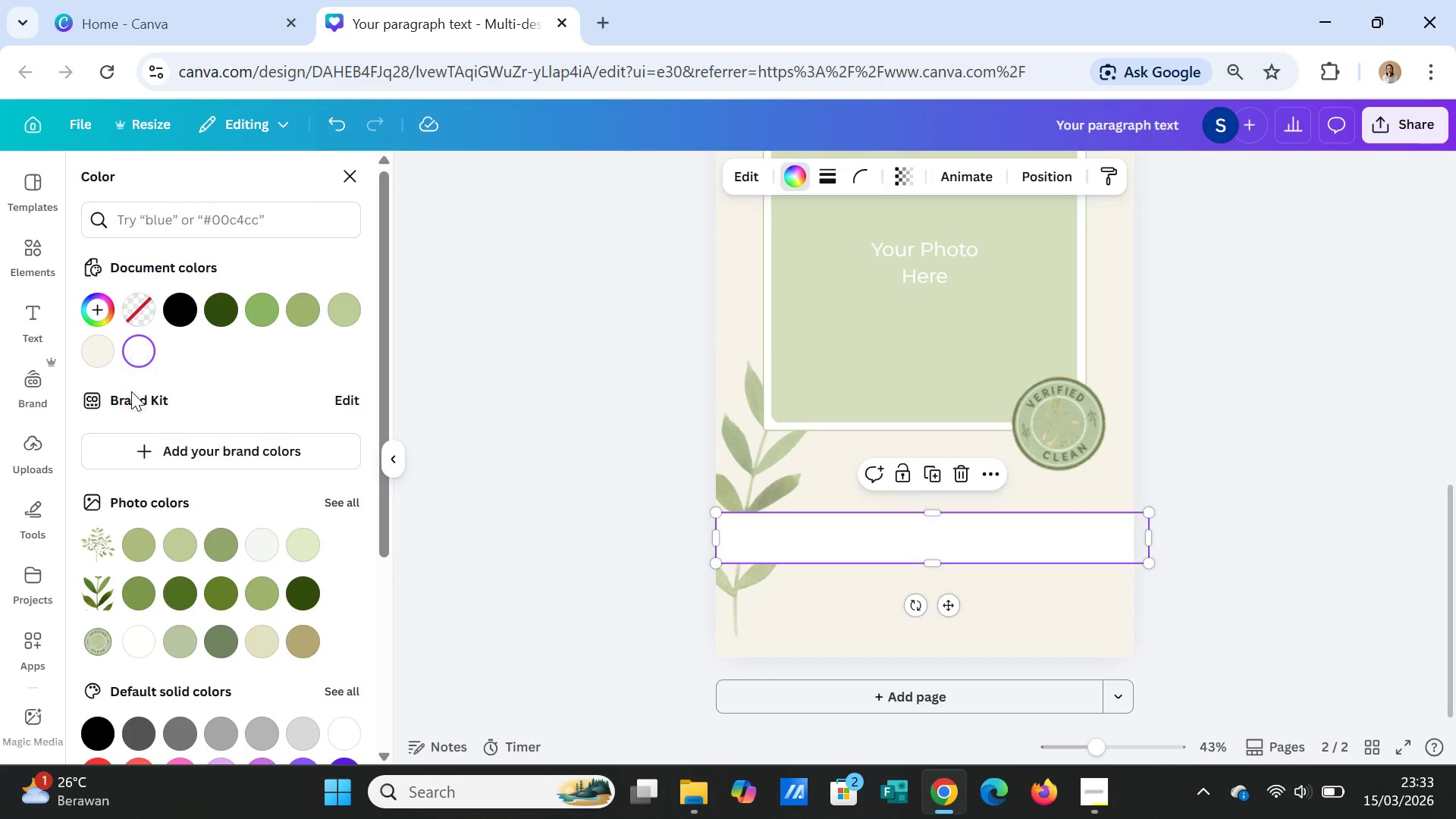 
left_click([107, 357])
 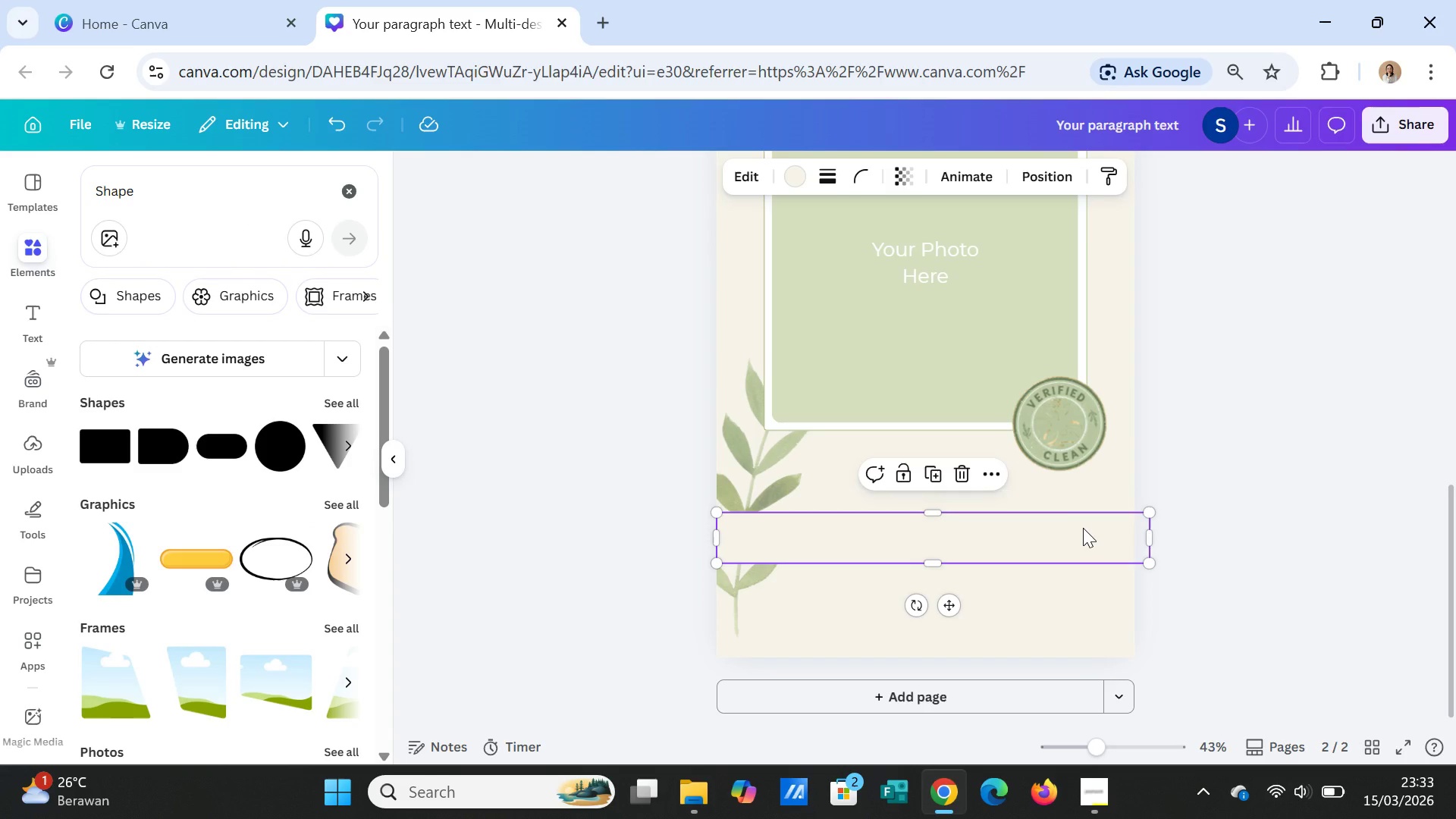 
key(Delete)
 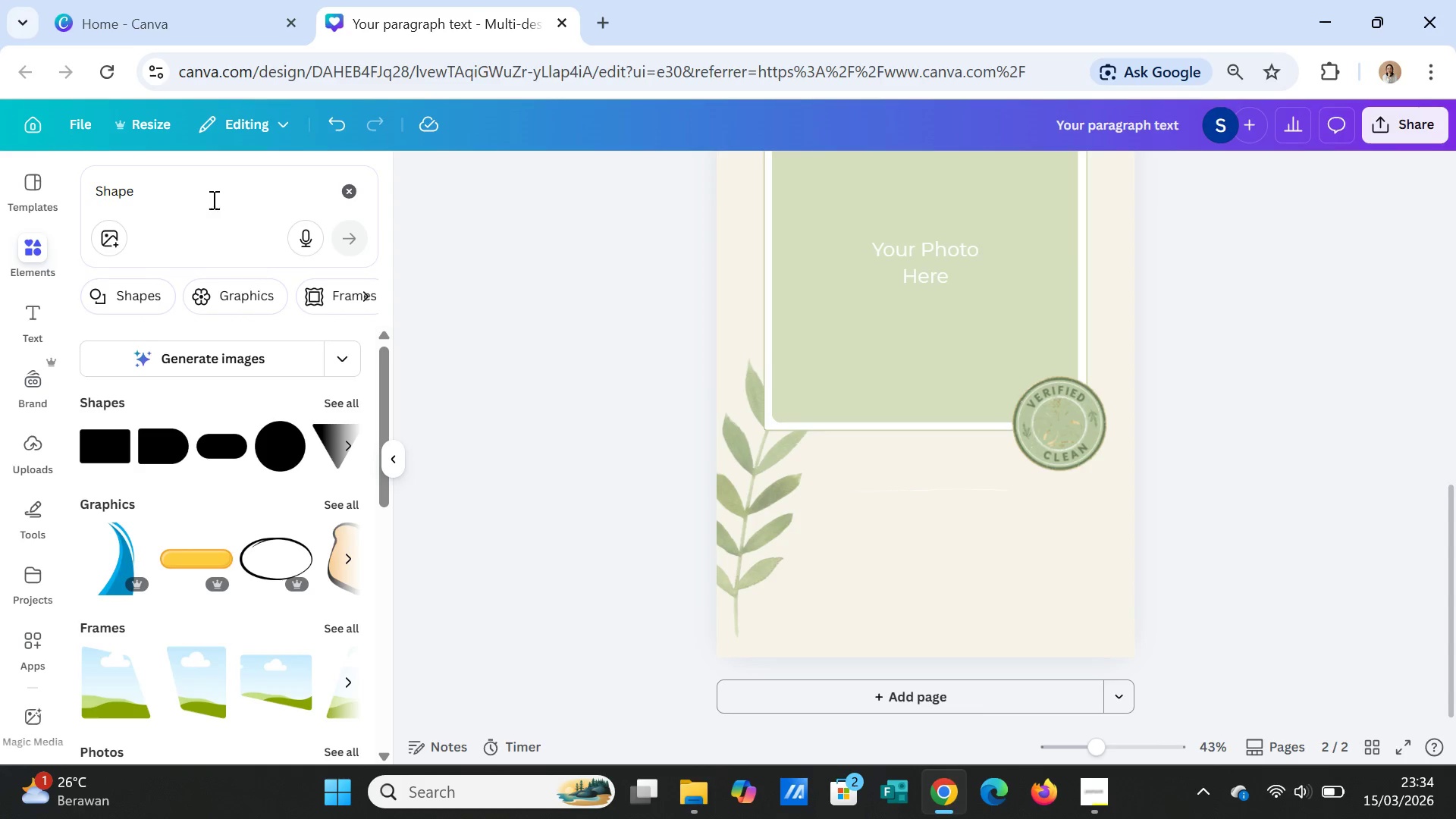 
scroll: coordinate [942, 359], scroll_direction: up, amount: 4.0
 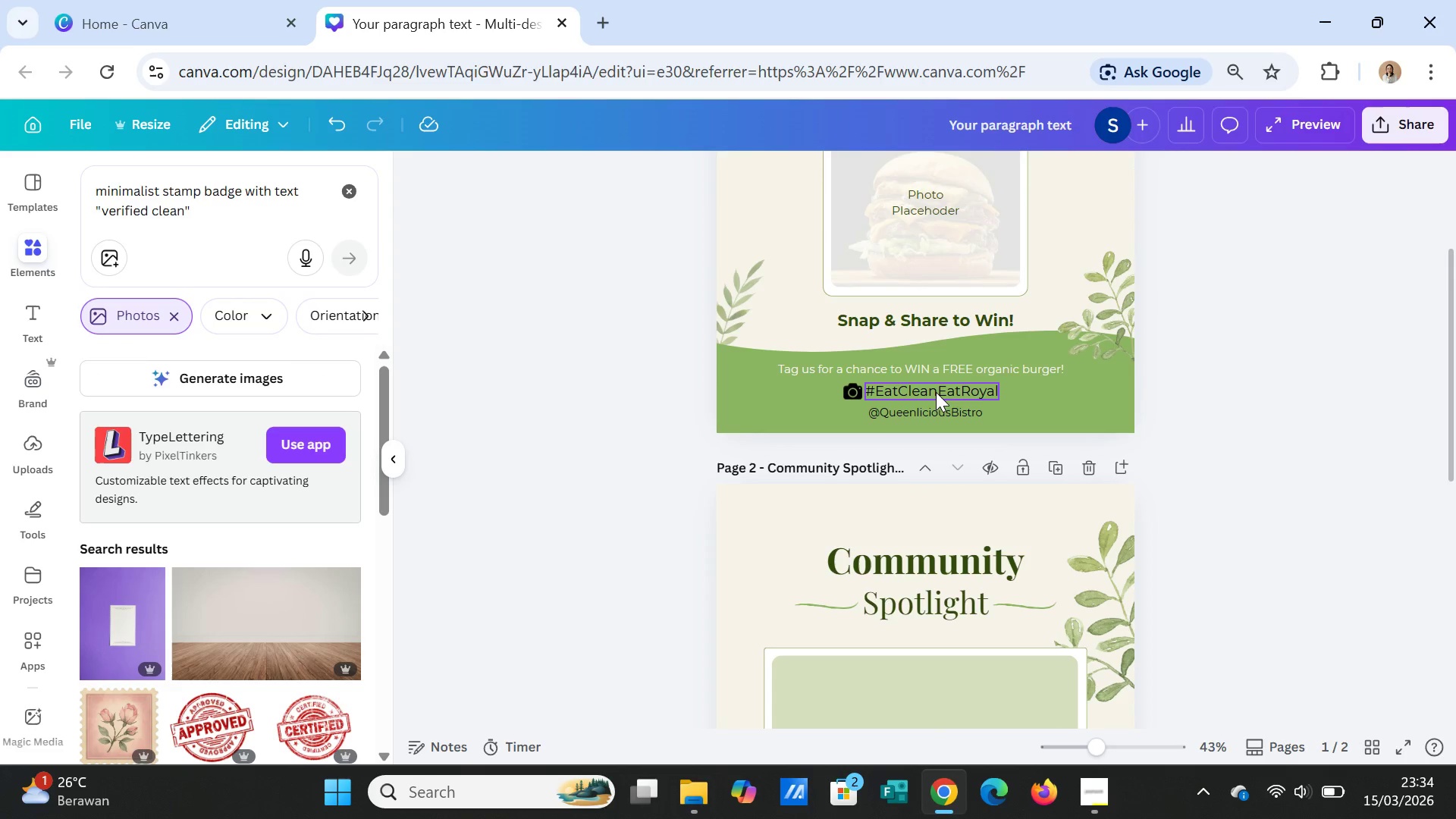 
left_click([935, 391])
 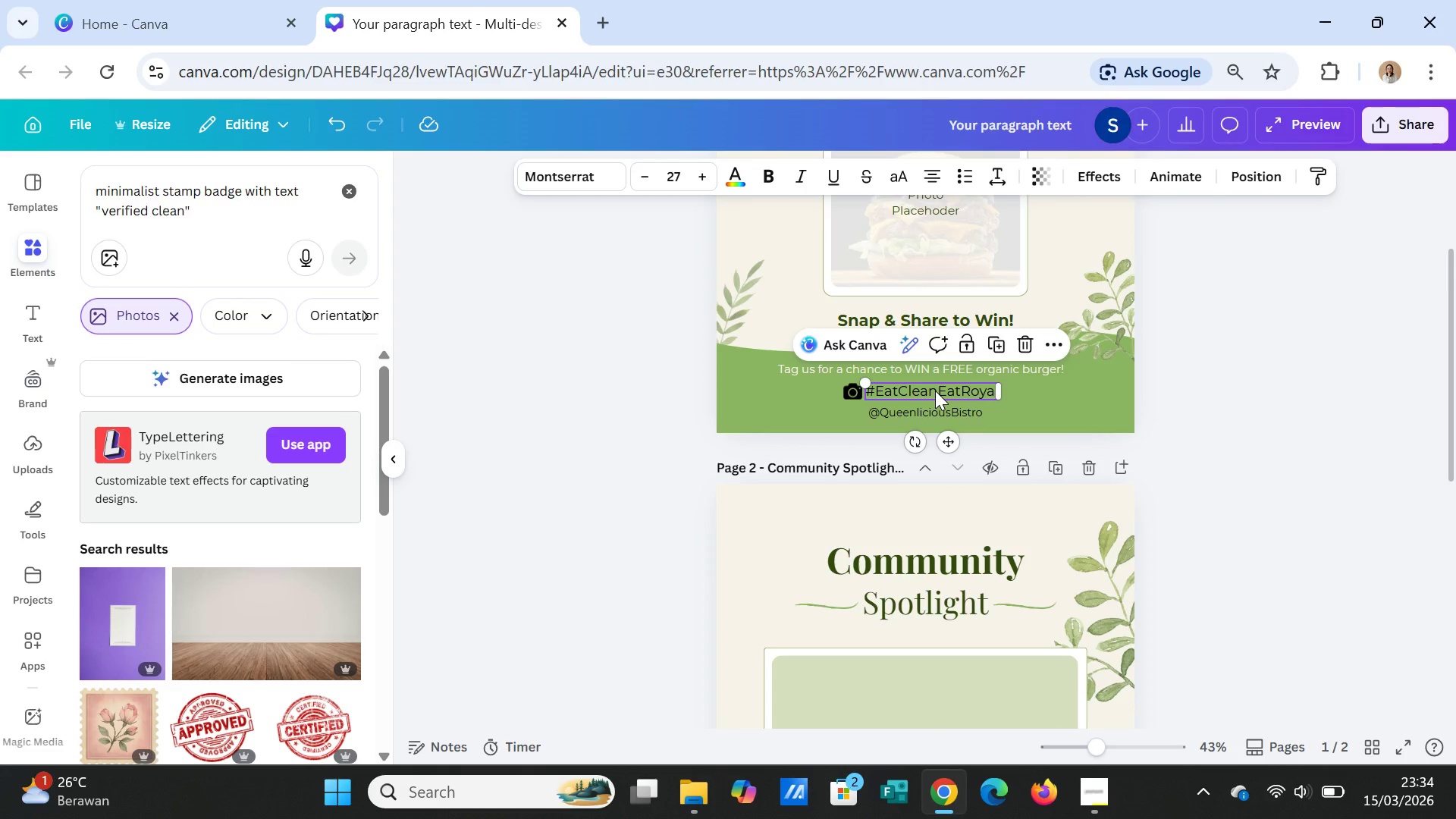 
key(Control+C)
 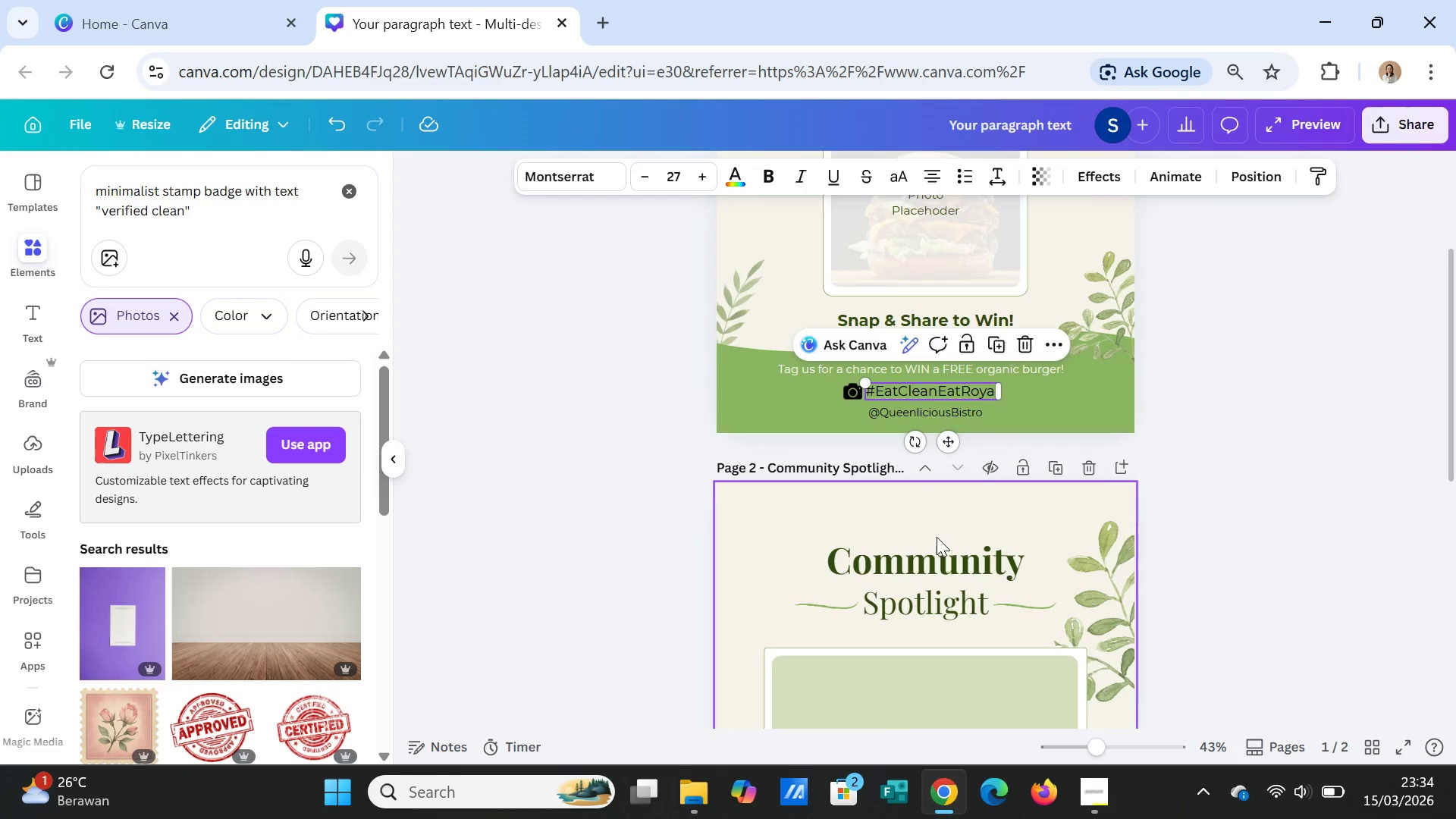 
scroll: coordinate [938, 551], scroll_direction: down, amount: 4.0
 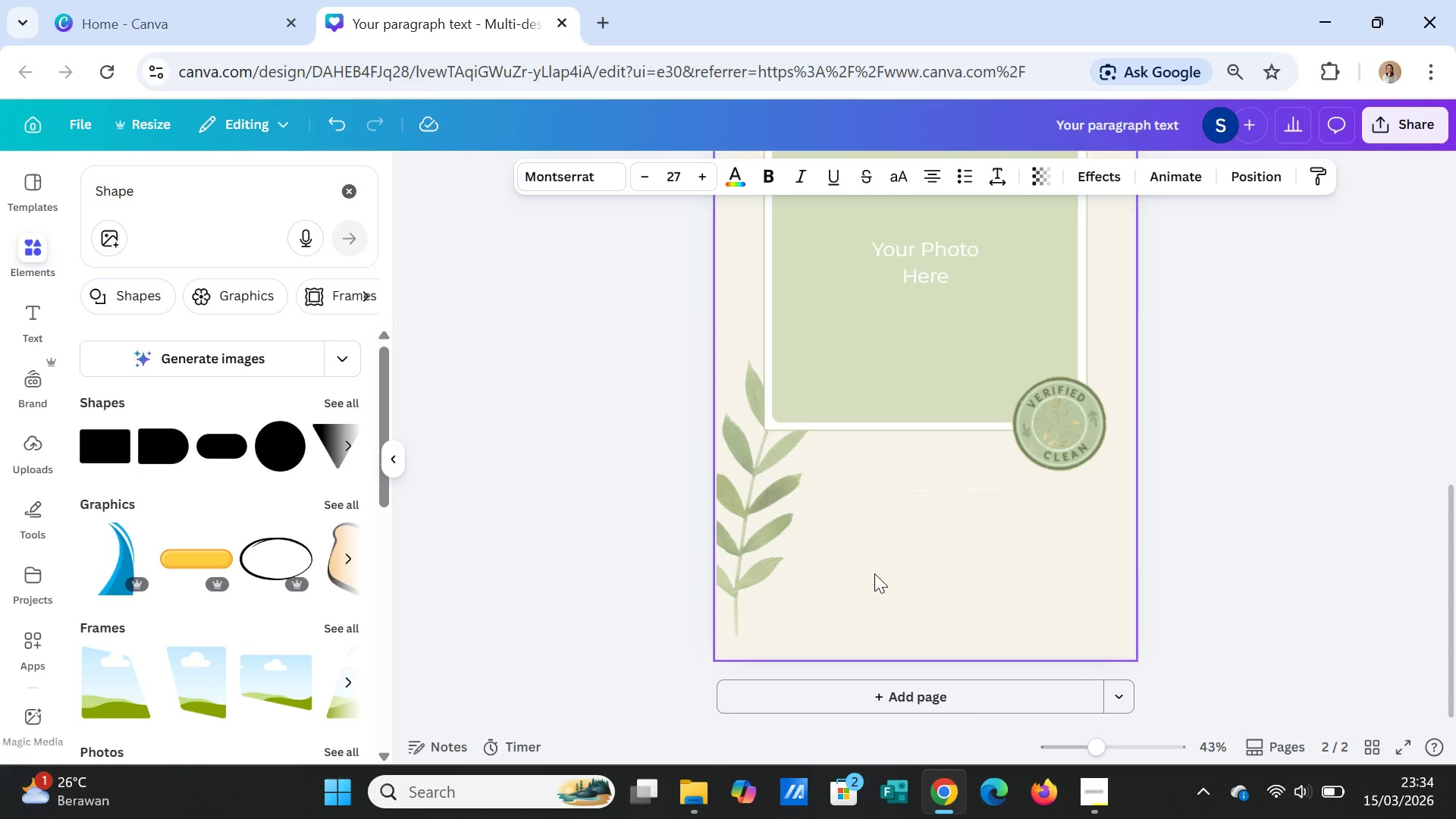 
left_click([940, 571])
 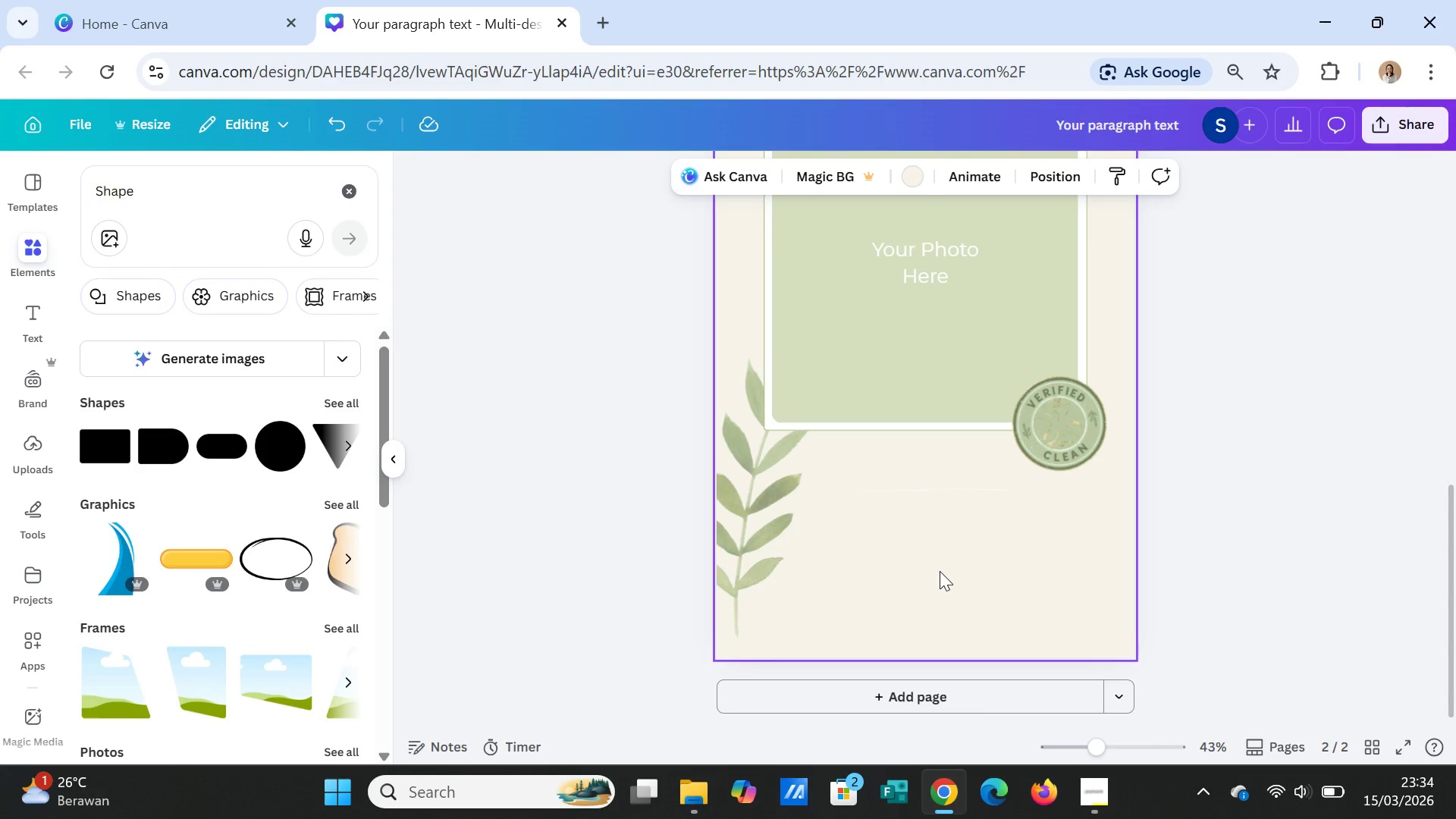 
key(Control+V)
 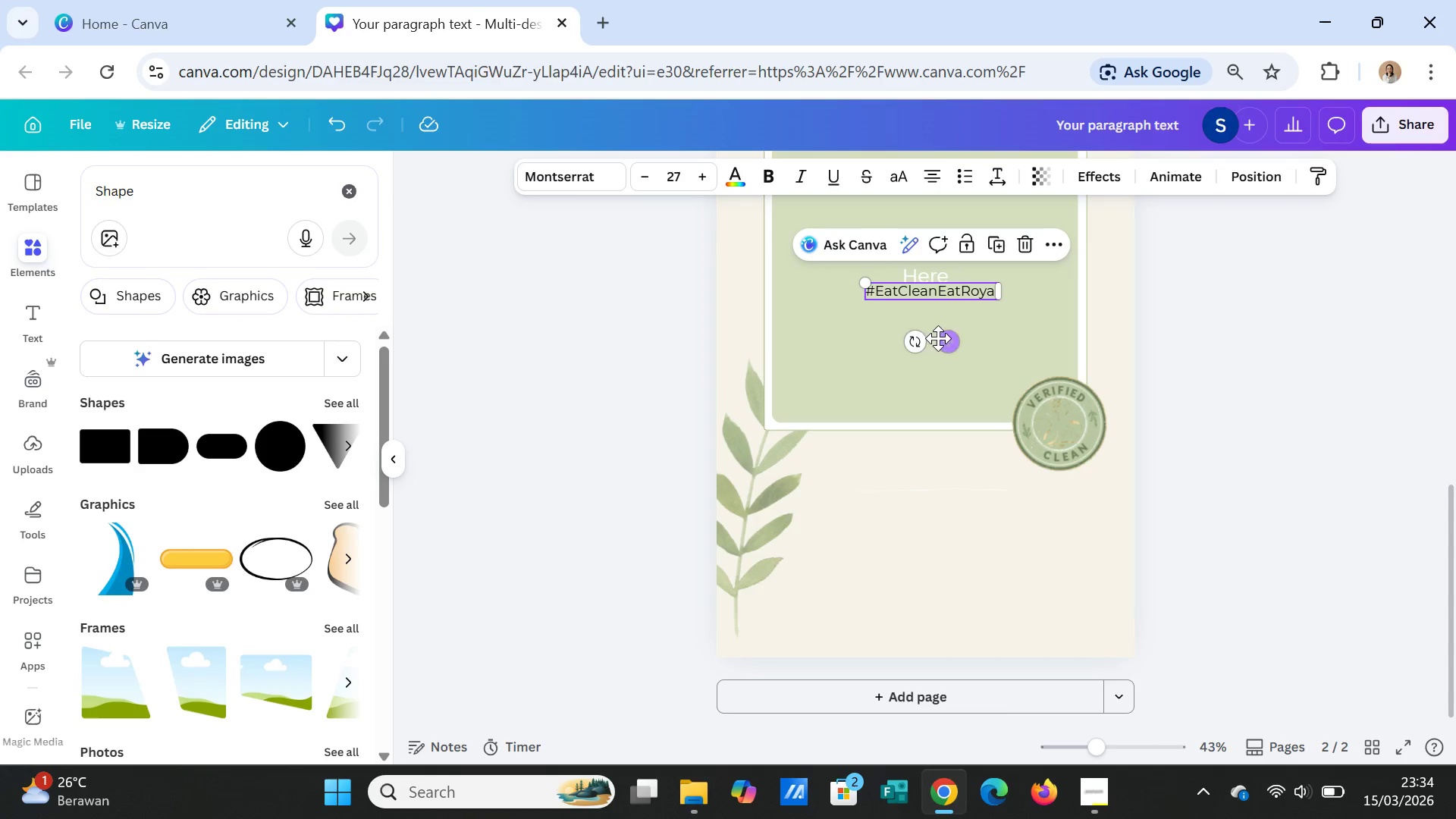 
left_click_drag(start_coordinate=[946, 338], to_coordinate=[940, 577])
 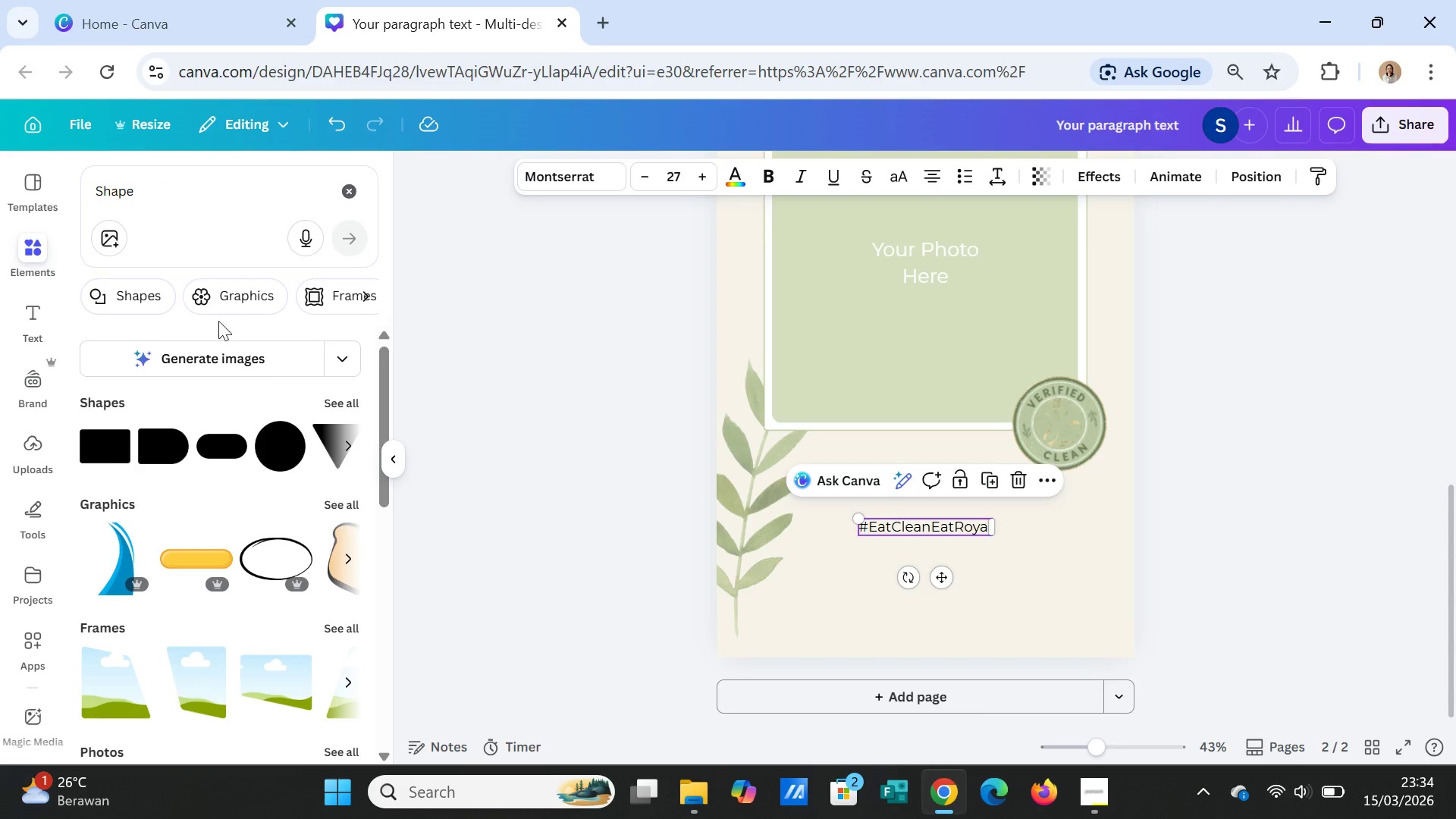 
left_click([343, 507])
 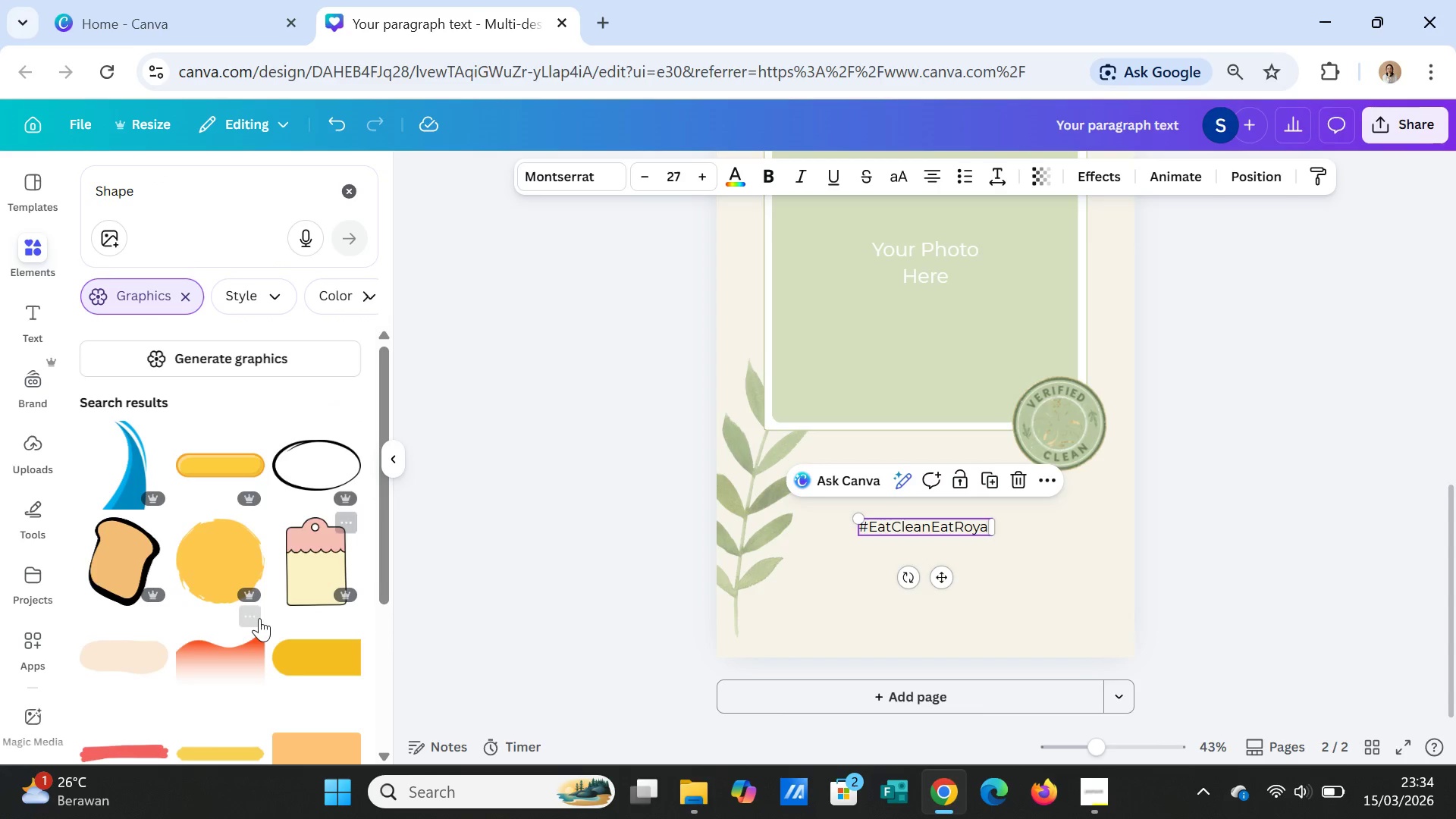 
scroll: coordinate [244, 601], scroll_direction: down, amount: 3.0
 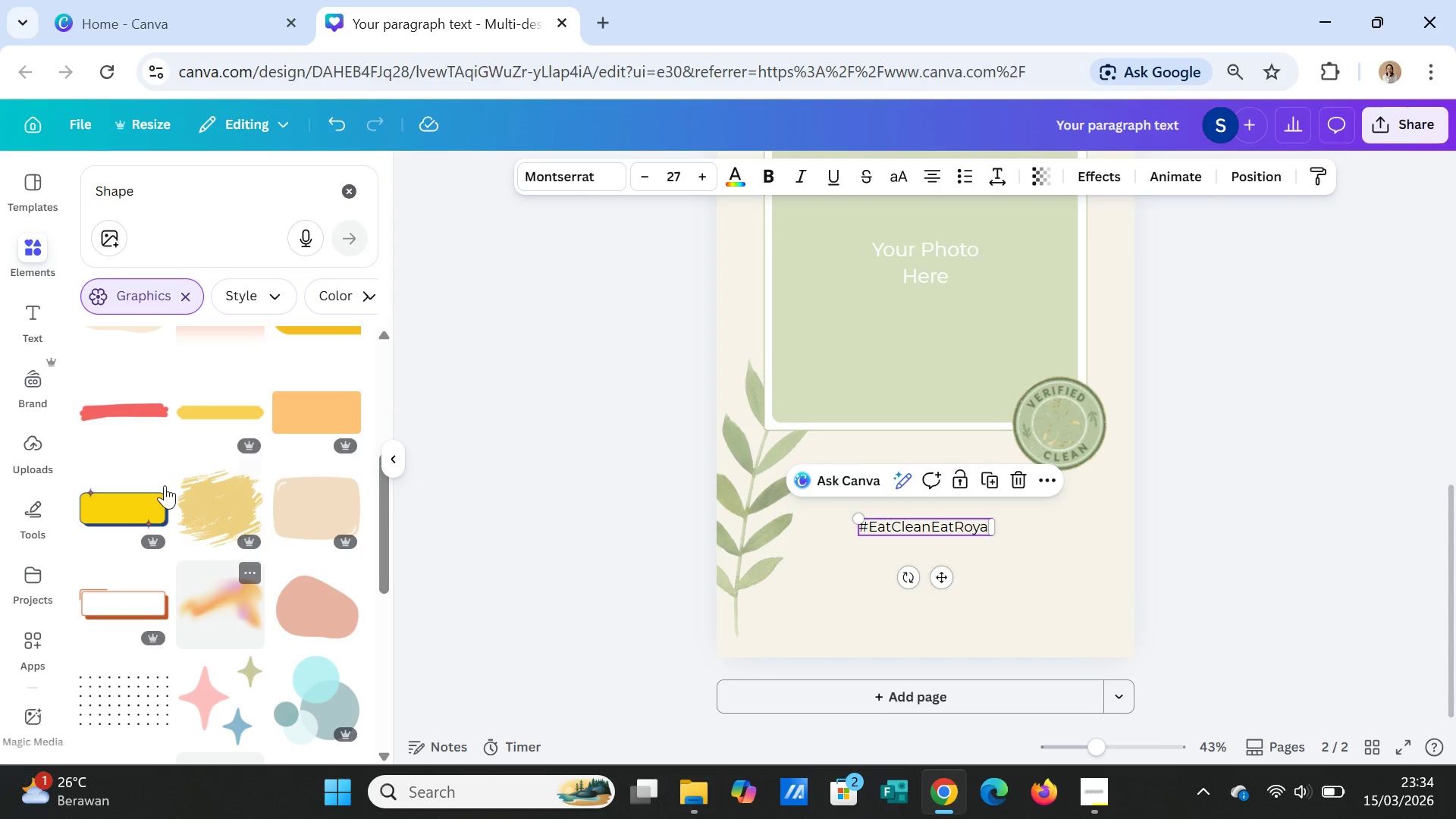 
left_click([117, 419])
 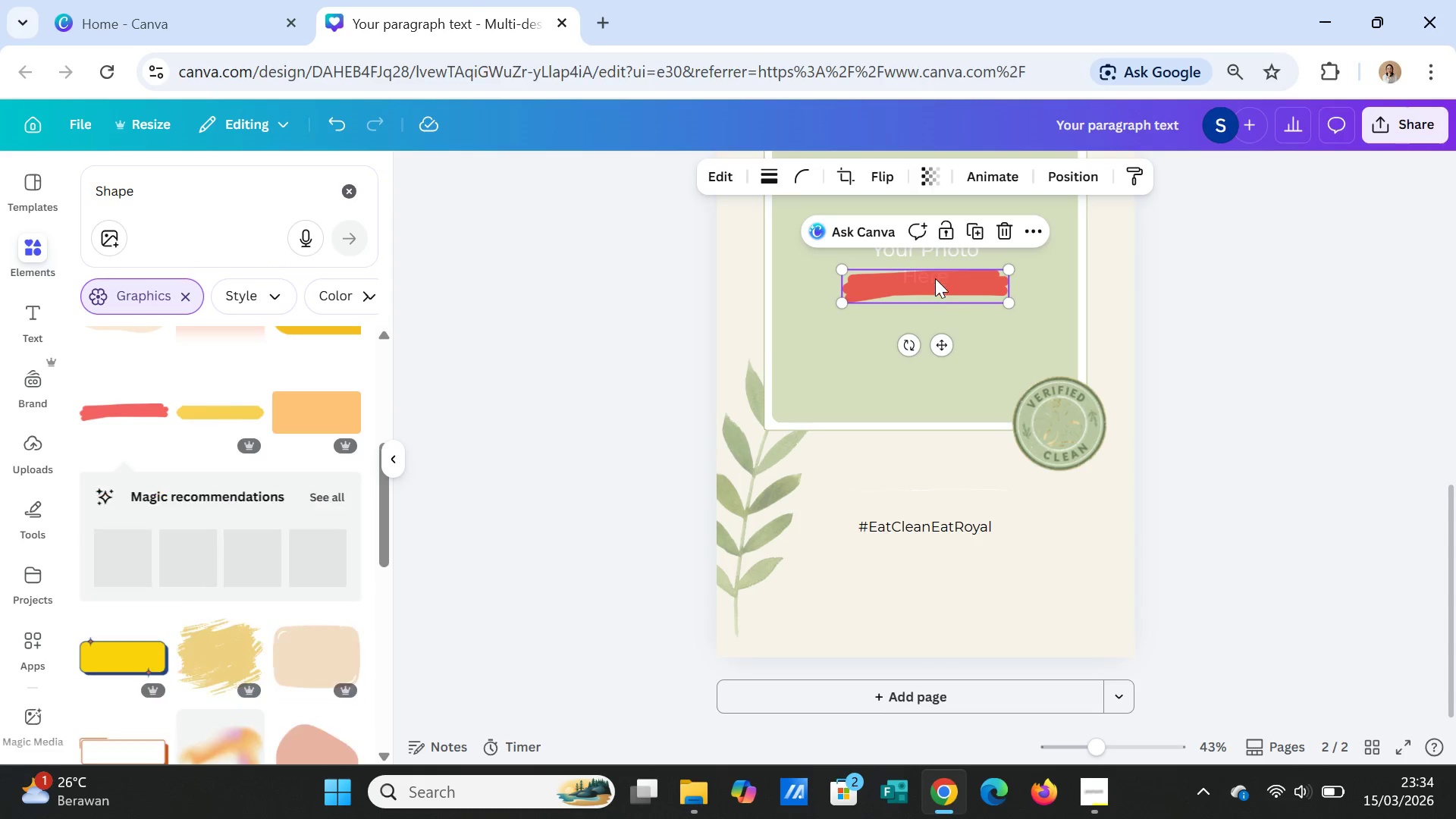 
left_click_drag(start_coordinate=[935, 278], to_coordinate=[910, 522])
 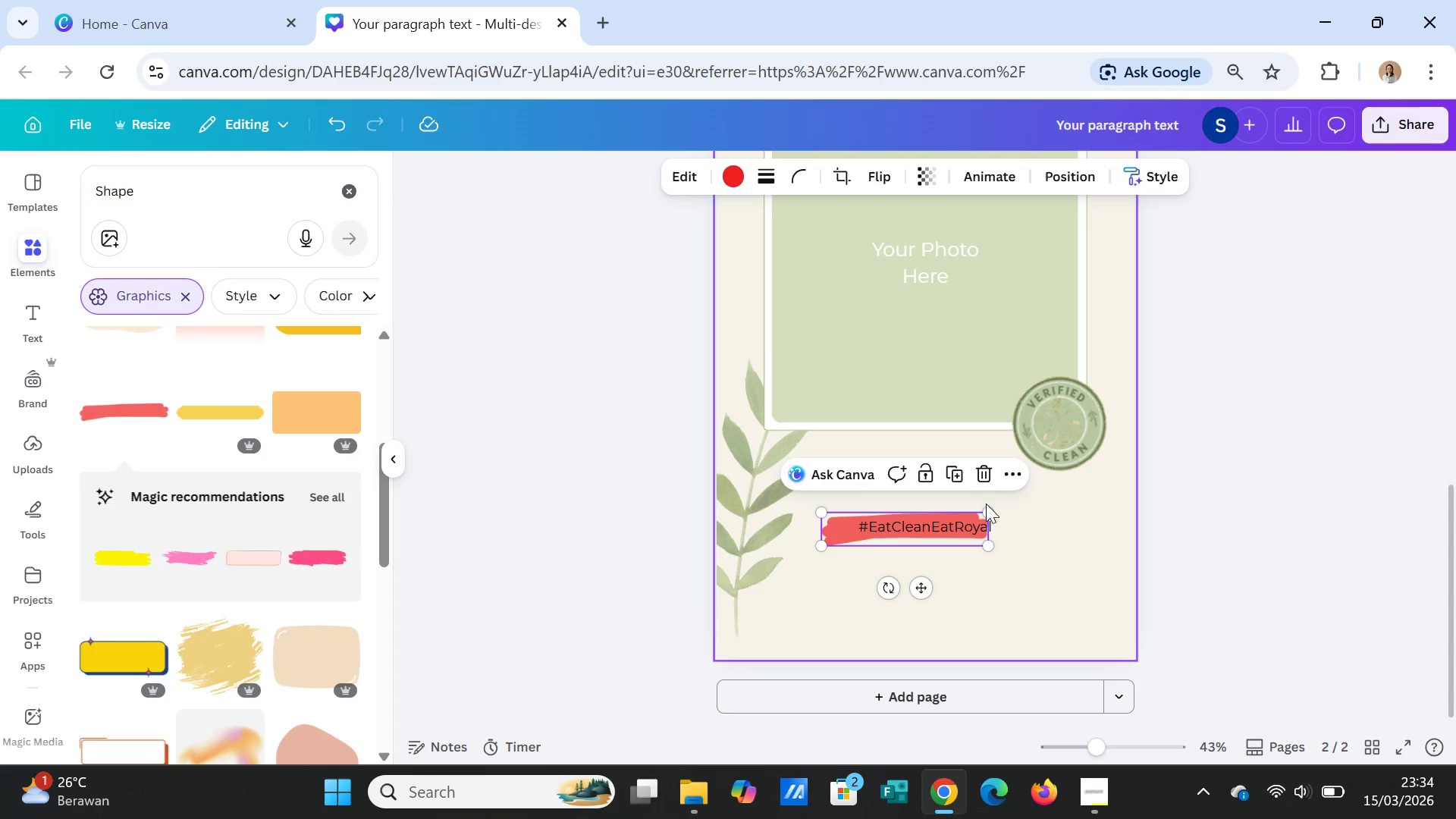 
left_click_drag(start_coordinate=[986, 514], to_coordinate=[1156, 502])
 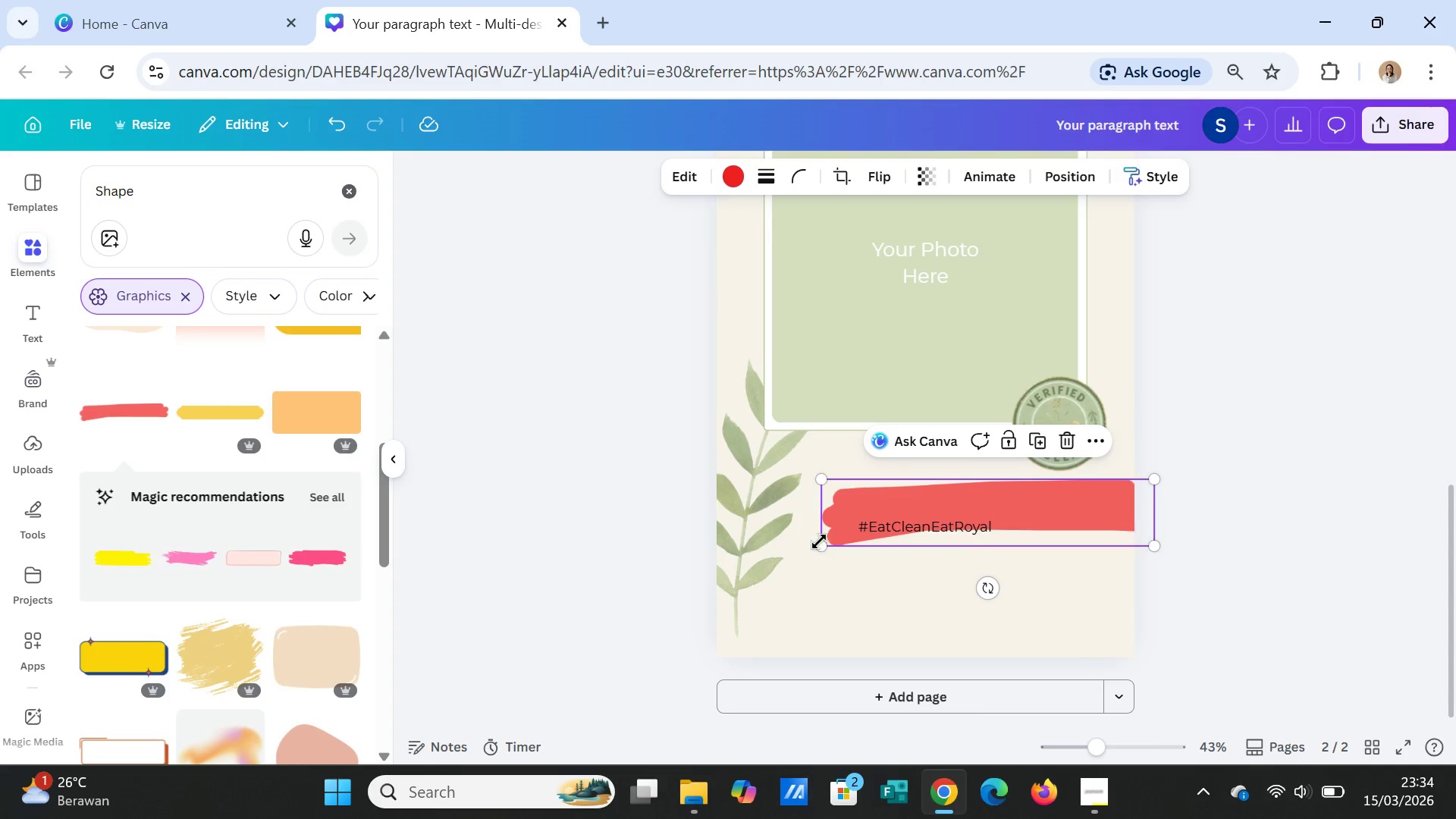 
left_click_drag(start_coordinate=[819, 541], to_coordinate=[676, 573])
 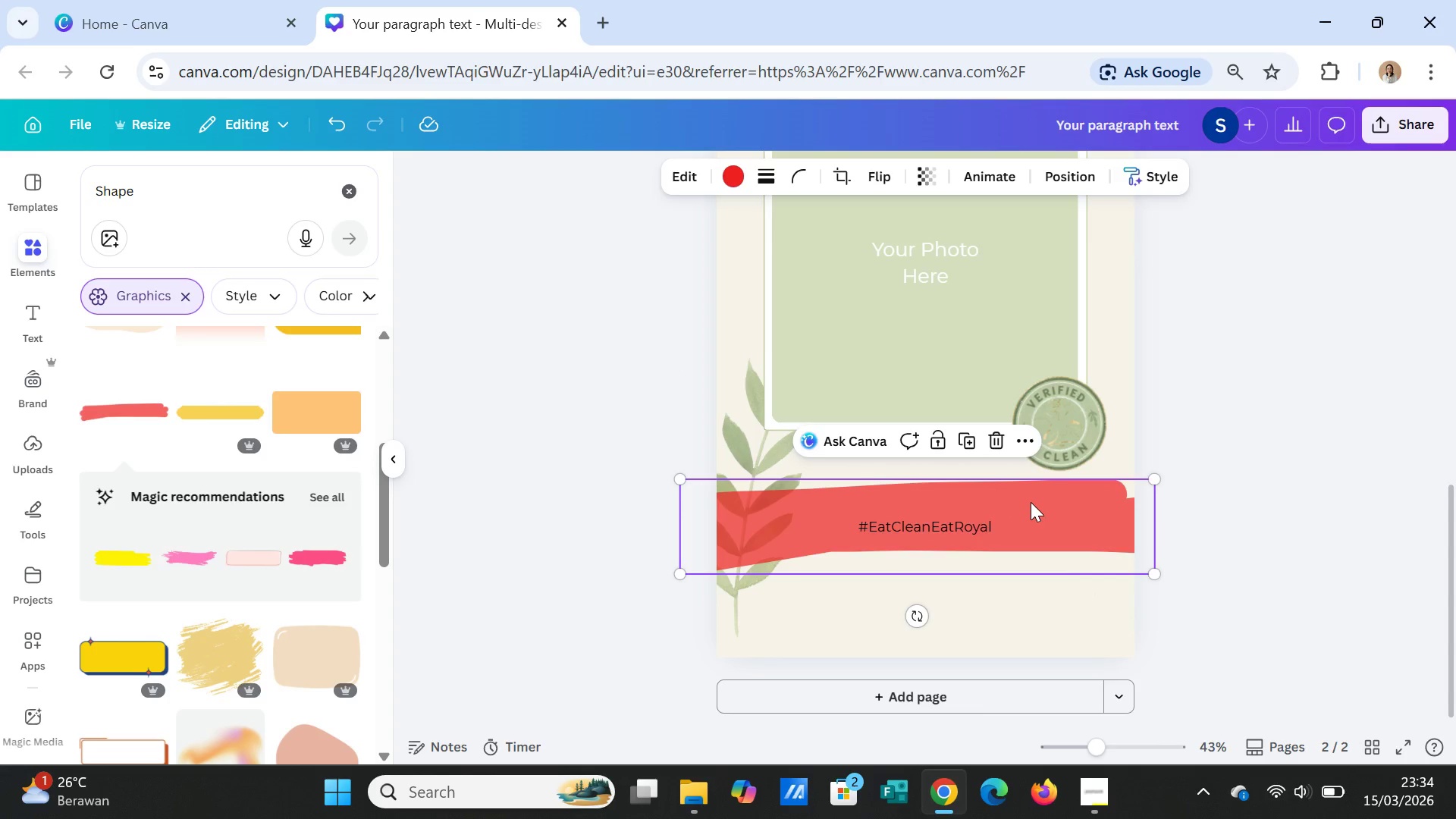 
left_click_drag(start_coordinate=[1032, 502], to_coordinate=[1042, 507])
 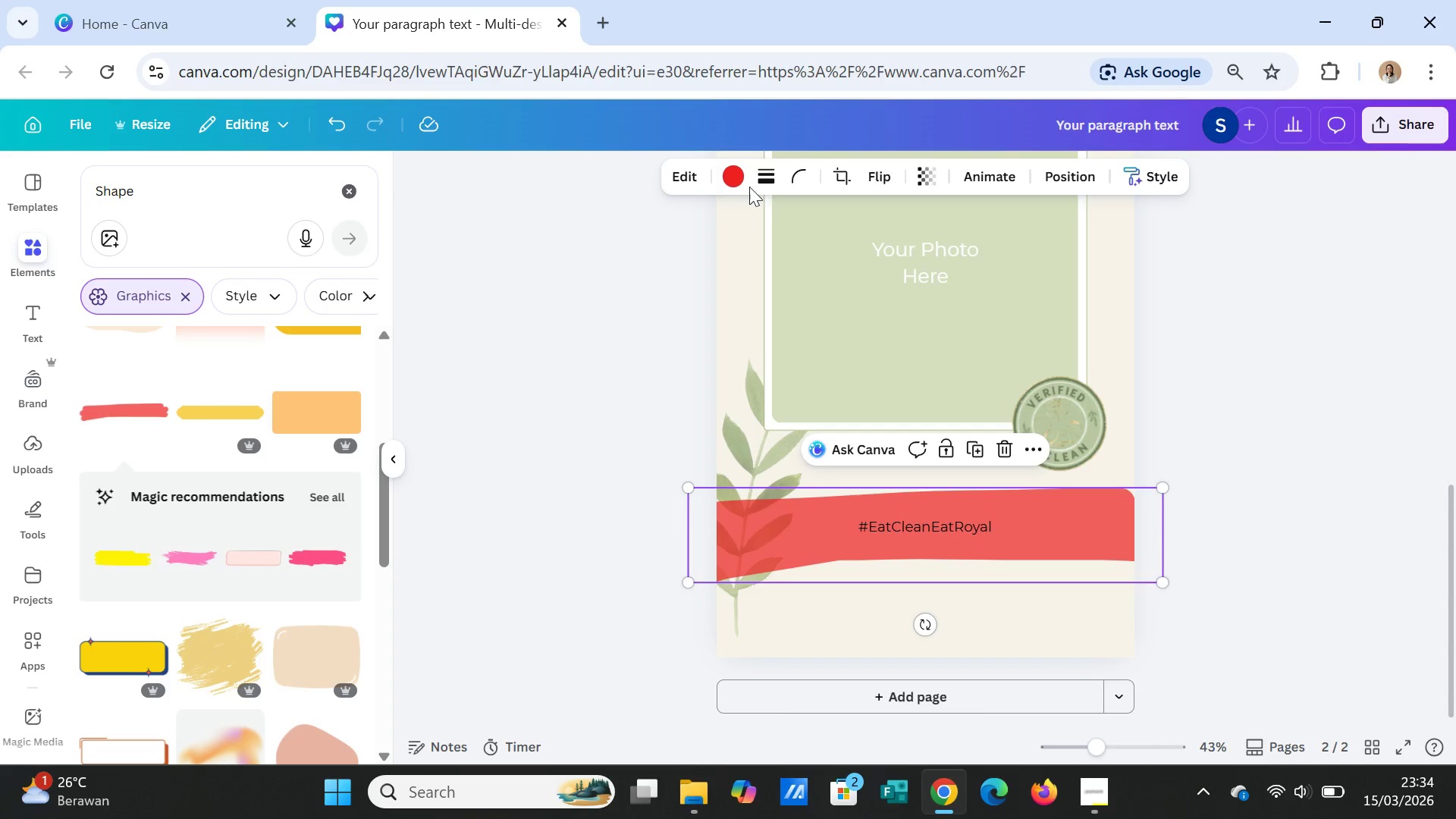 
left_click([742, 182])
 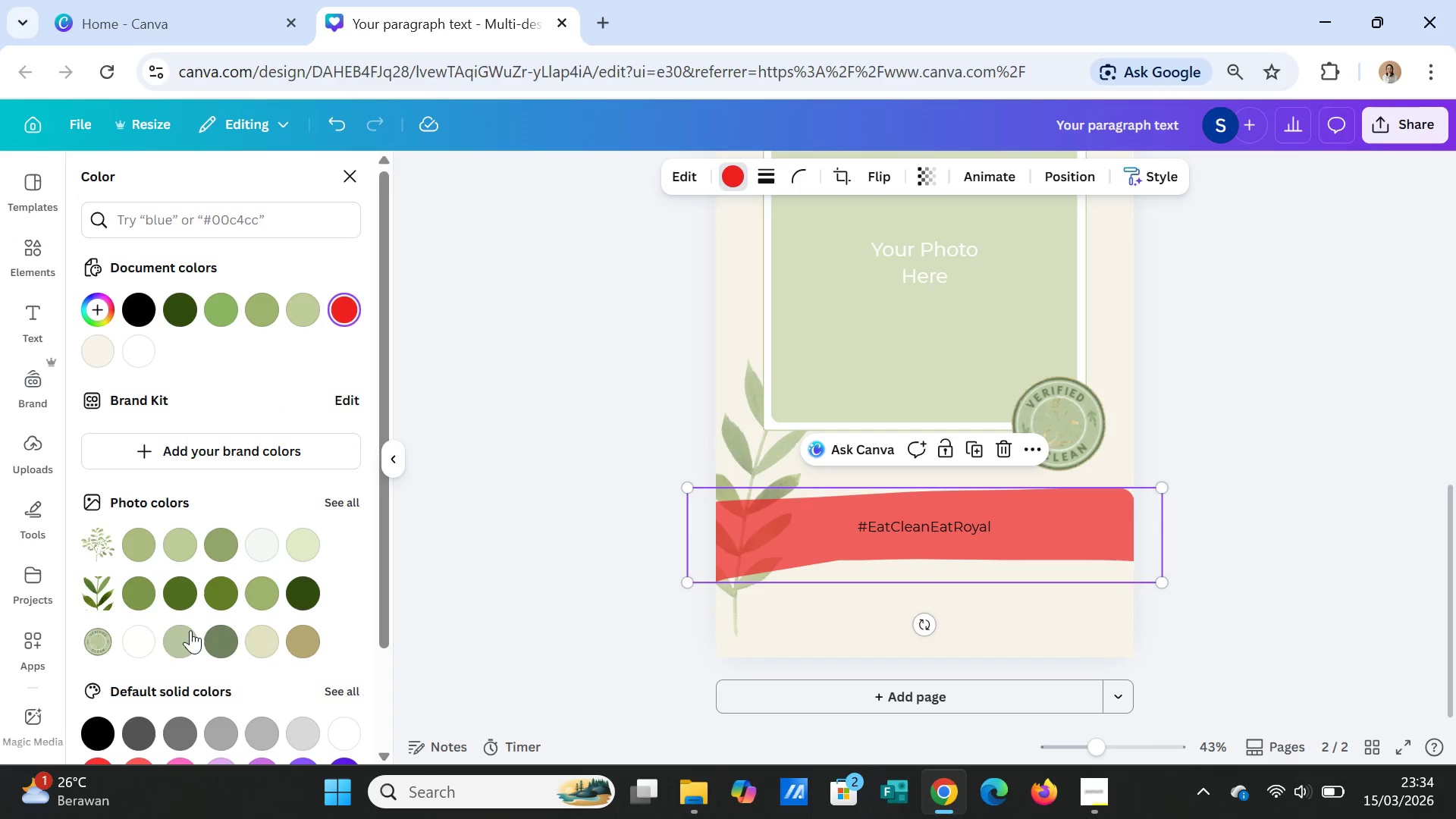 
scroll: coordinate [203, 629], scroll_direction: down, amount: 2.0
 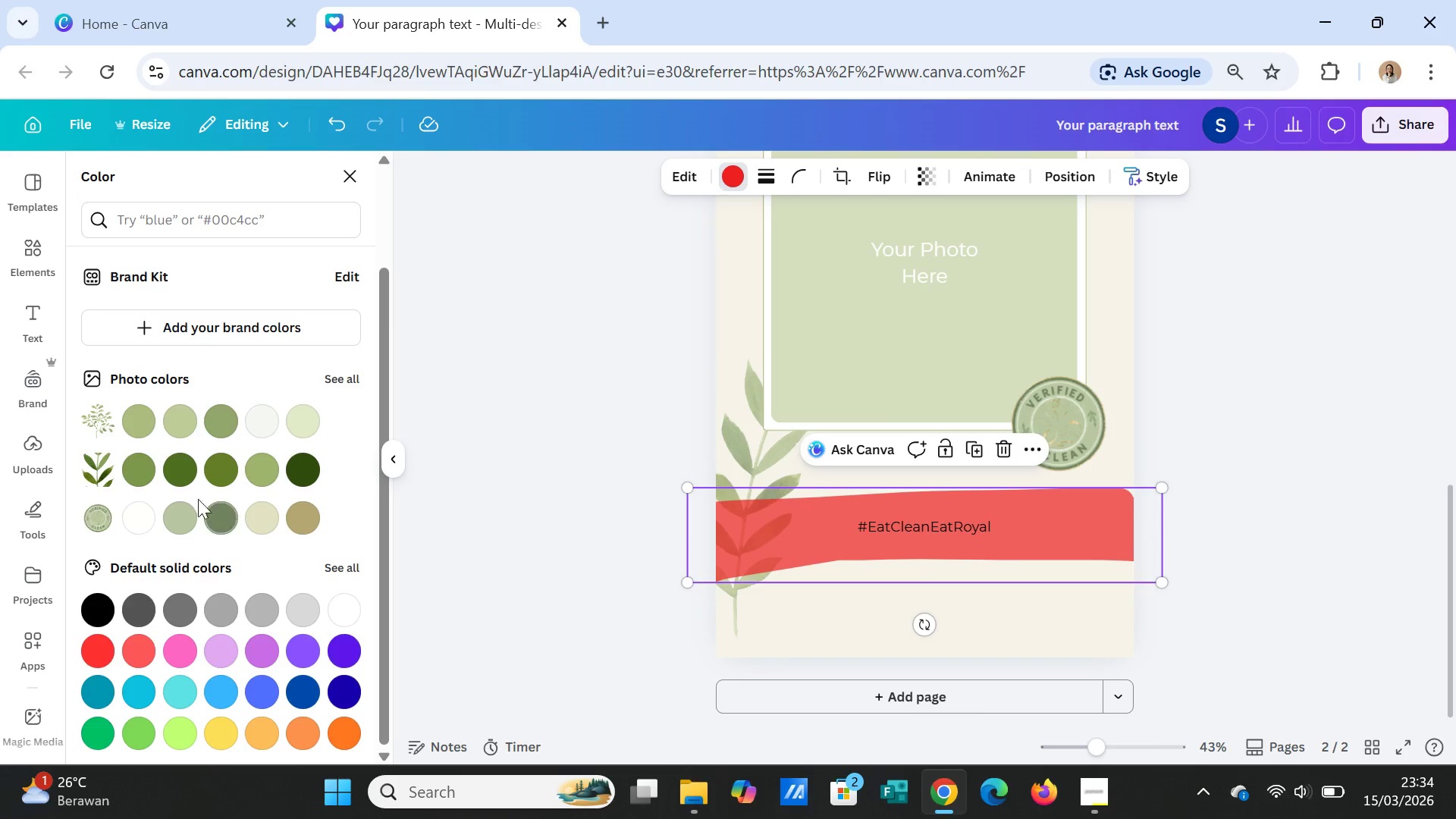 
left_click([177, 516])
 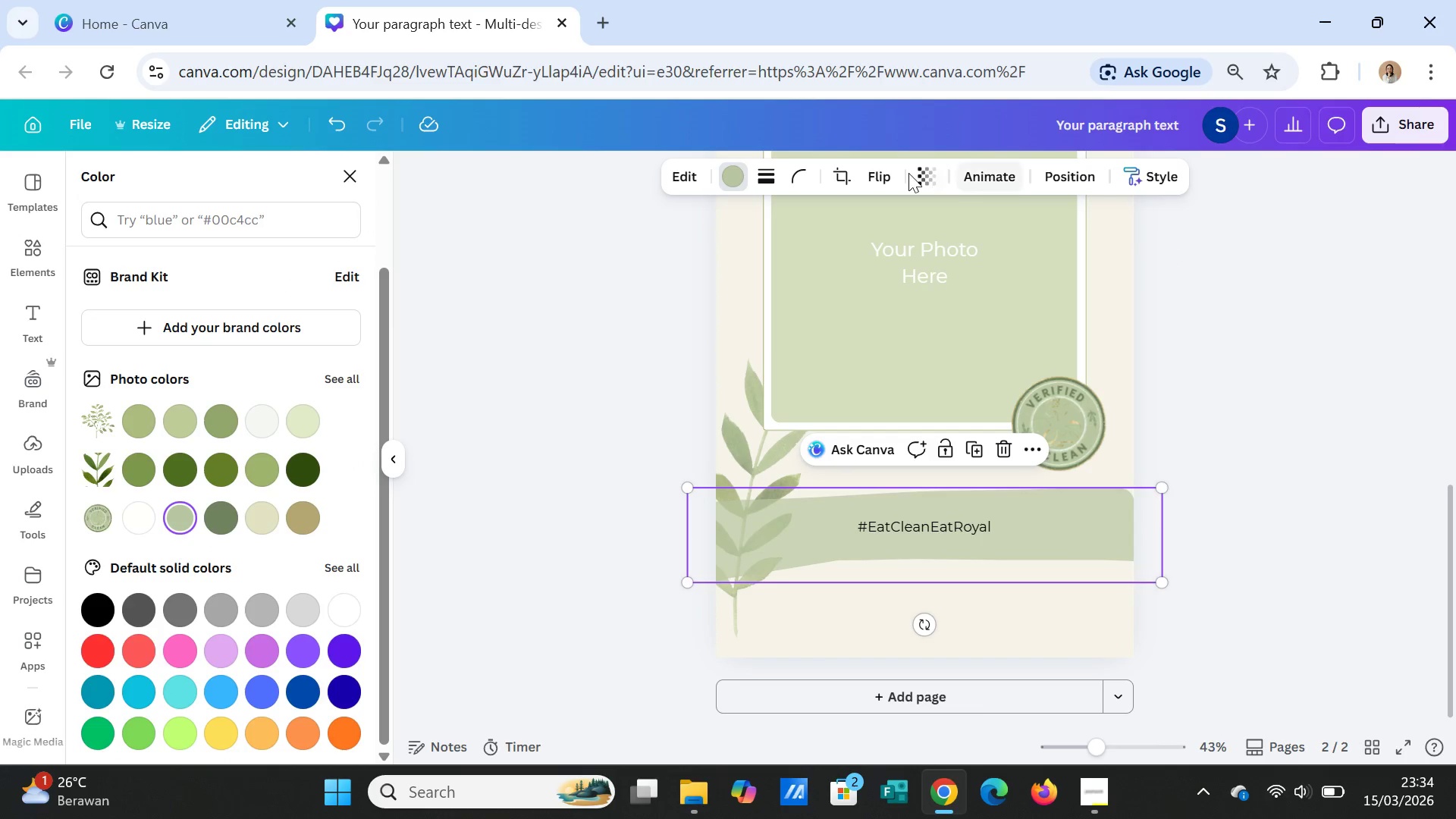 
left_click([921, 174])
 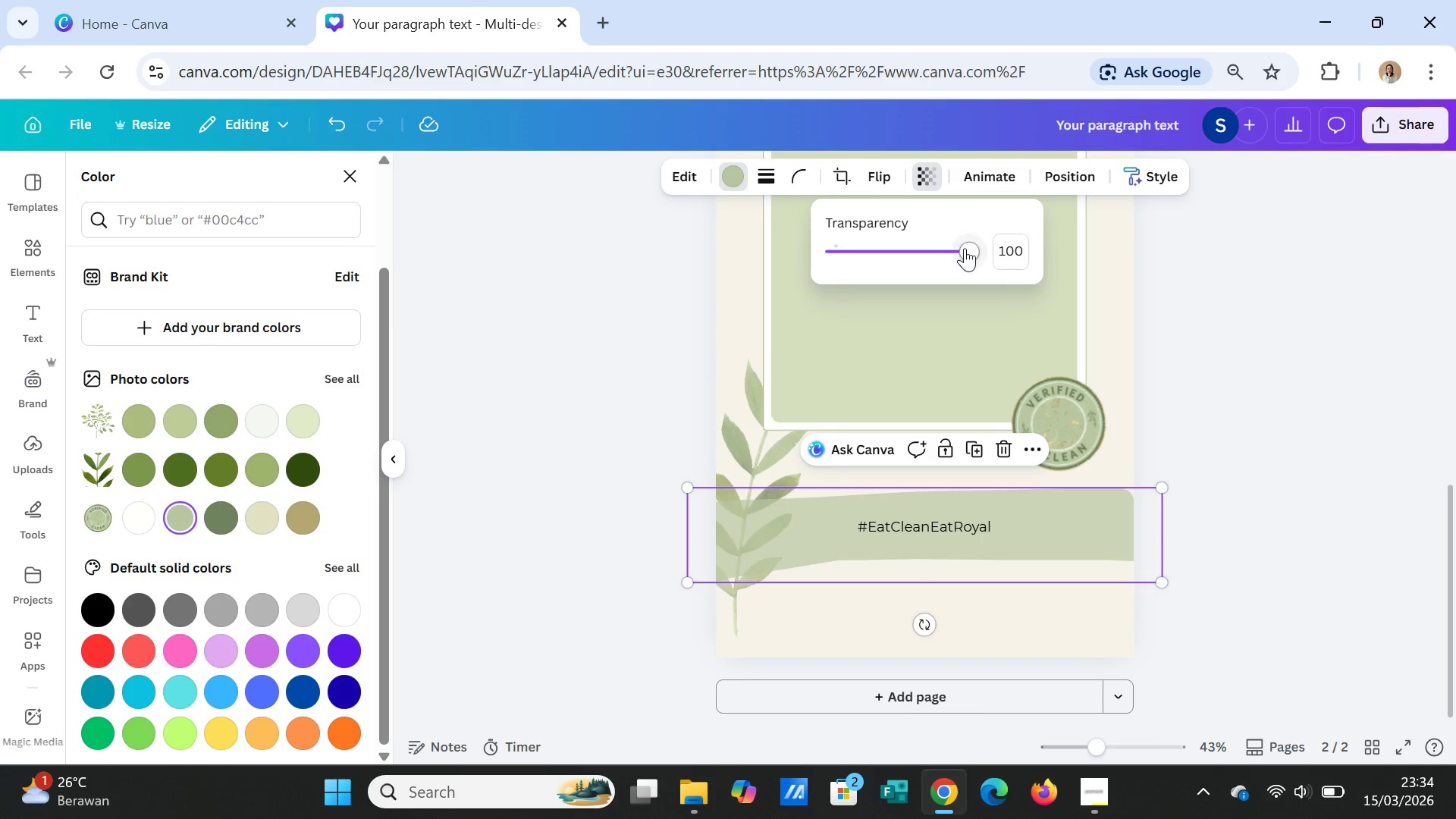 
left_click_drag(start_coordinate=[966, 249], to_coordinate=[882, 240])
 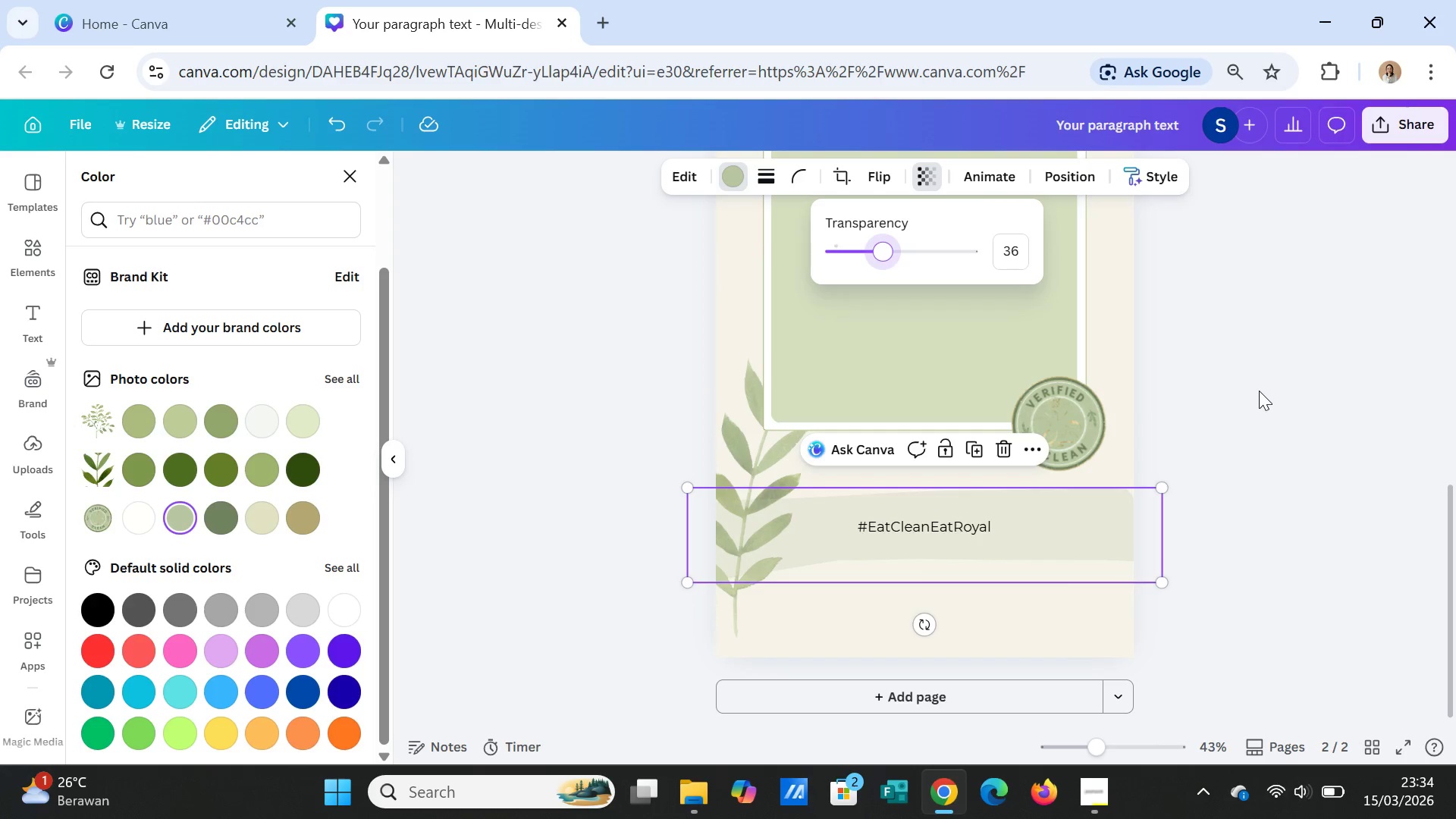 
left_click([1259, 391])
 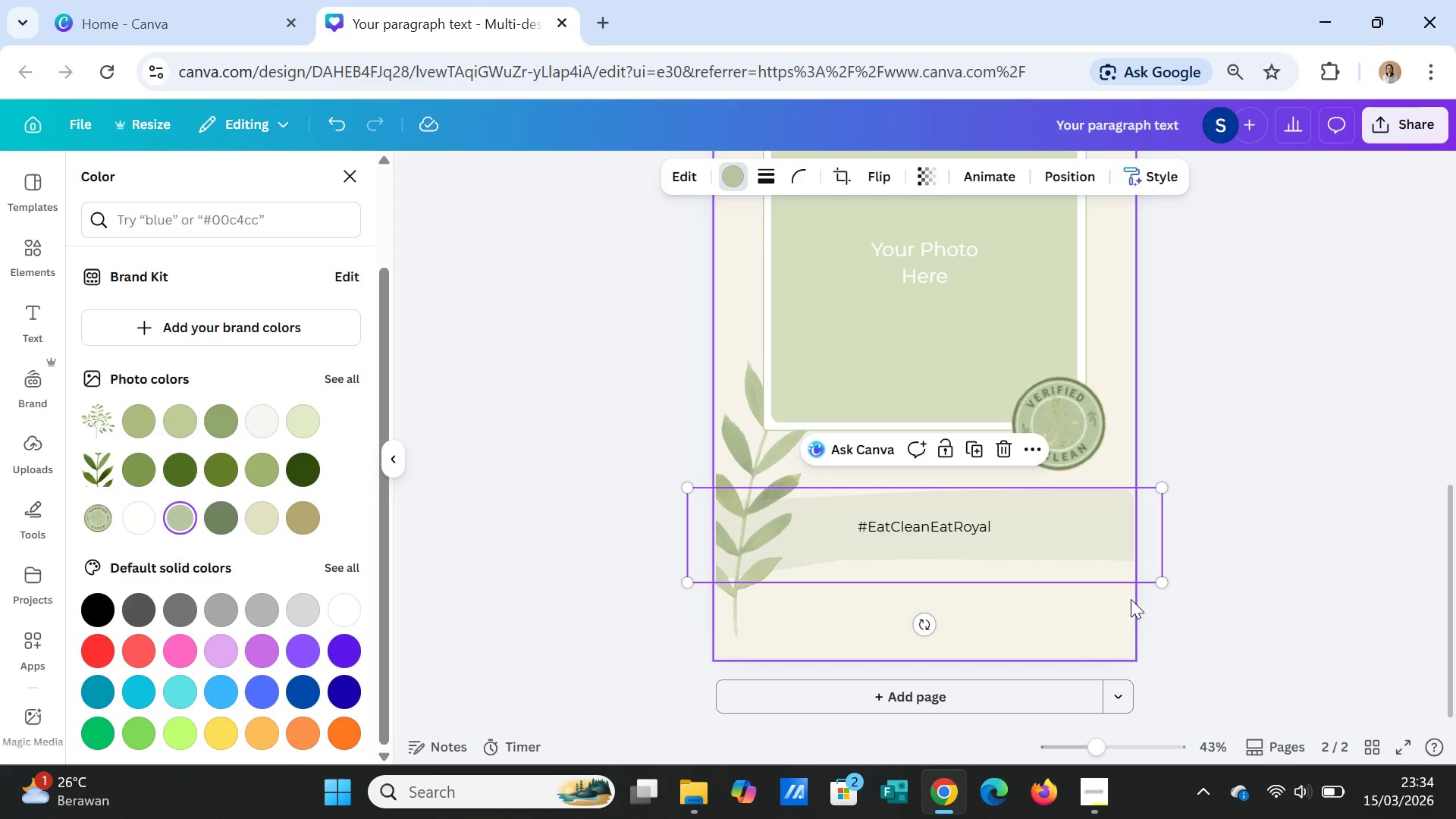 
left_click([1131, 599])
 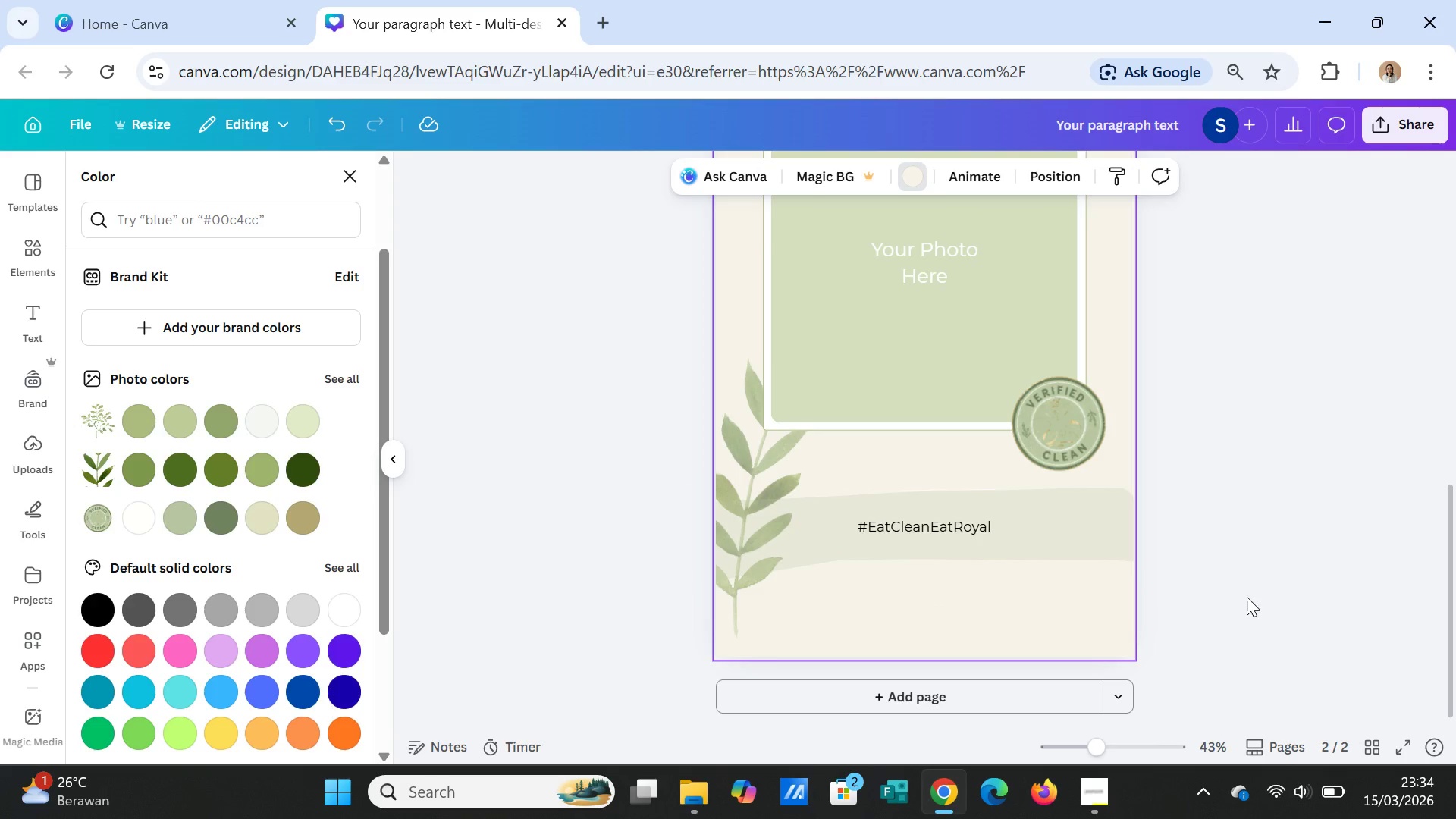 
left_click([1247, 597])
 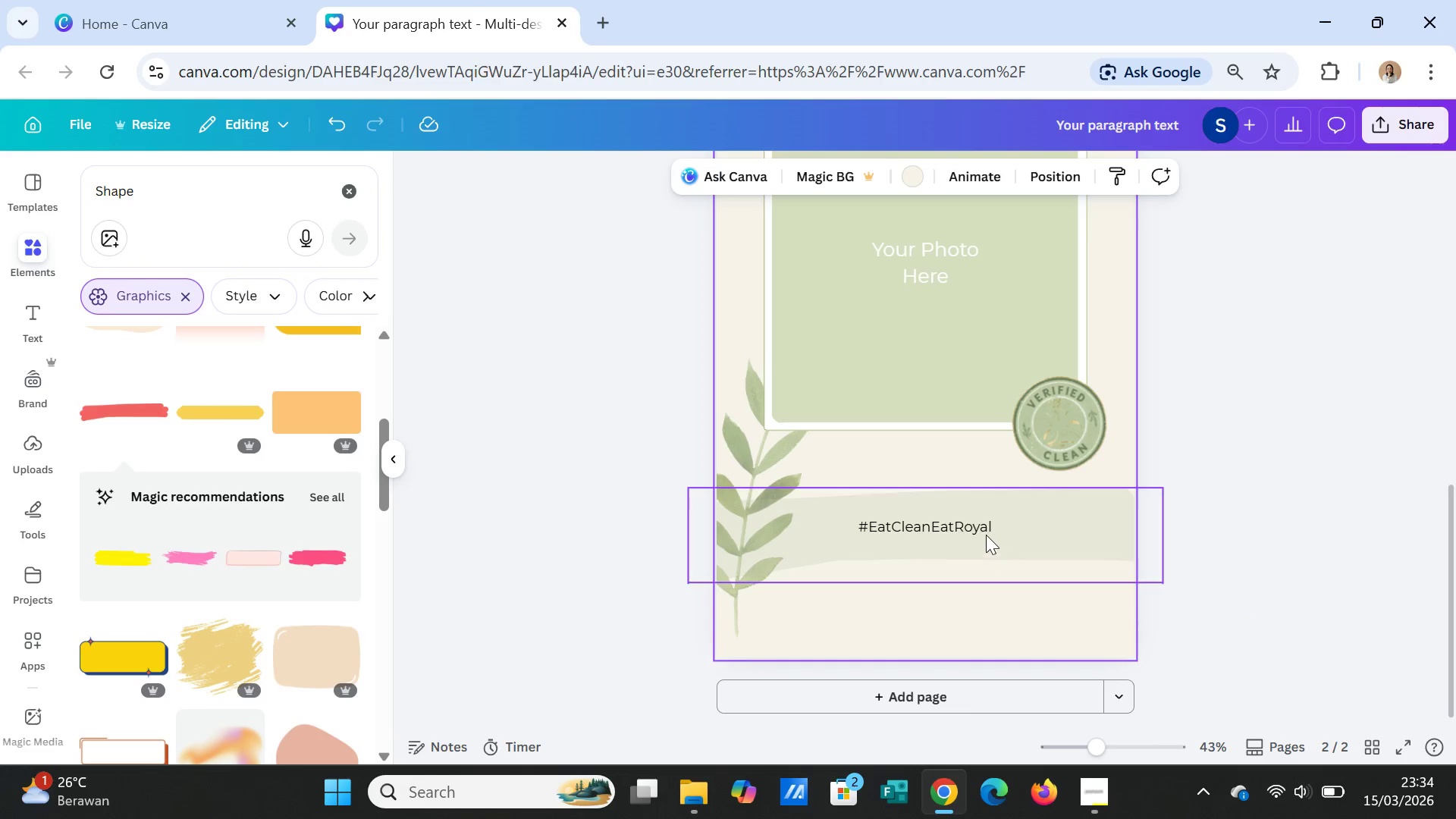 
left_click([966, 520])
 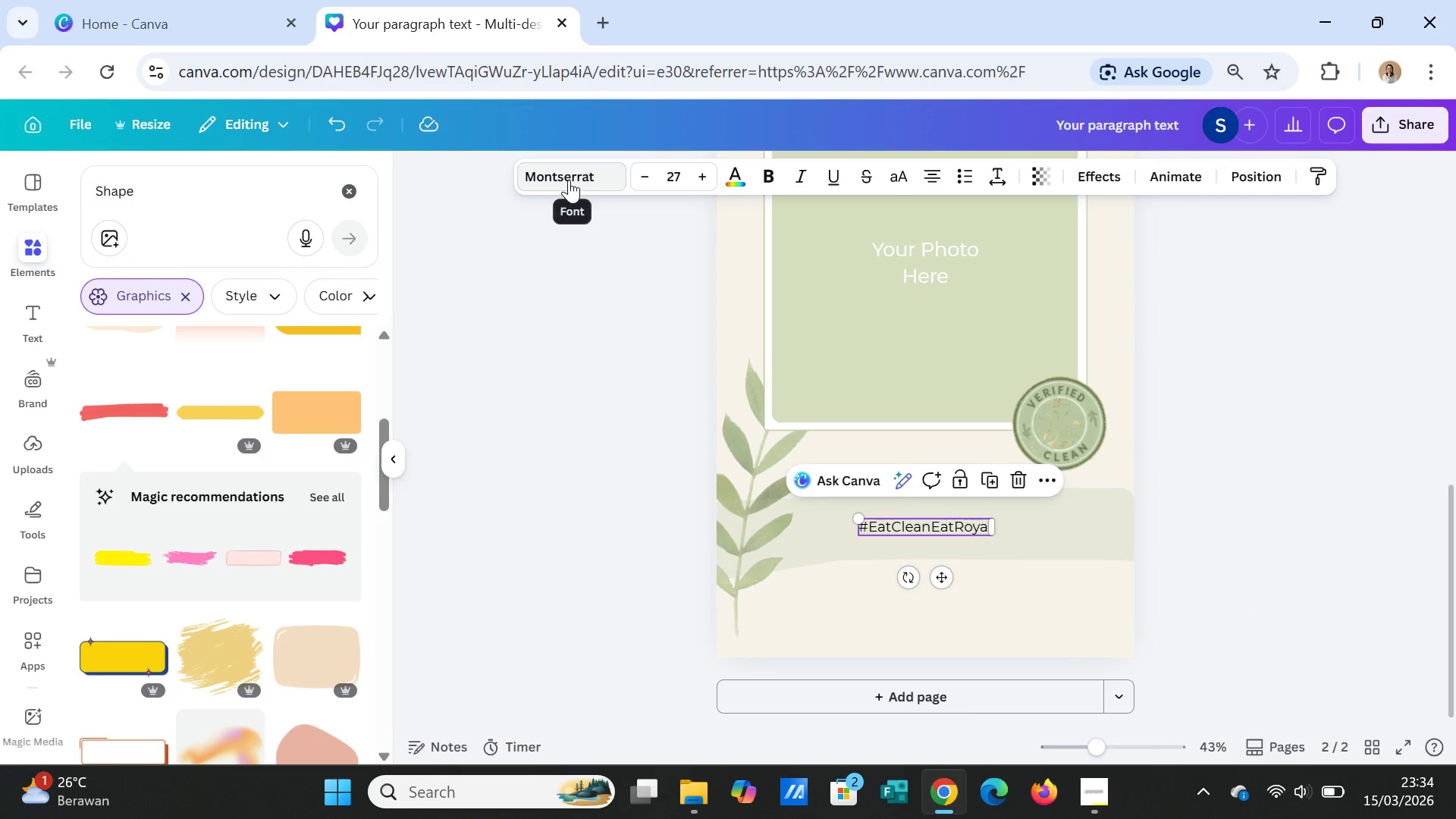 
left_click([568, 179])
 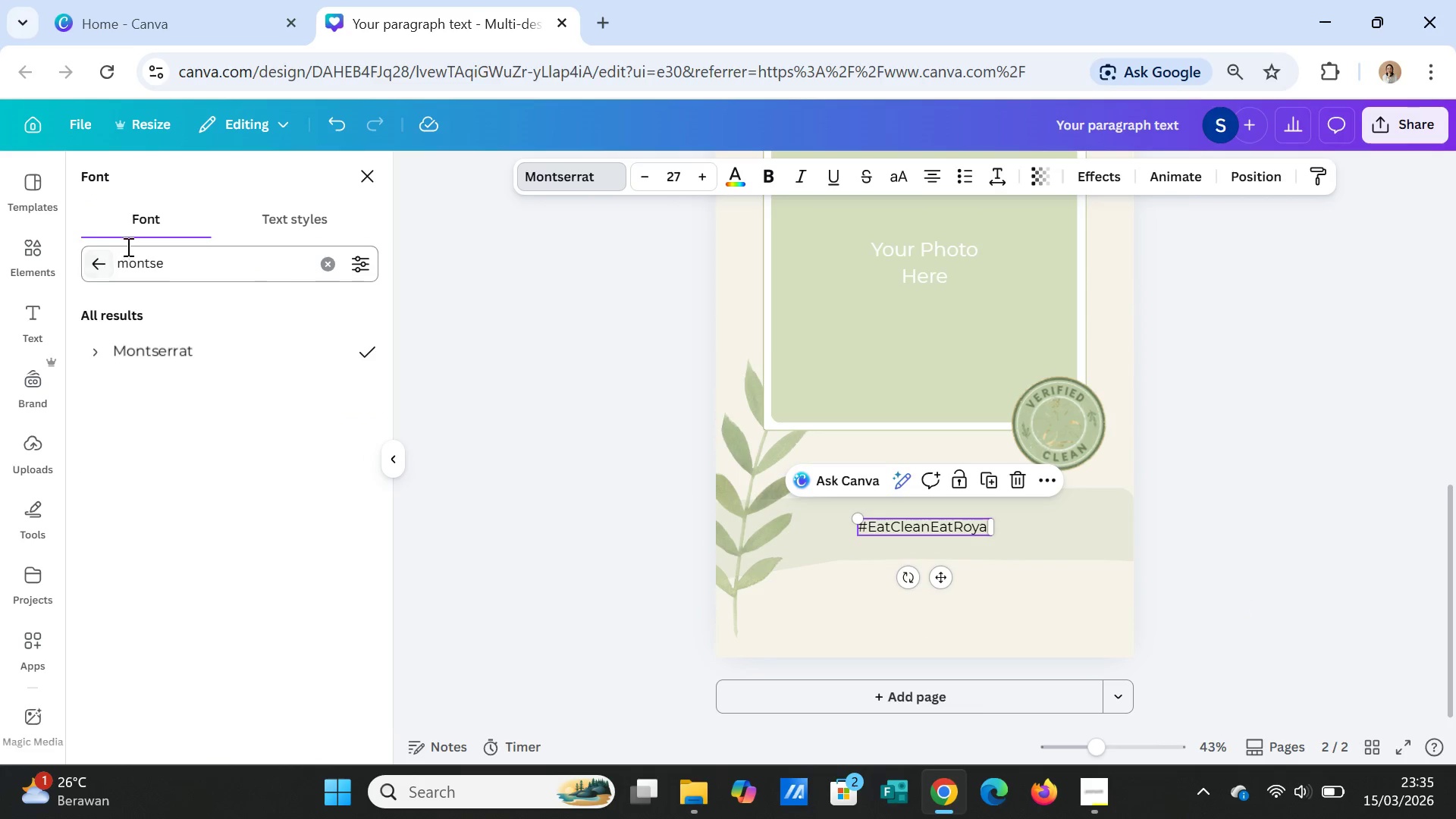 
left_click([326, 262])
 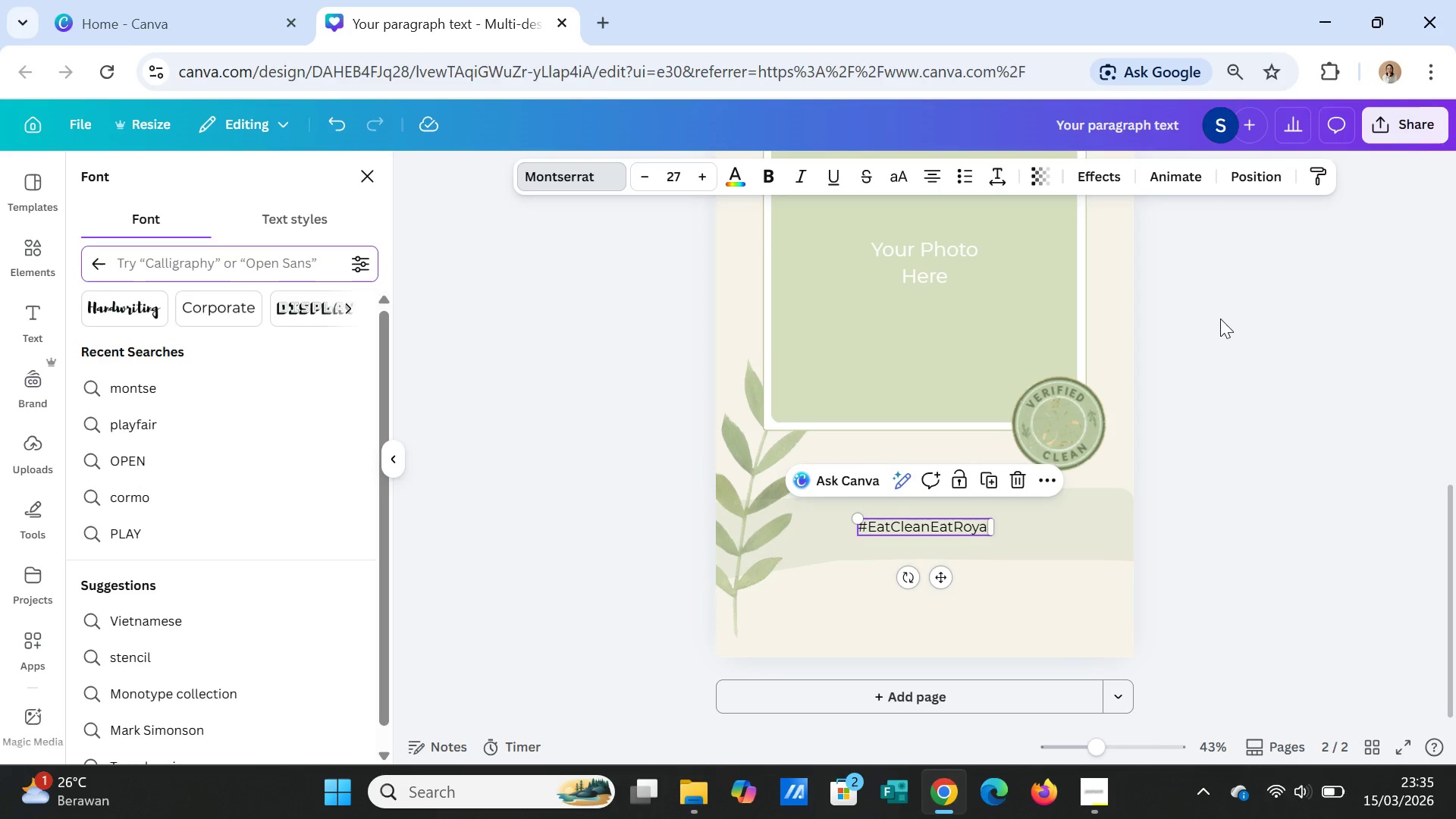 
scroll: coordinate [1148, 325], scroll_direction: up, amount: 3.0
 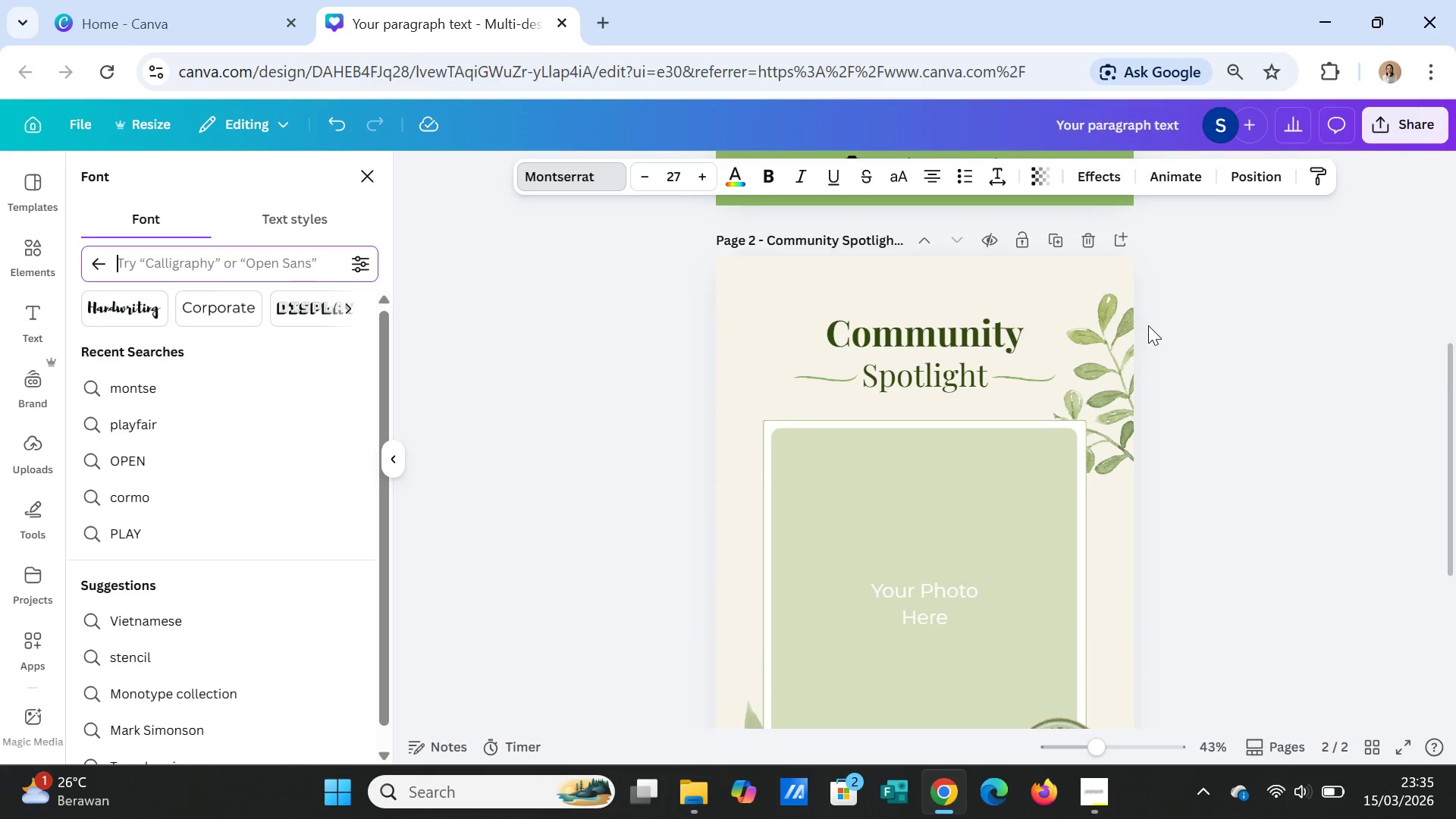 
scroll: coordinate [1148, 325], scroll_direction: down, amount: 3.0
 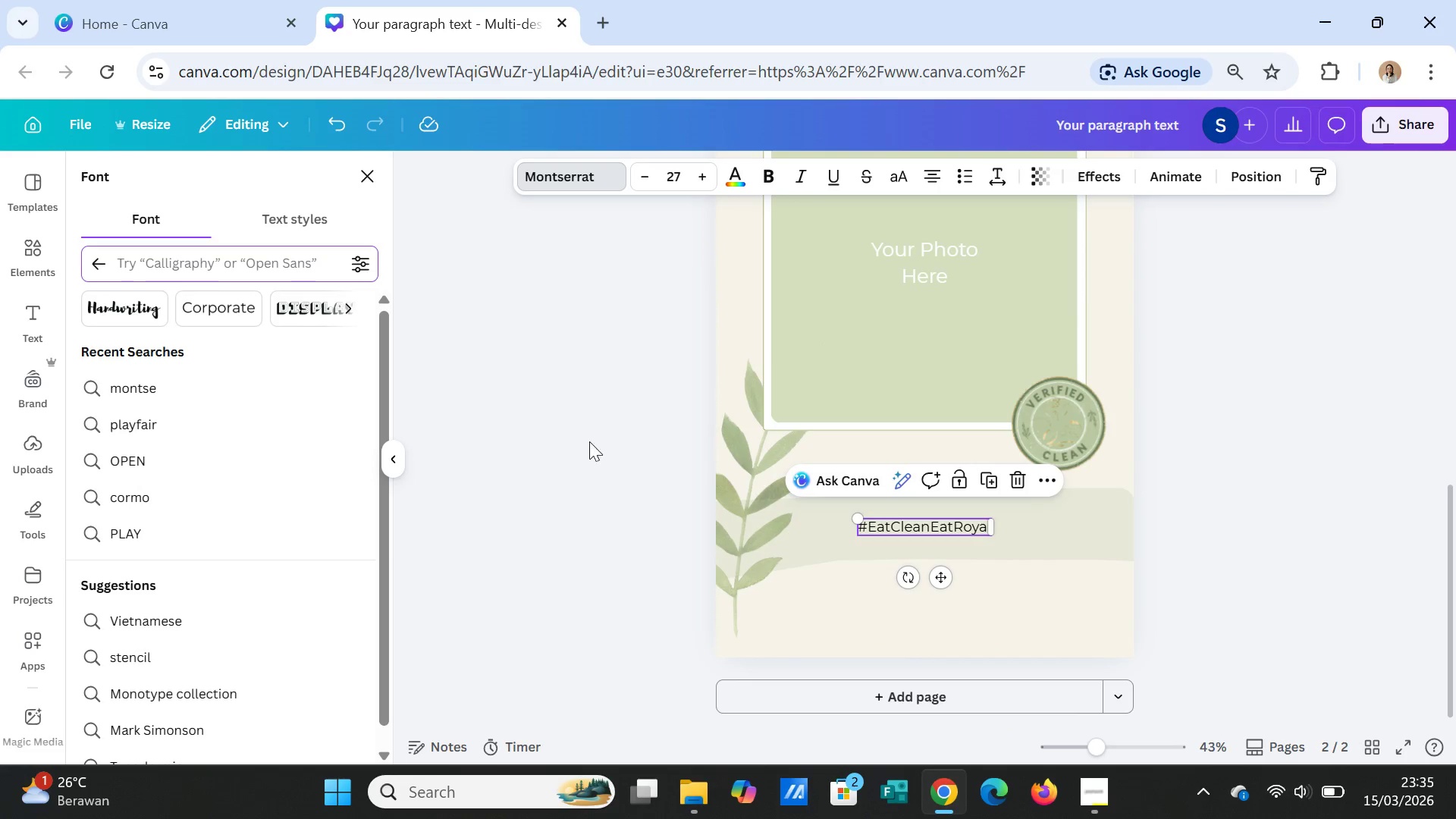 
wait(5.88)
 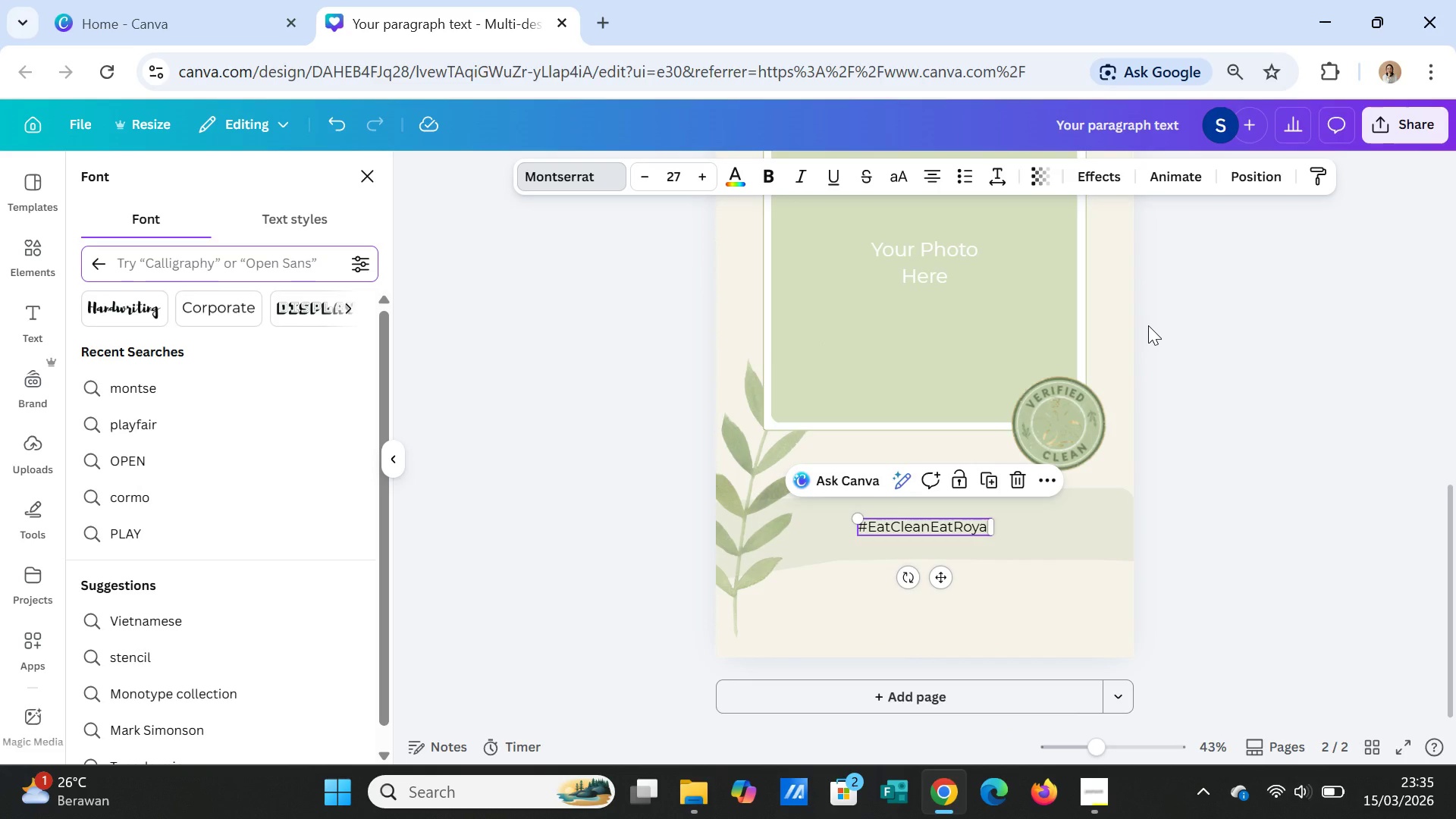 
double_click([704, 175])
 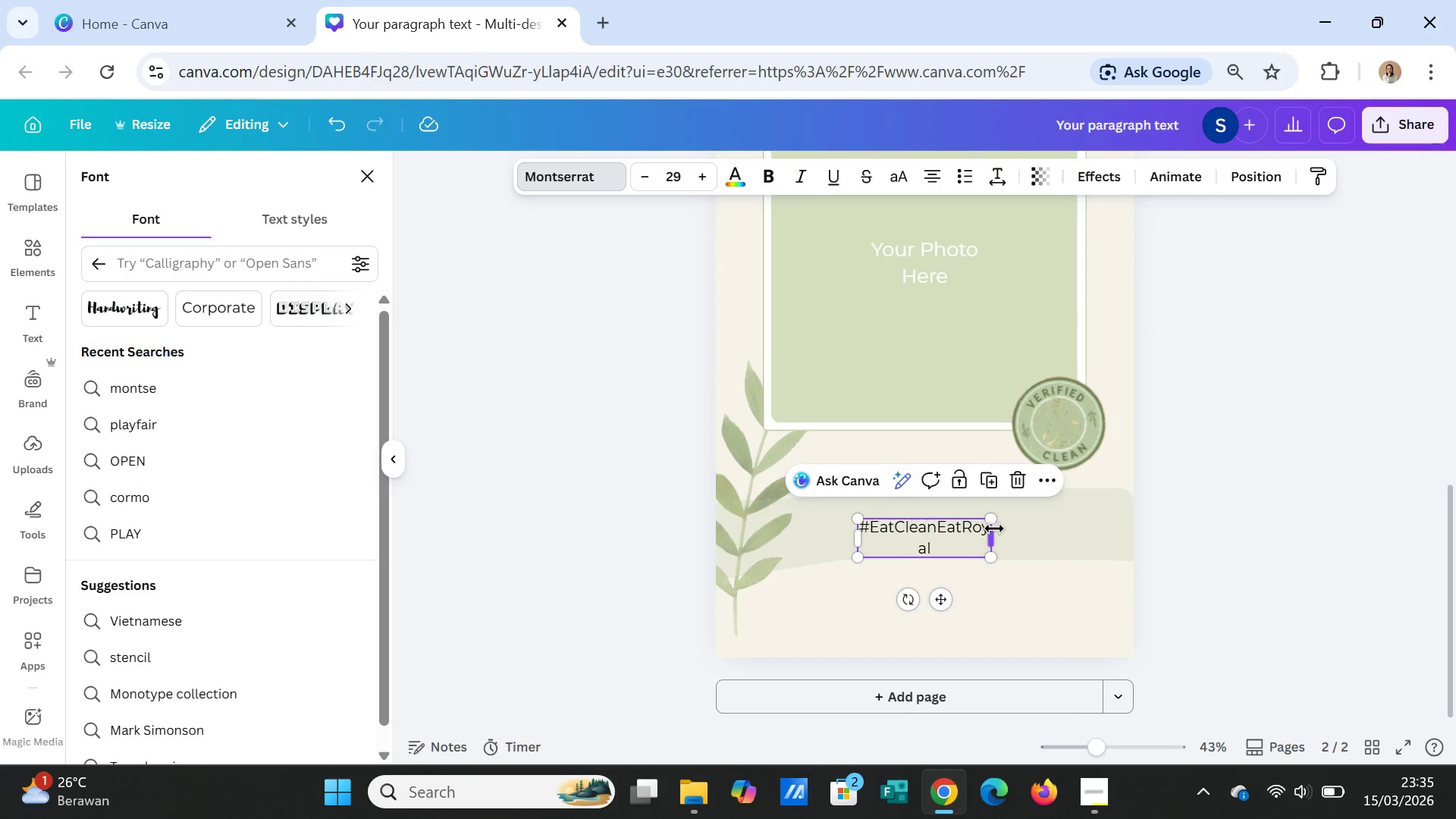 
left_click_drag(start_coordinate=[994, 532], to_coordinate=[1022, 526])
 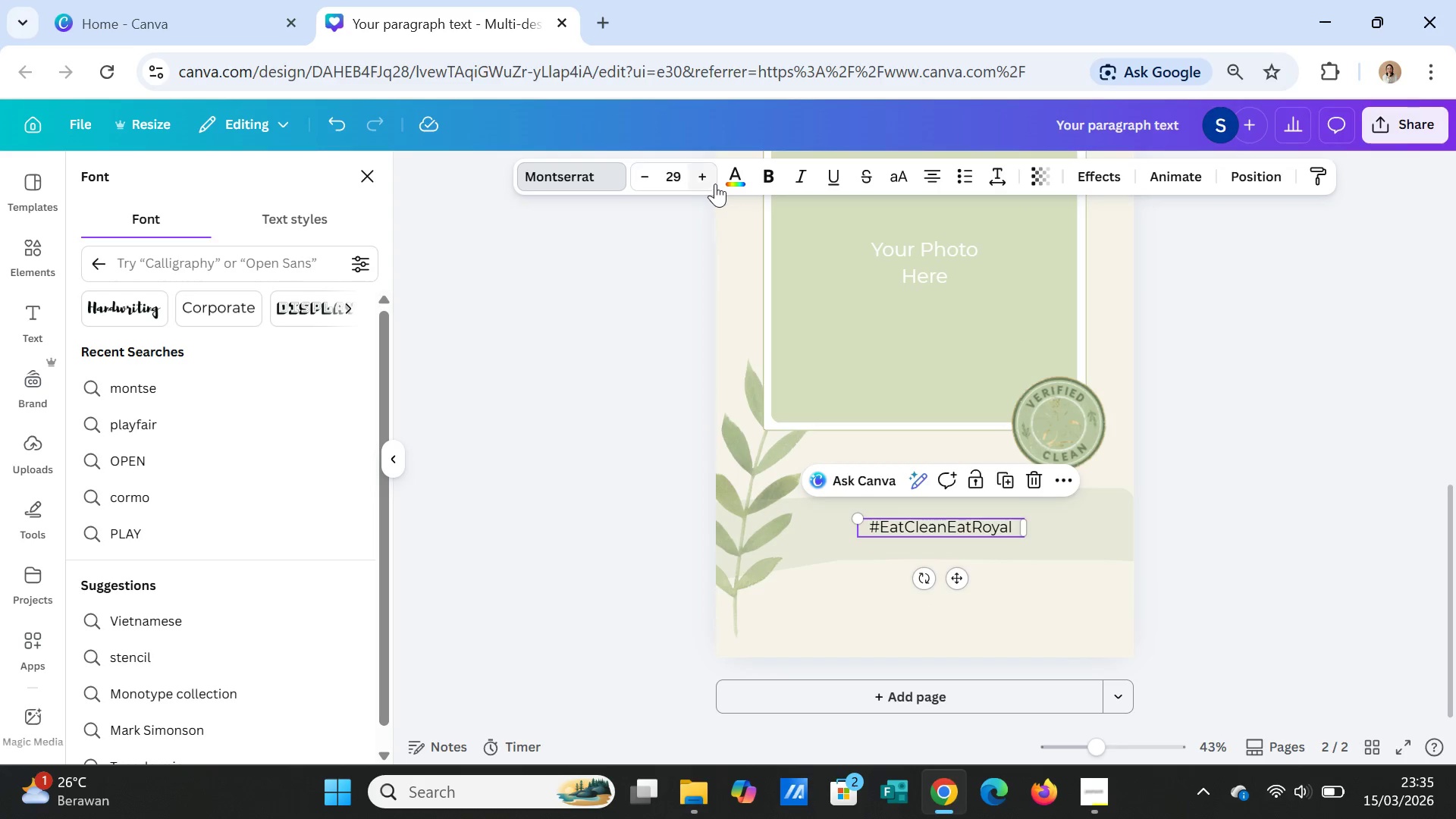 
left_click([705, 174])
 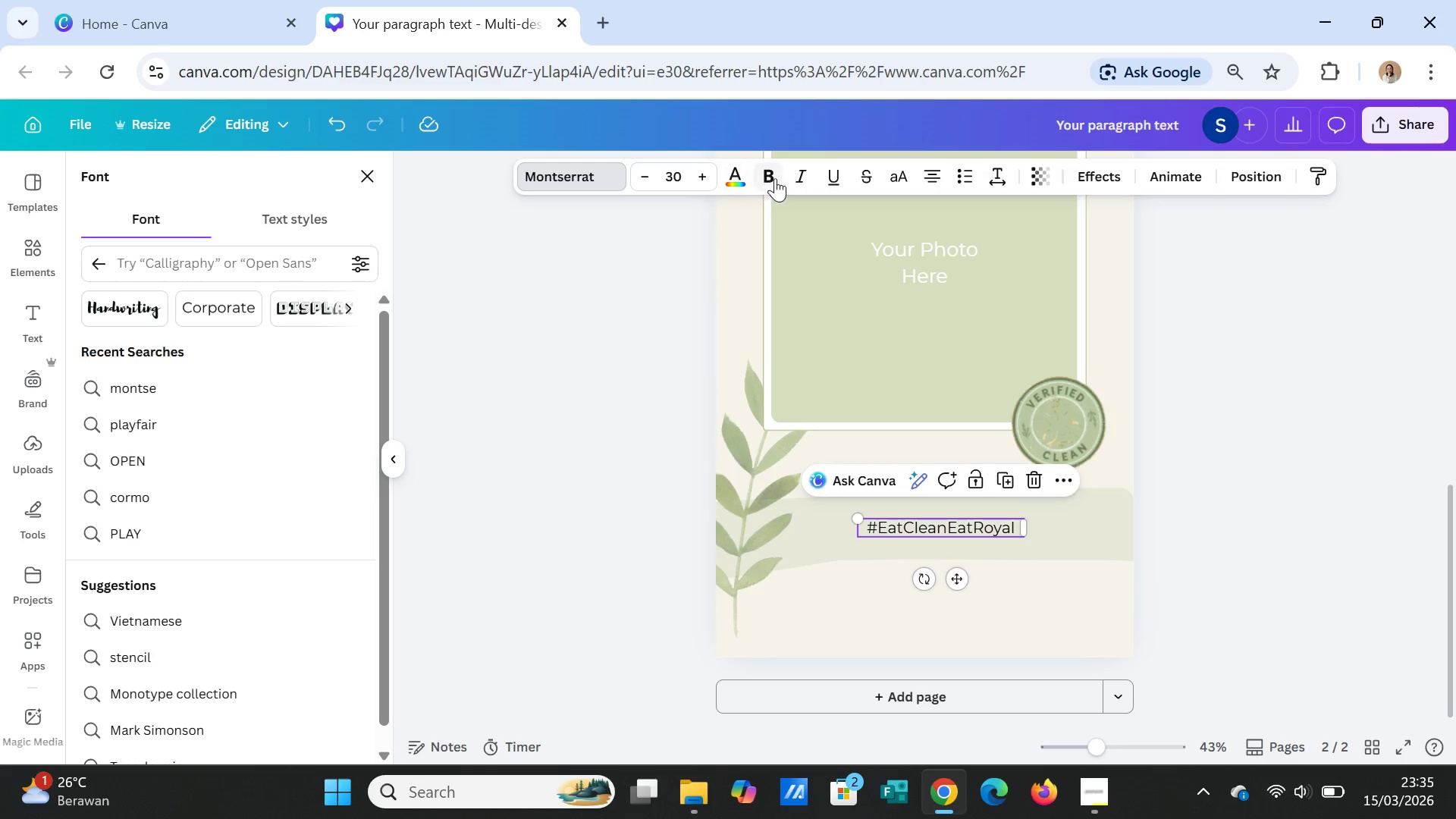 
left_click([803, 172])
 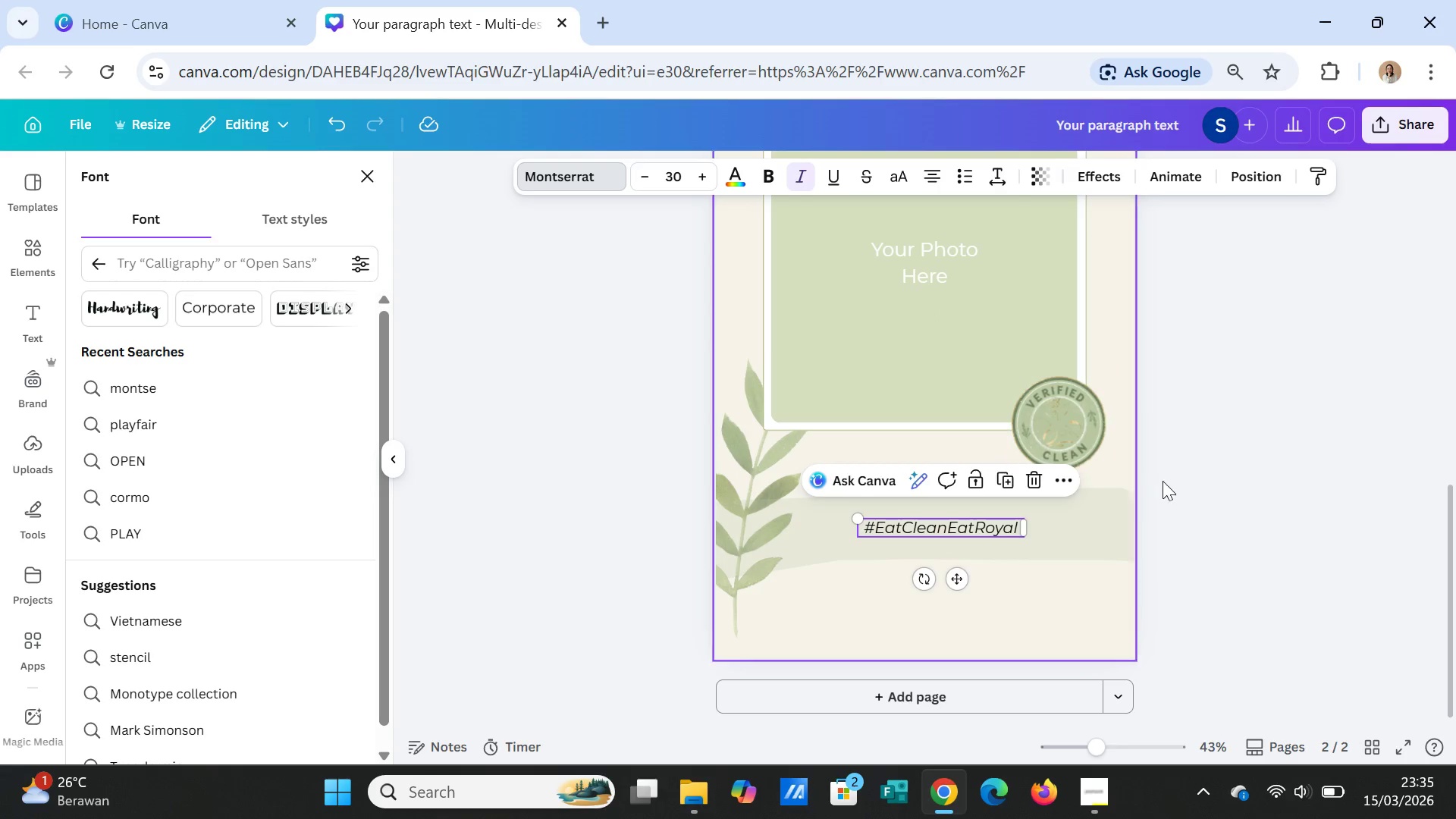 
left_click([1180, 482])
 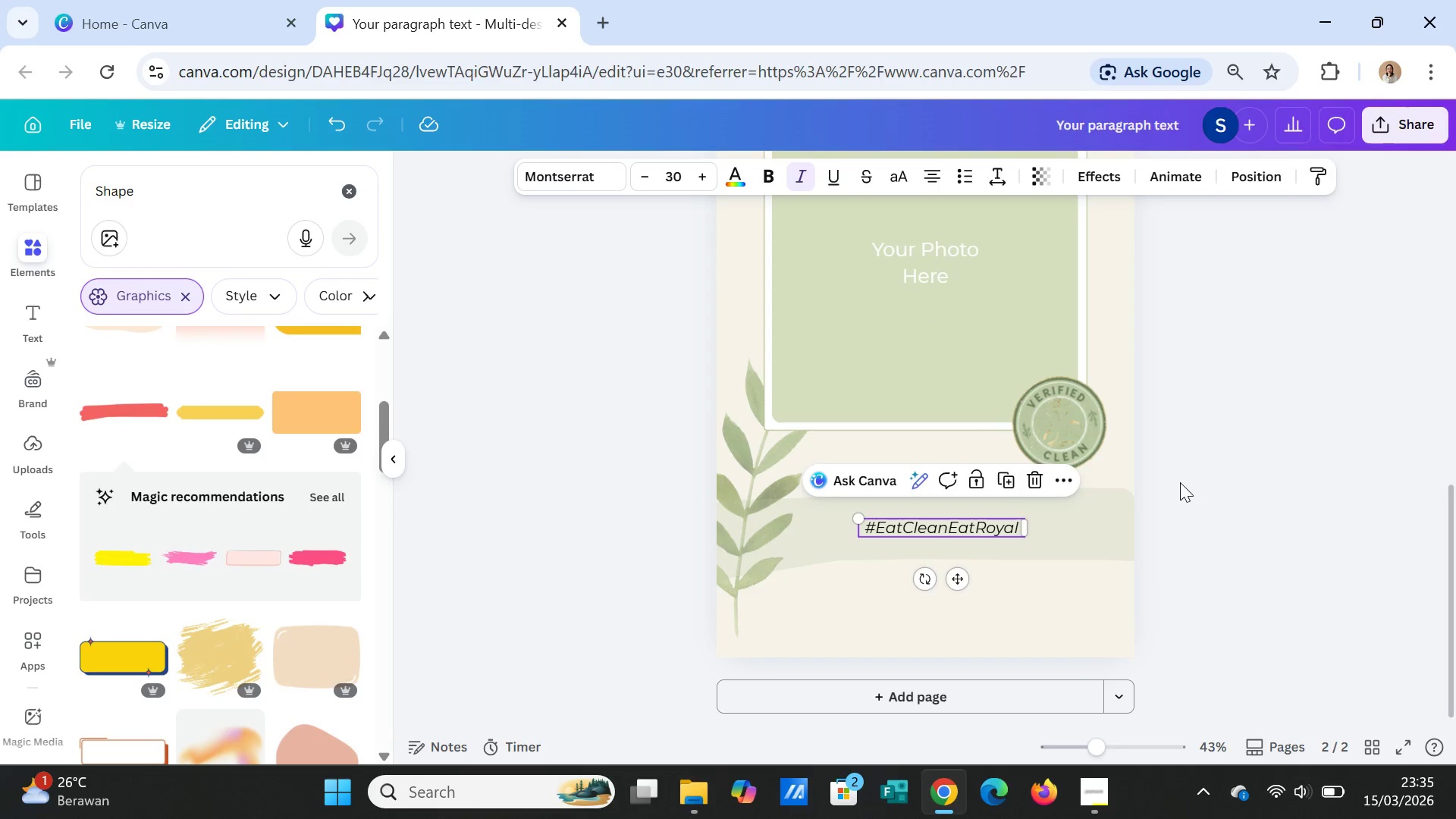 
left_click([1188, 490])
 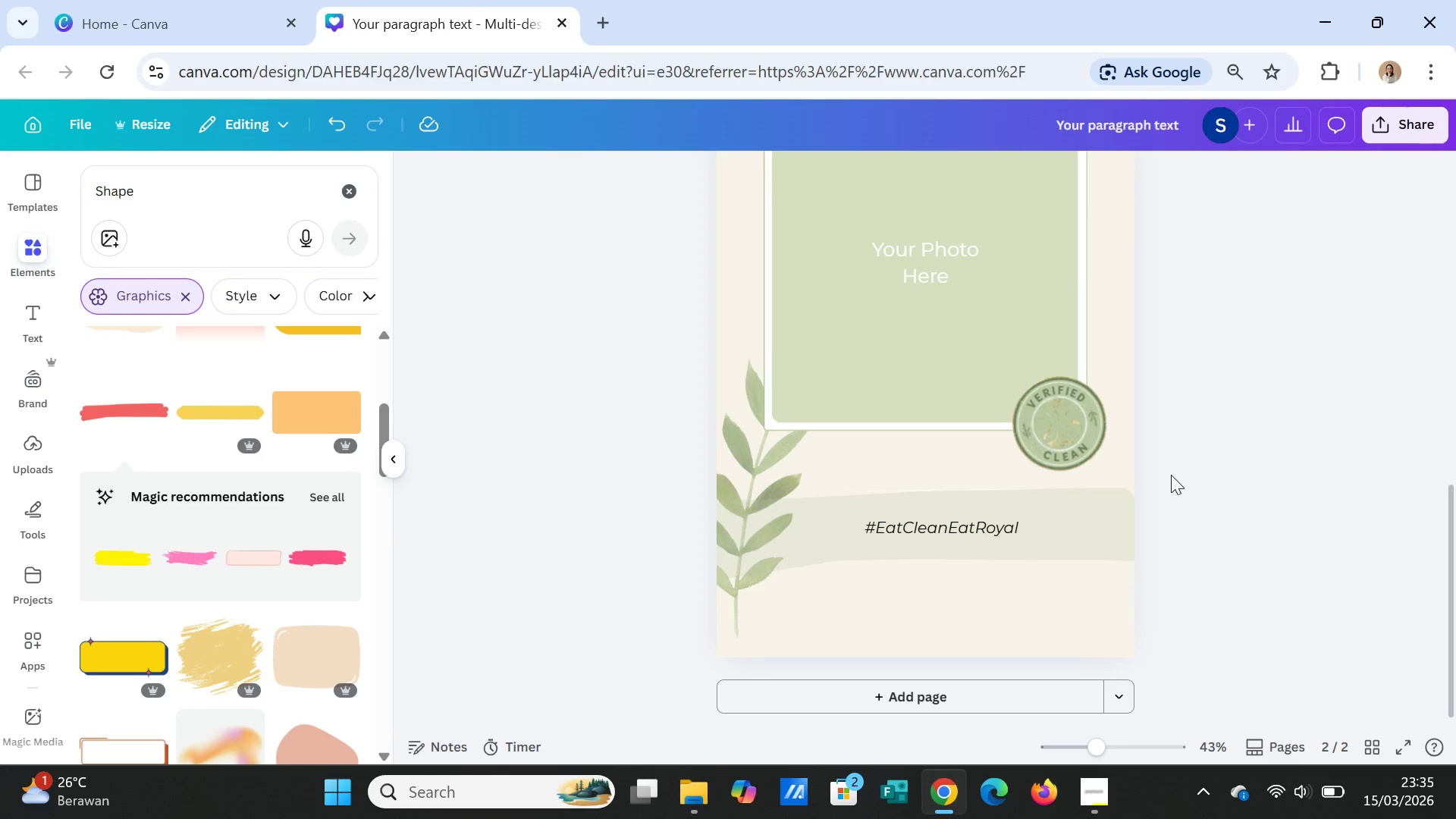 
wait(5.17)
 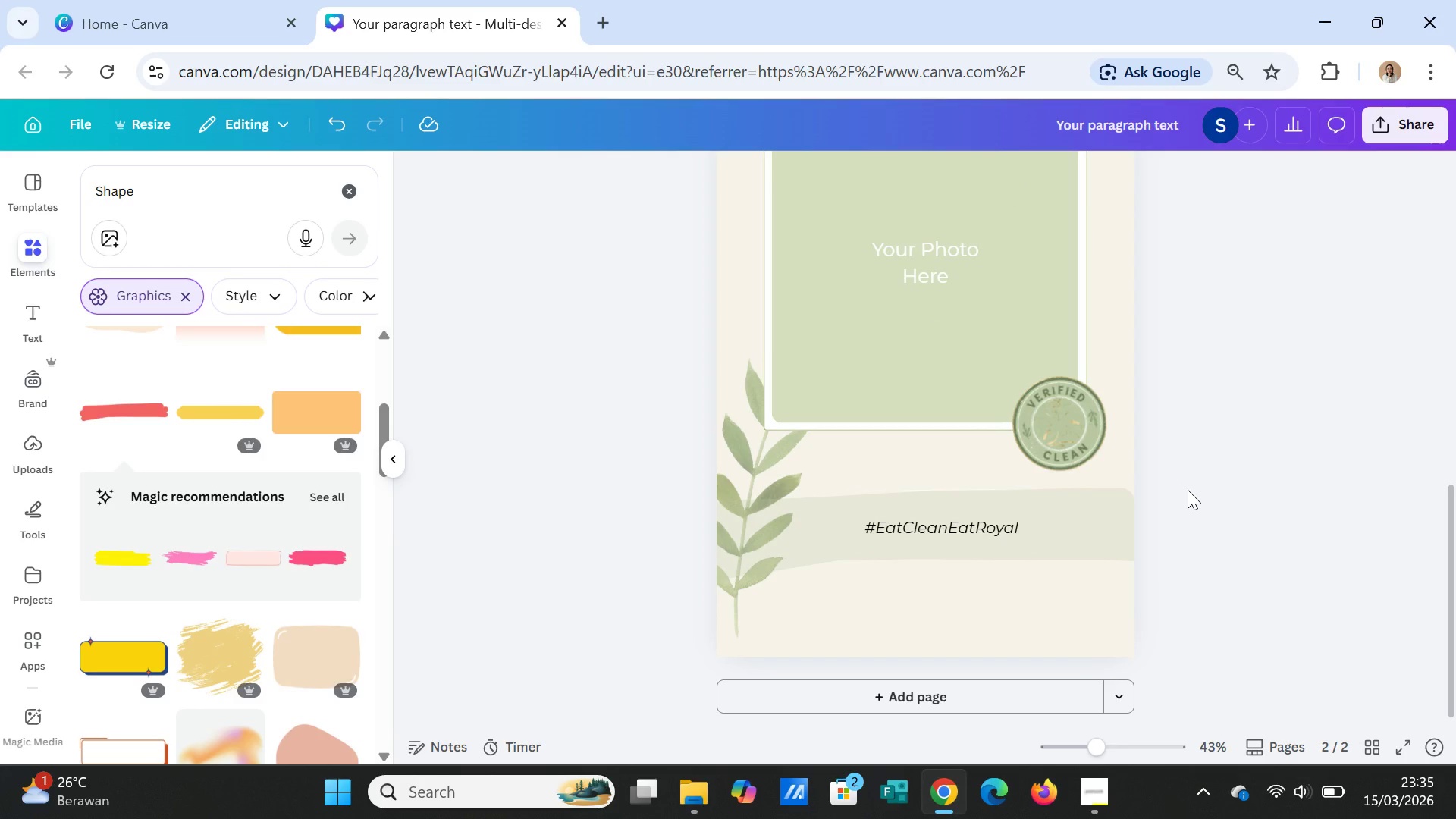 
left_click([946, 532])
 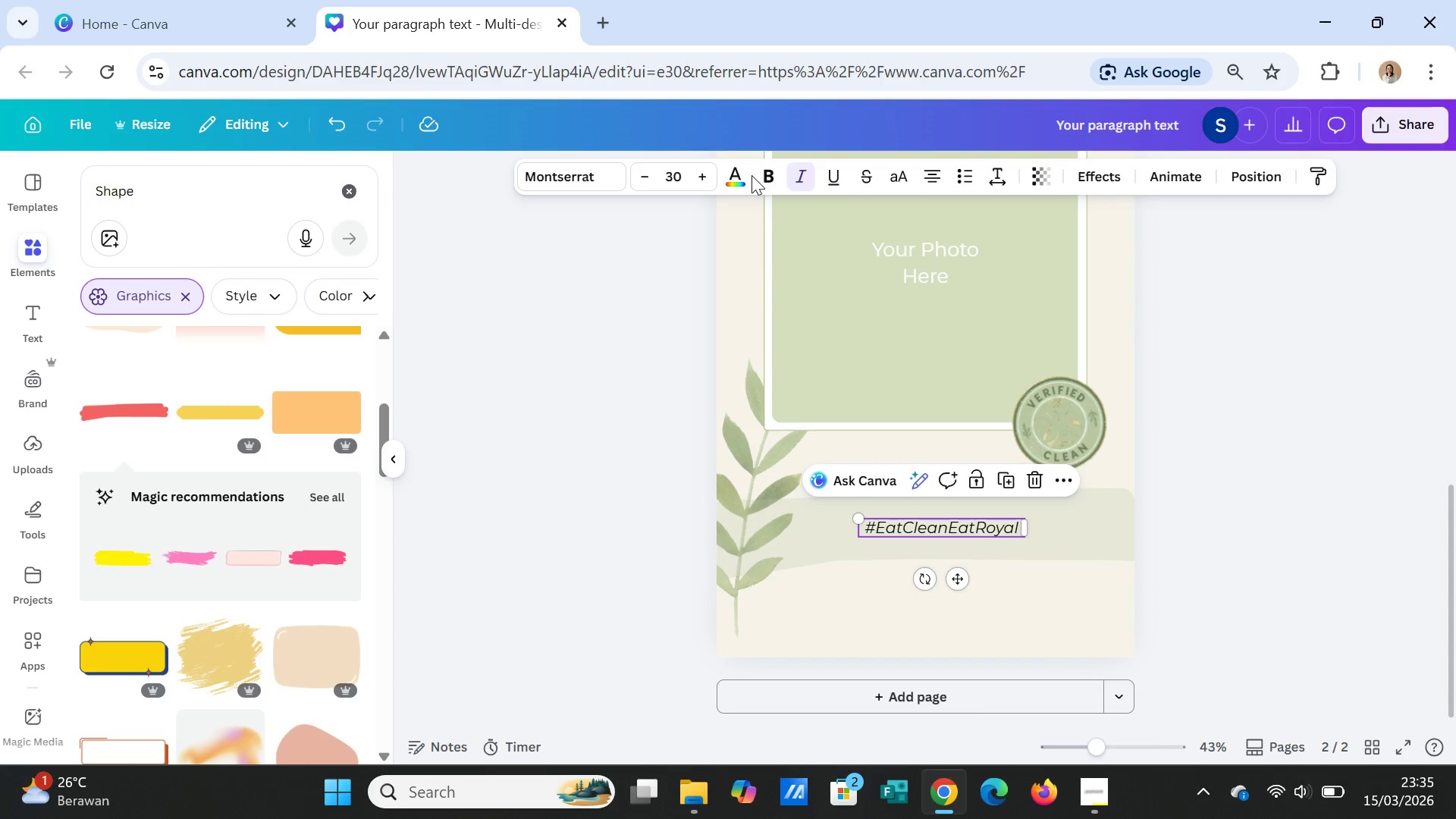 
left_click([765, 177])
 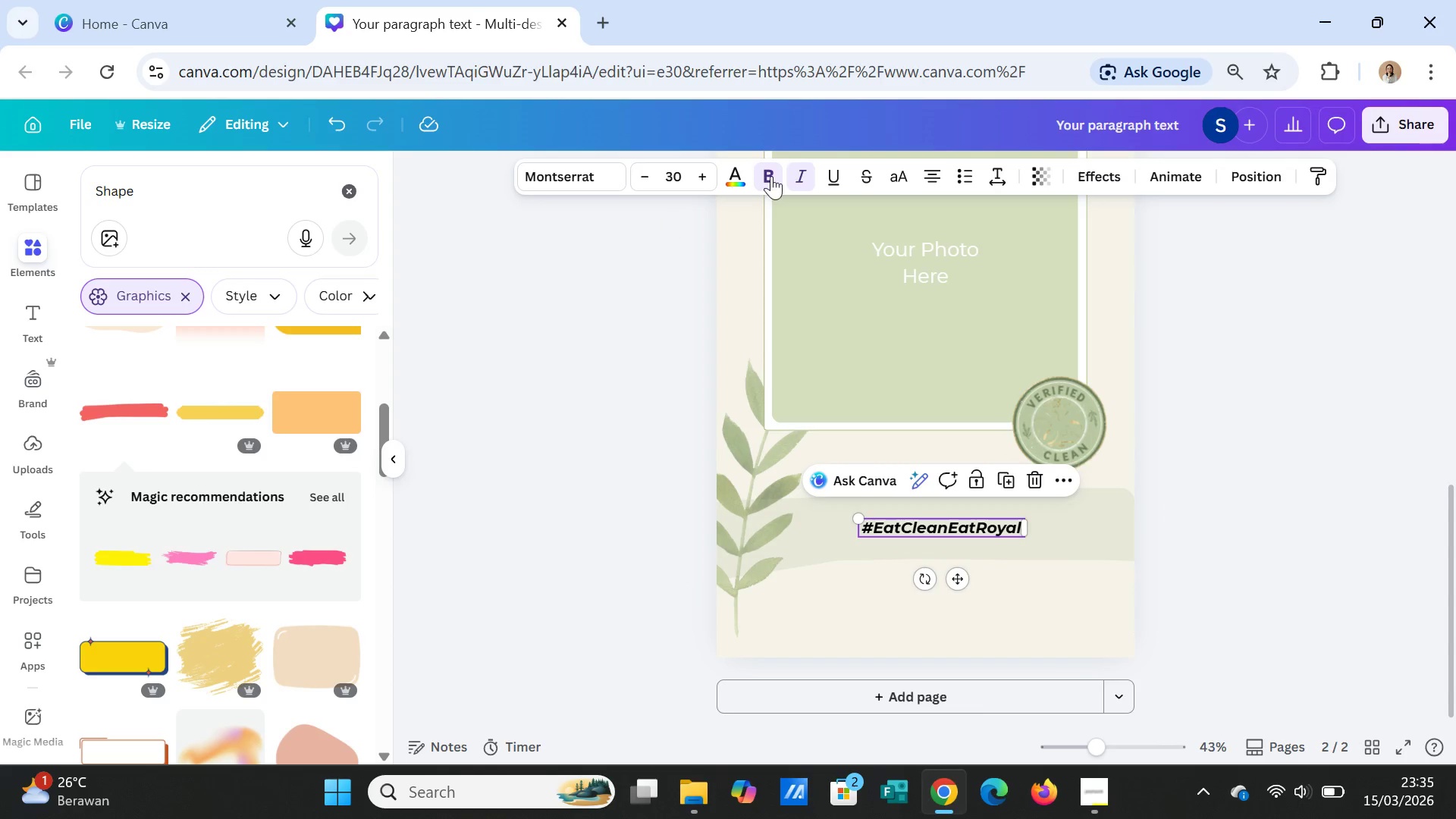 
left_click([772, 173])
 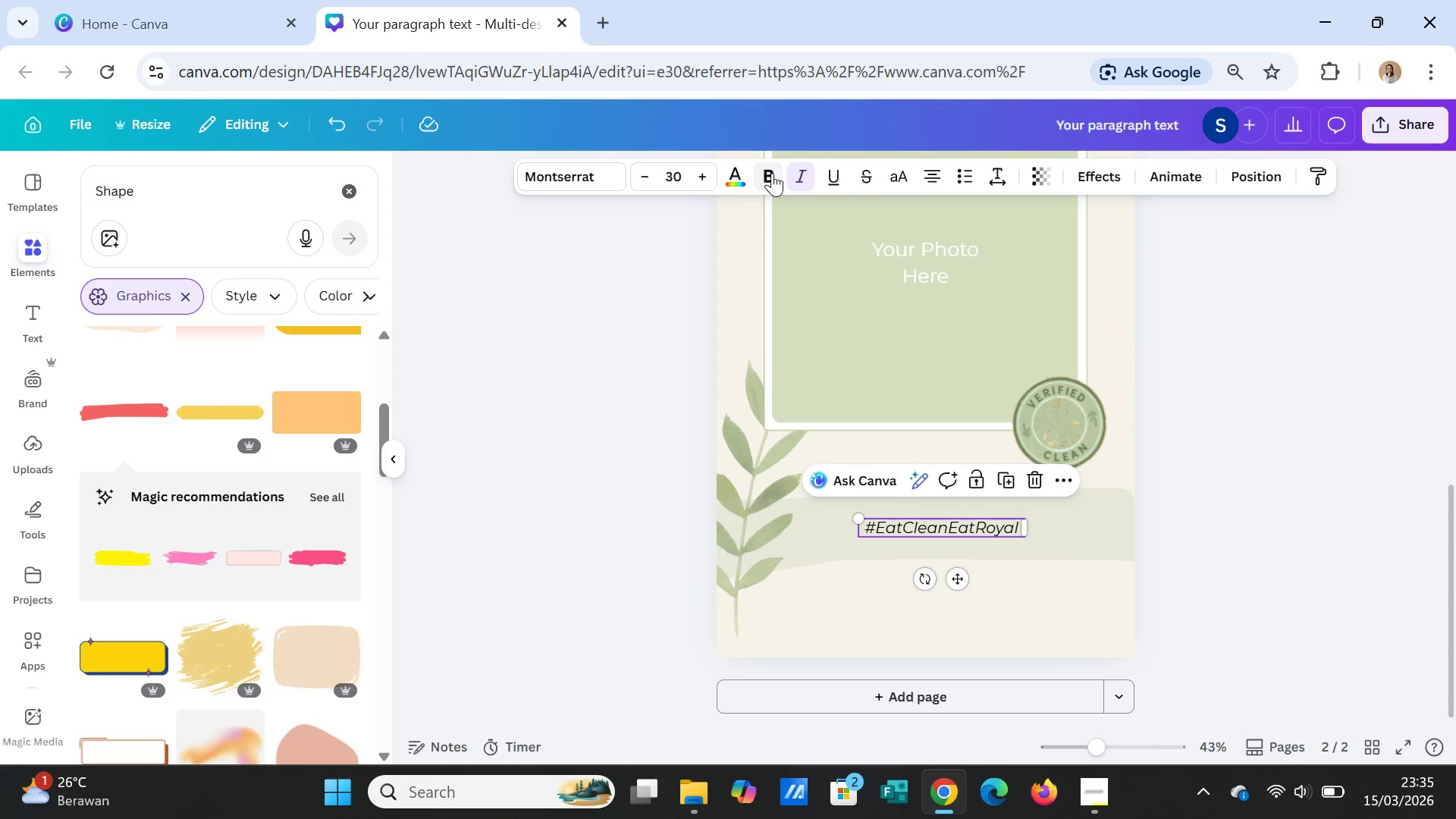 
left_click([772, 173])
 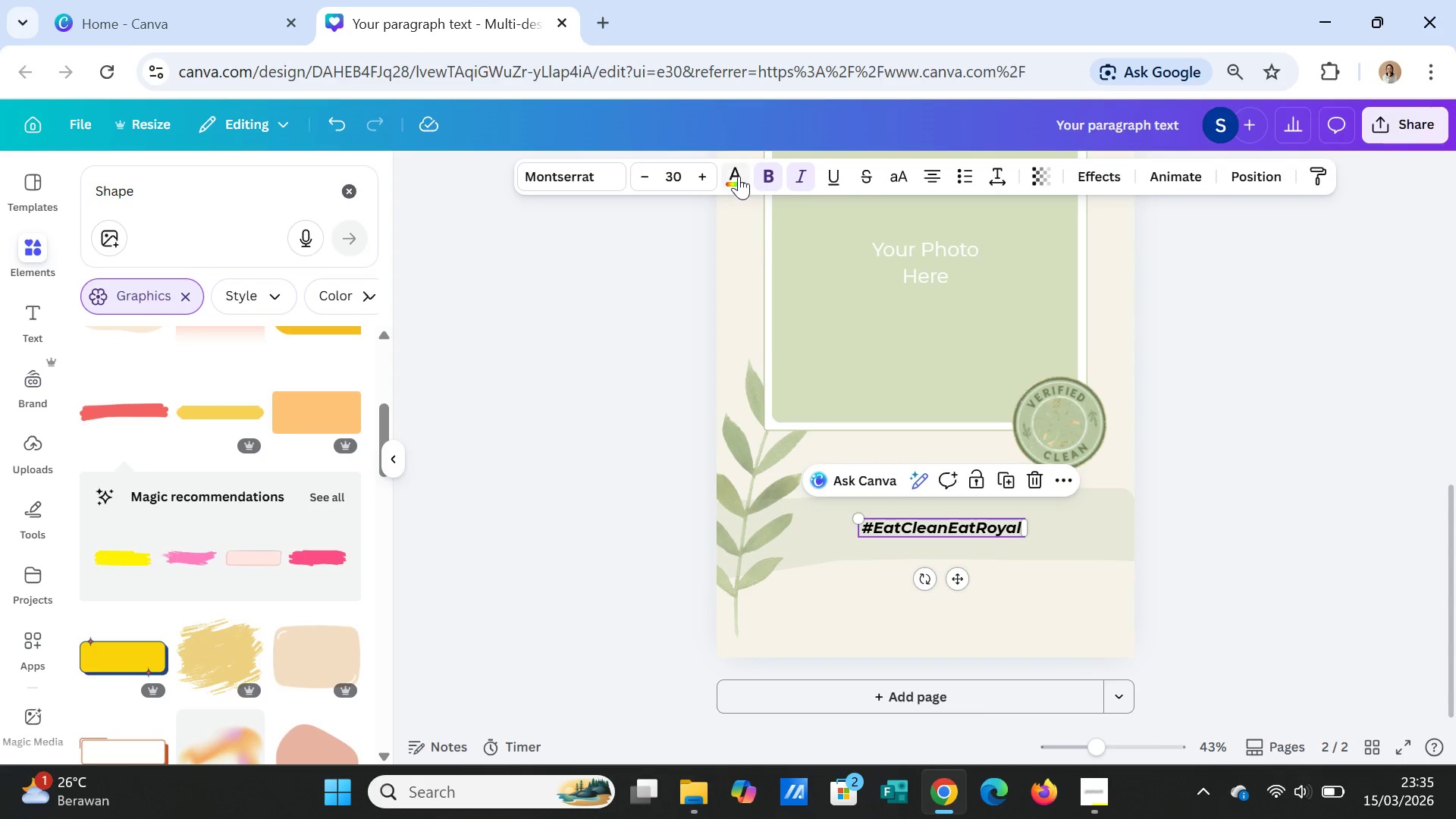 
left_click([737, 173])
 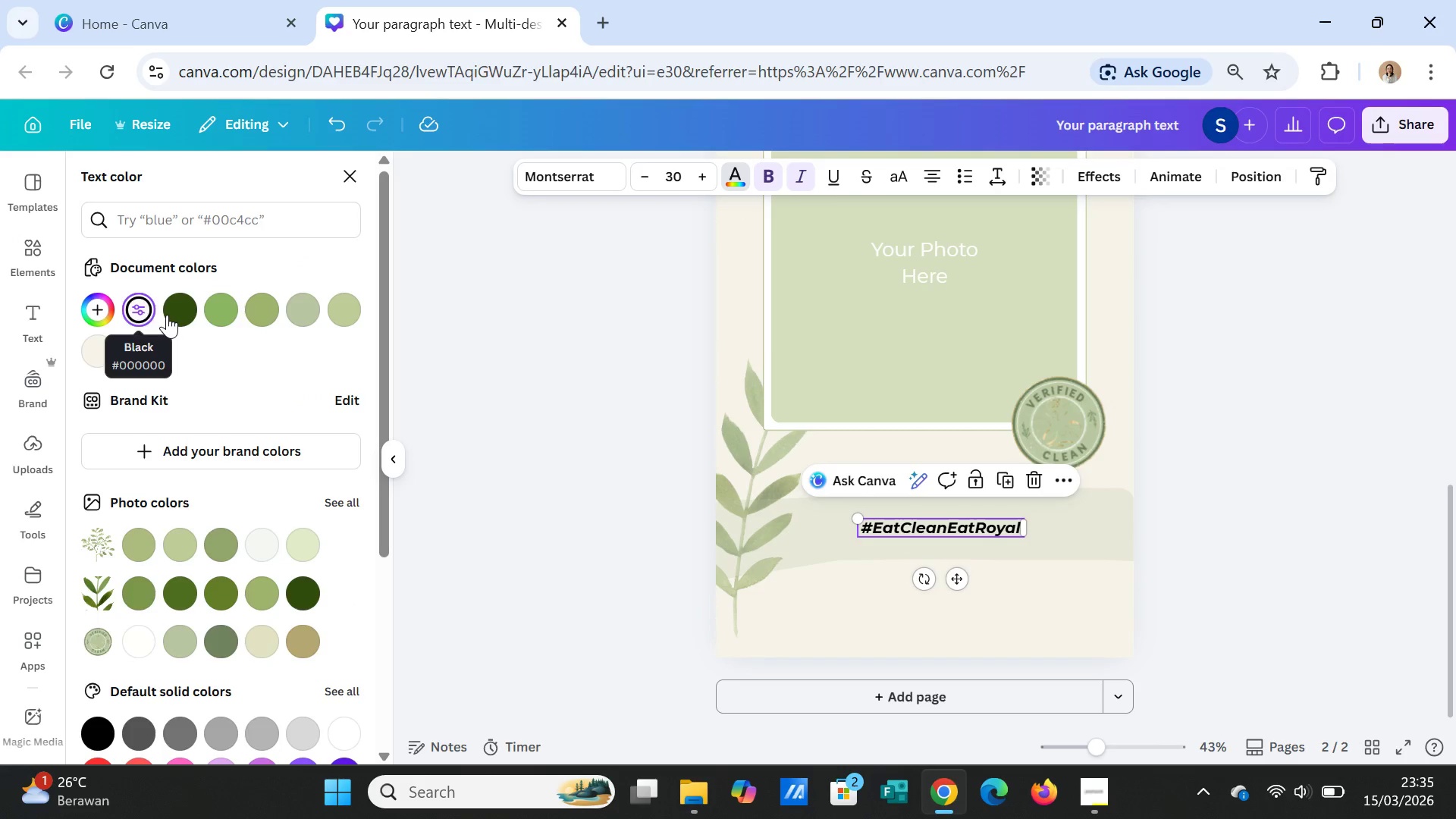 
left_click([179, 312])
 